 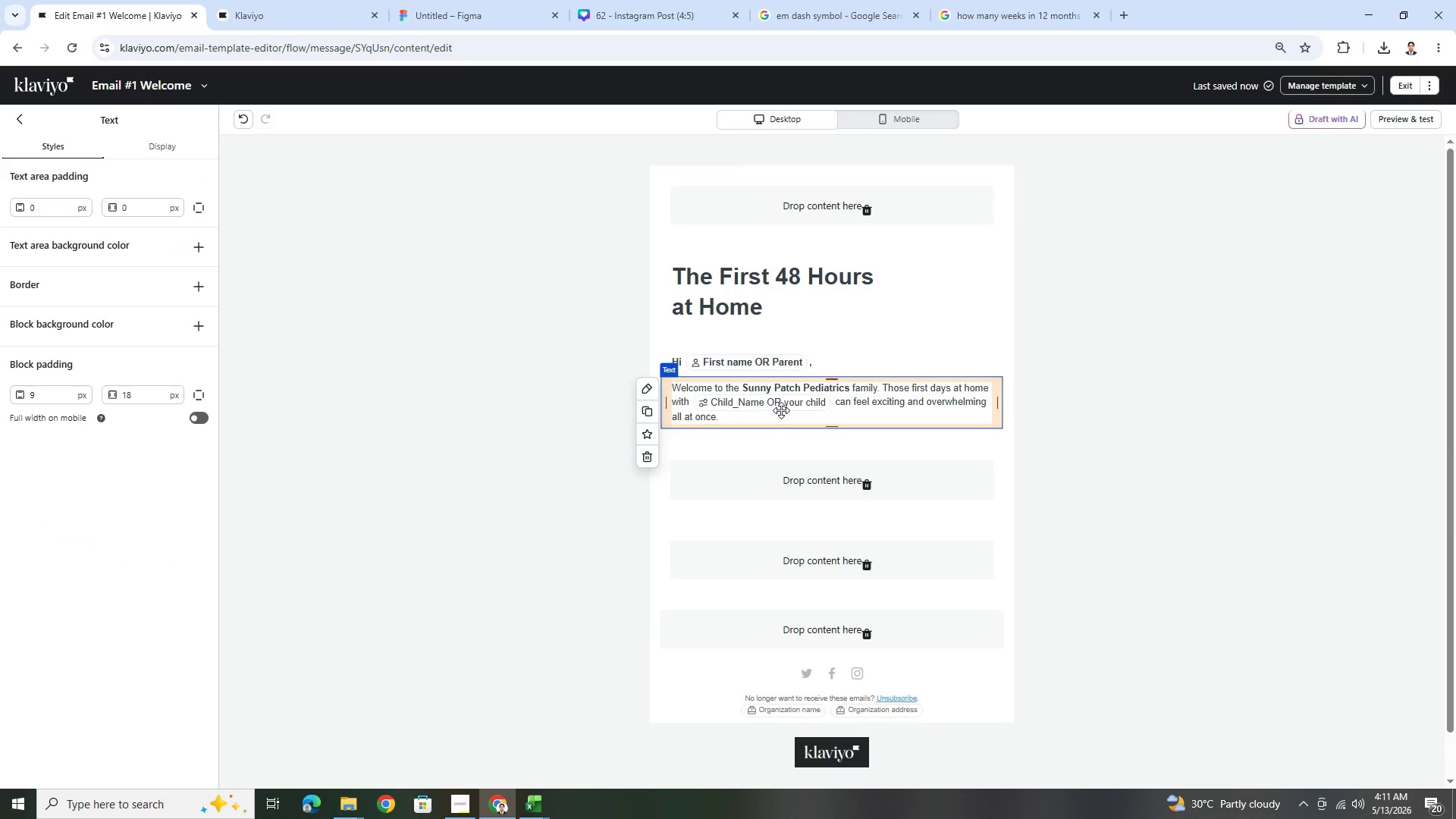 
left_click([771, 420])
 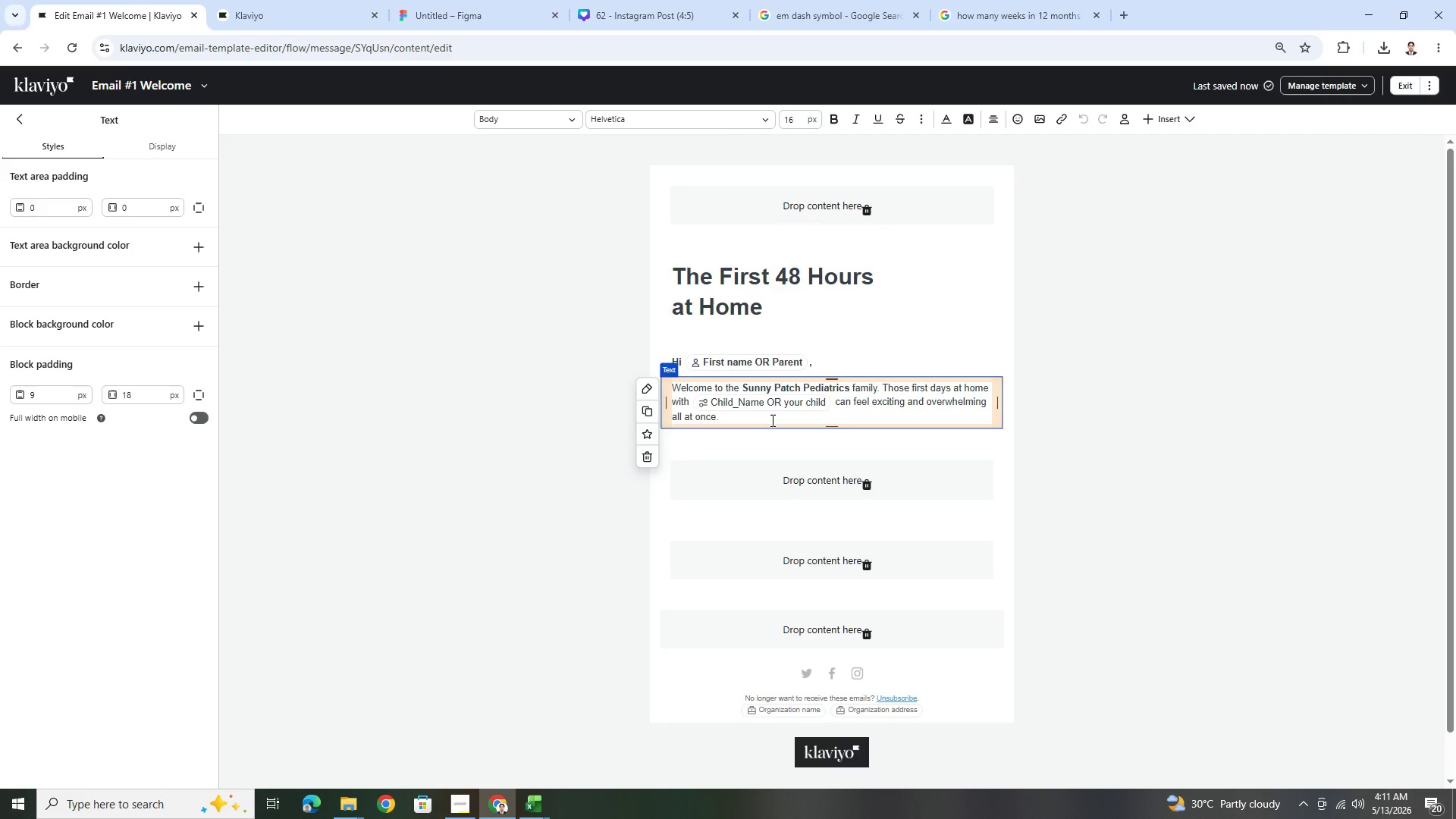 
wait(15.58)
 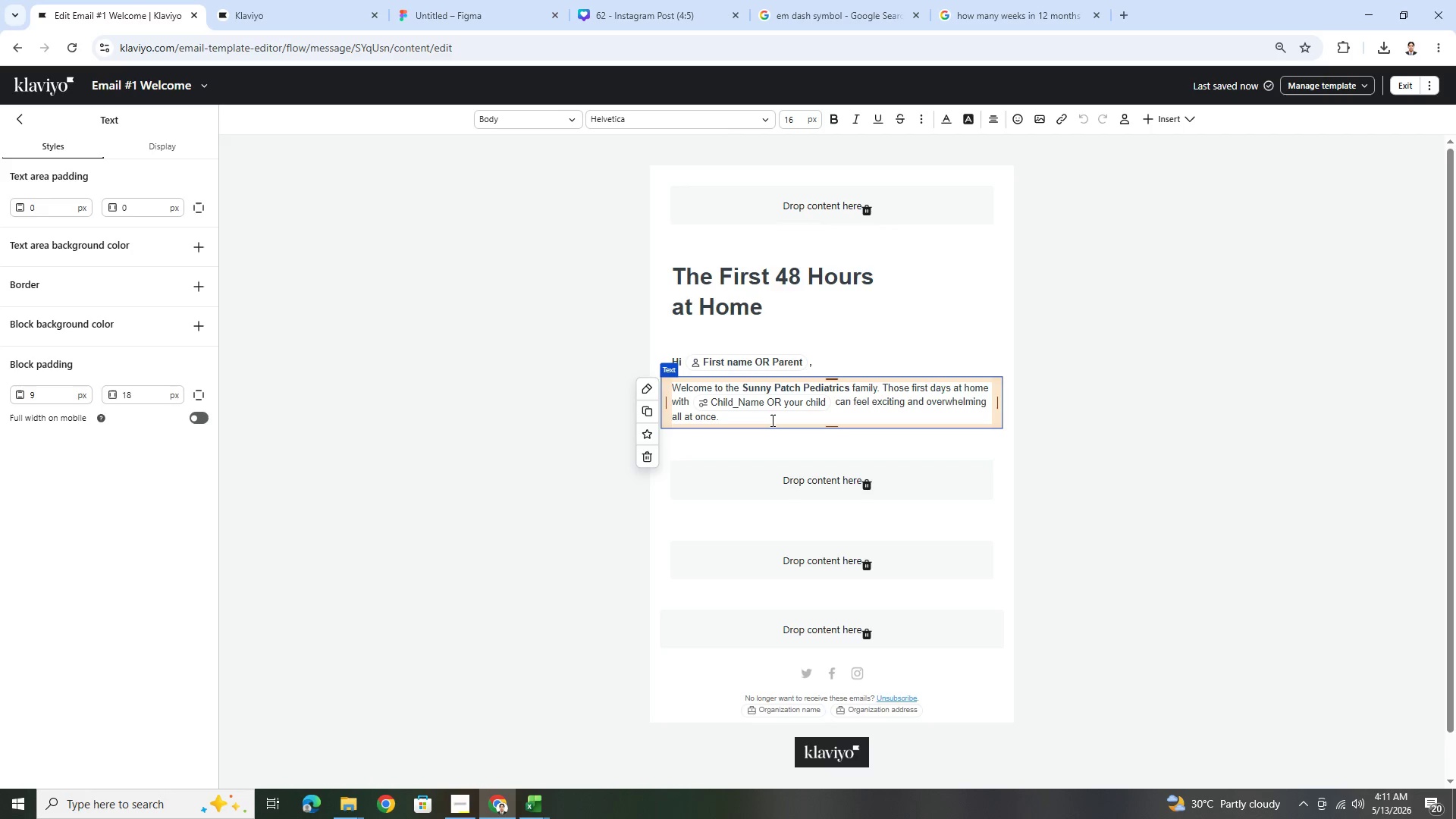 
left_click([1048, 403])
 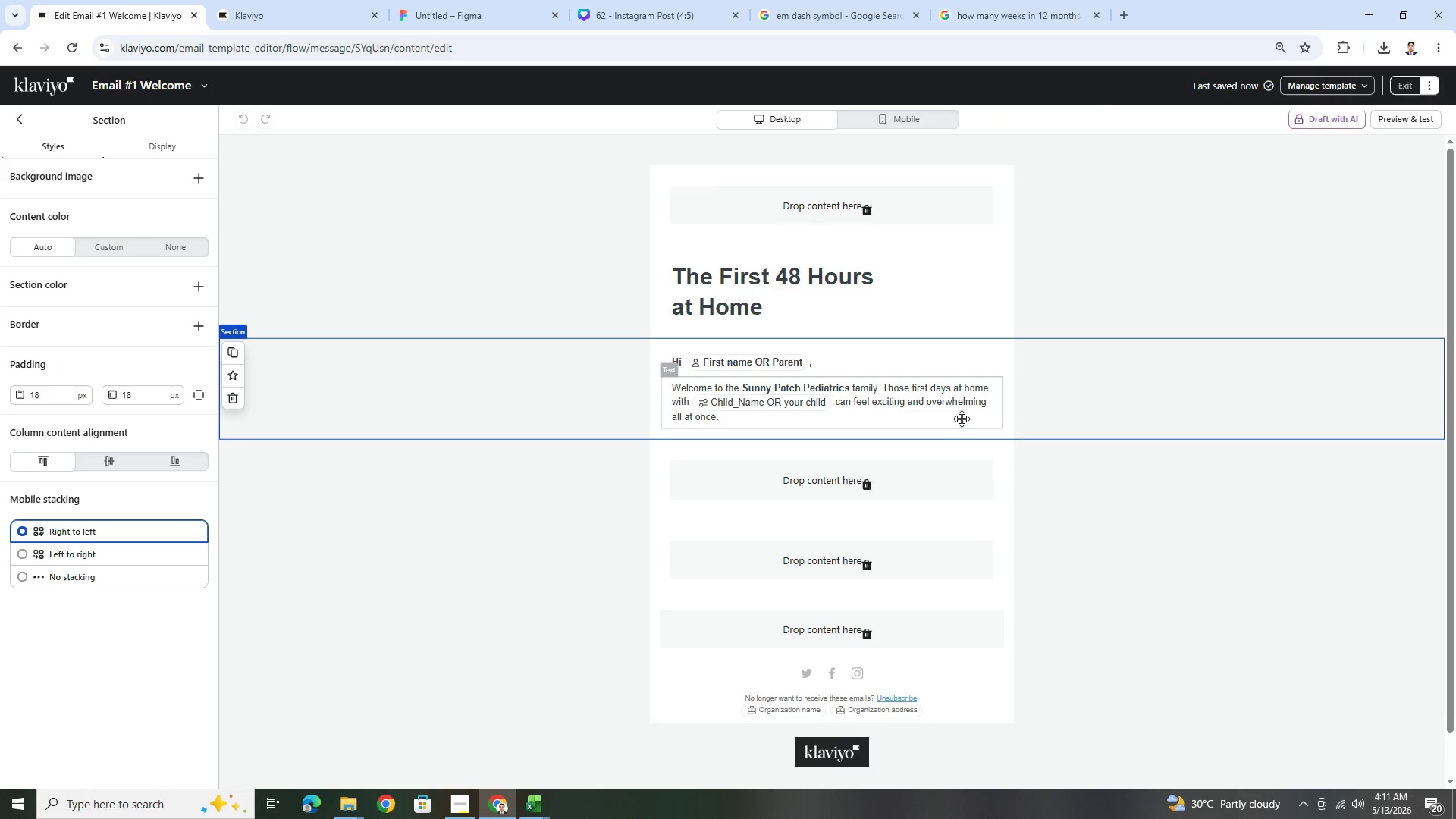 
left_click([959, 419])
 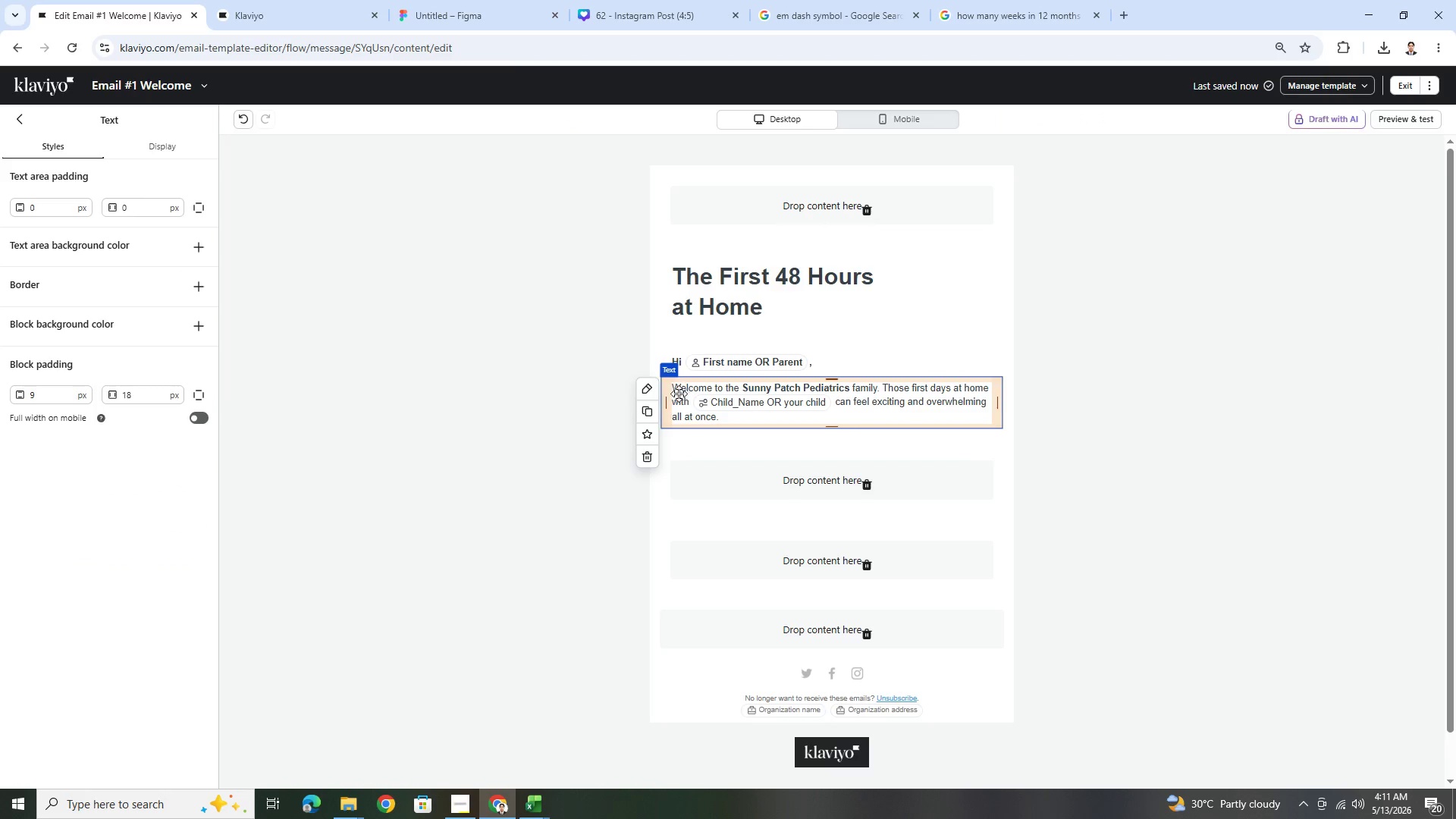 
left_click([652, 408])
 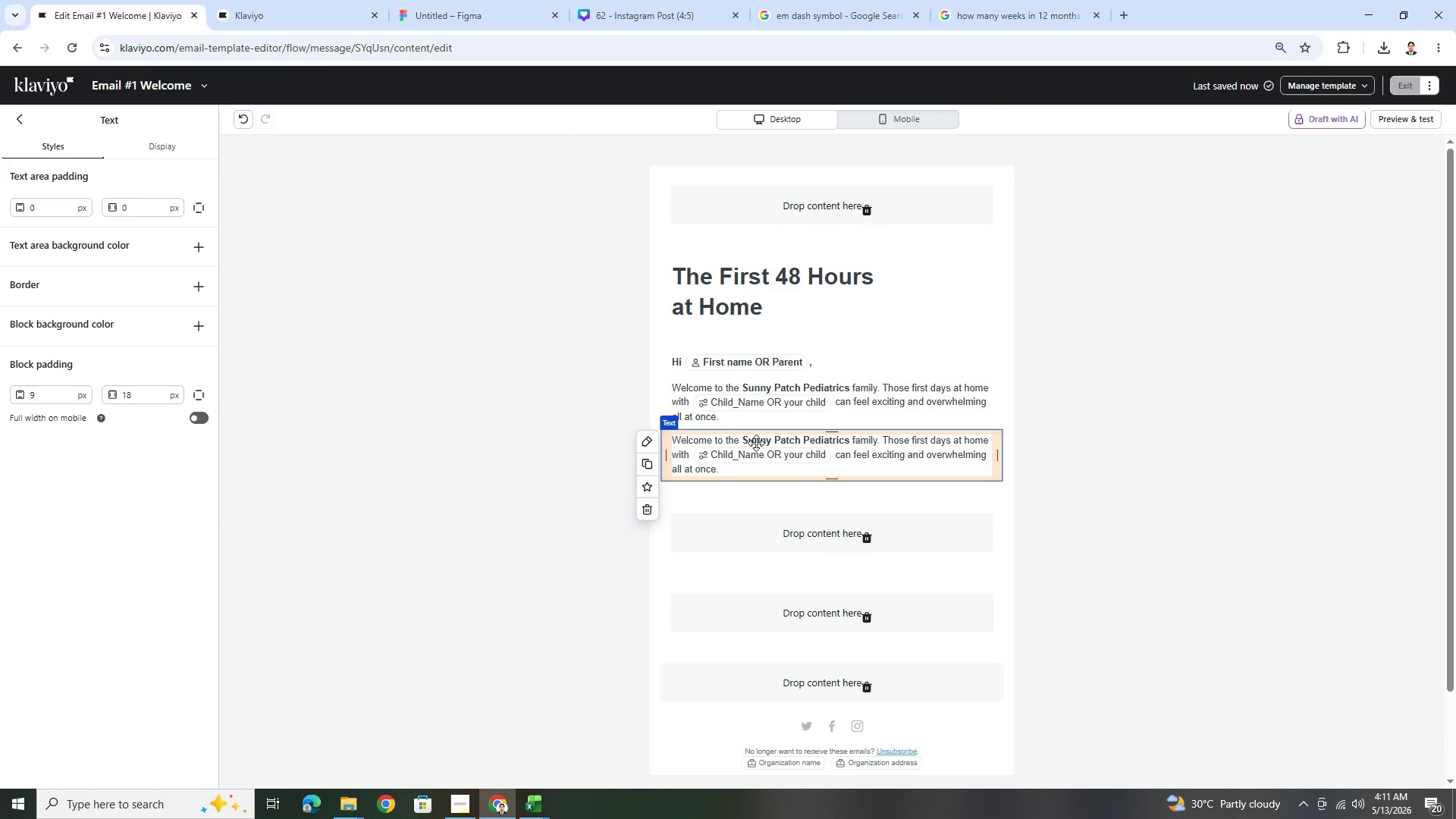 
left_click([753, 450])
 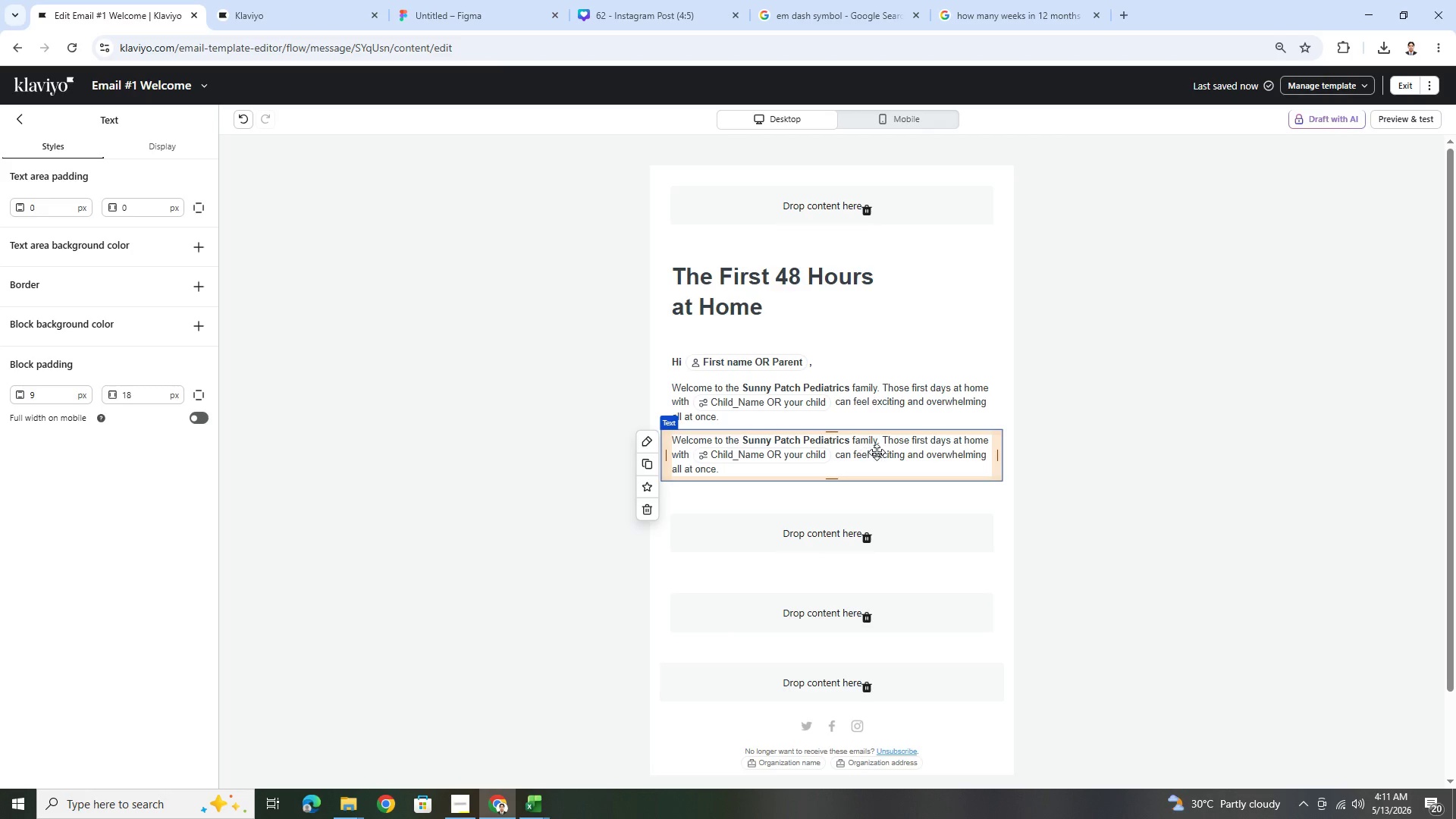 
double_click([877, 452])
 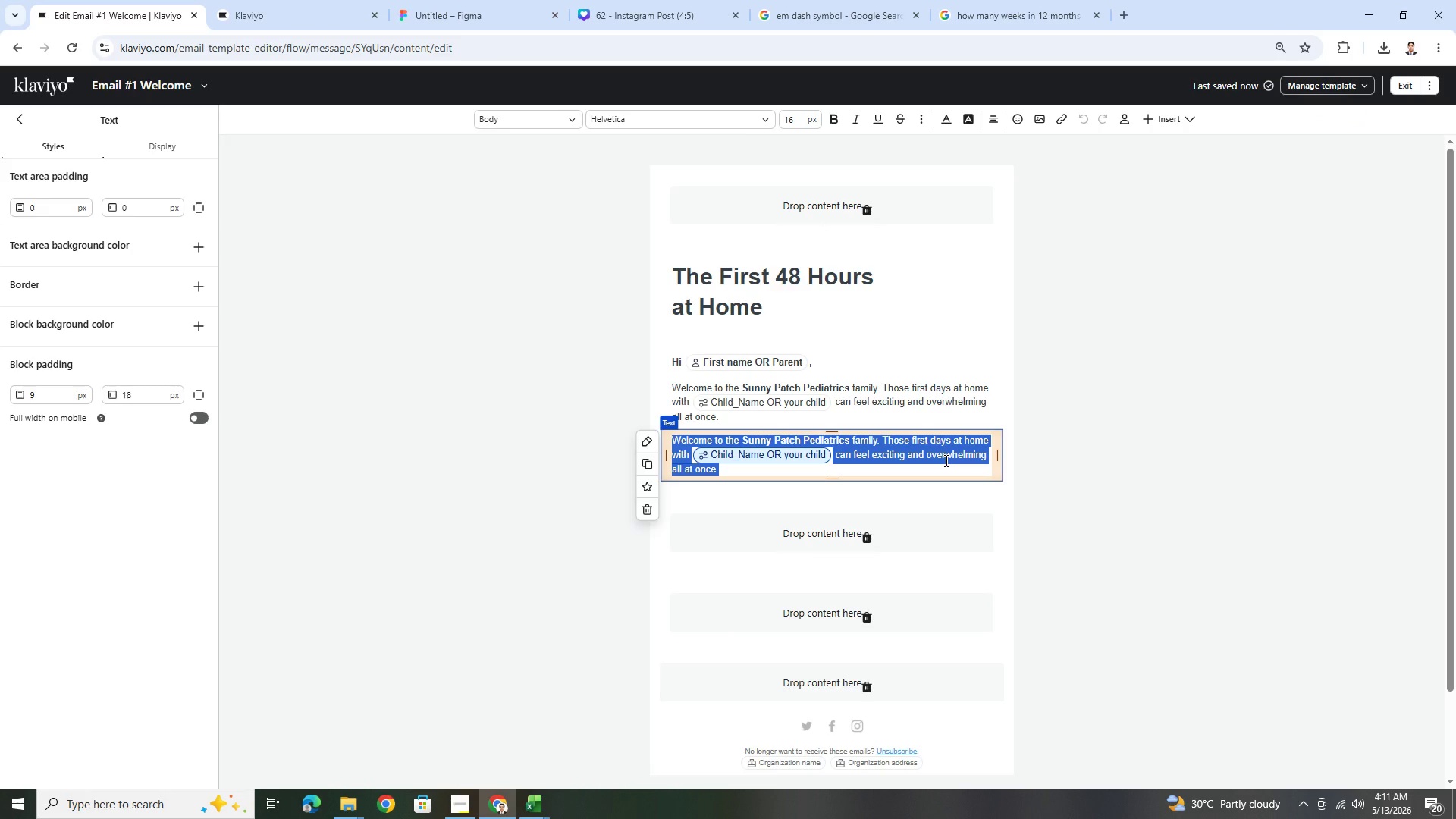 
type(During)
 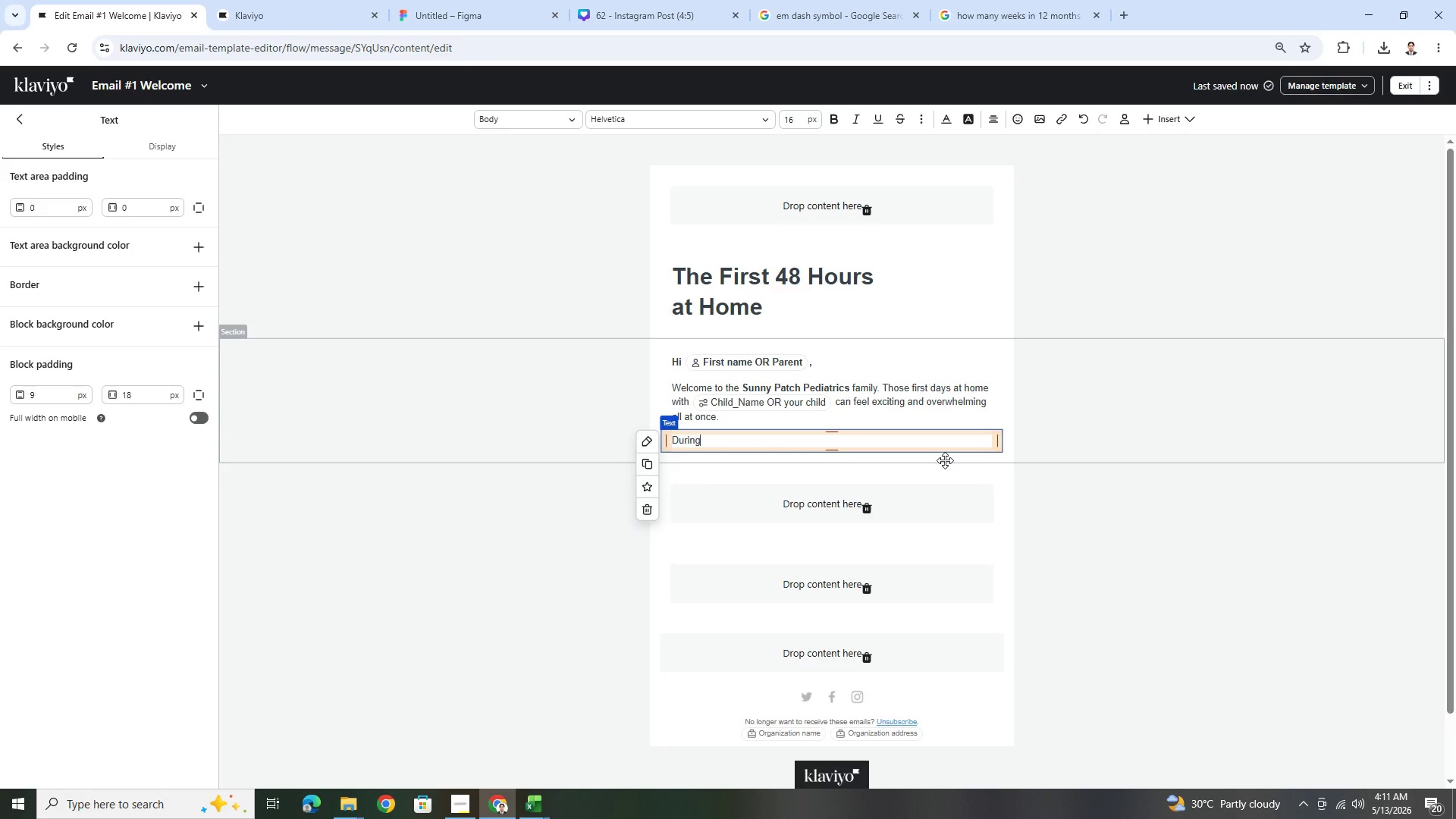 
type( the first)
 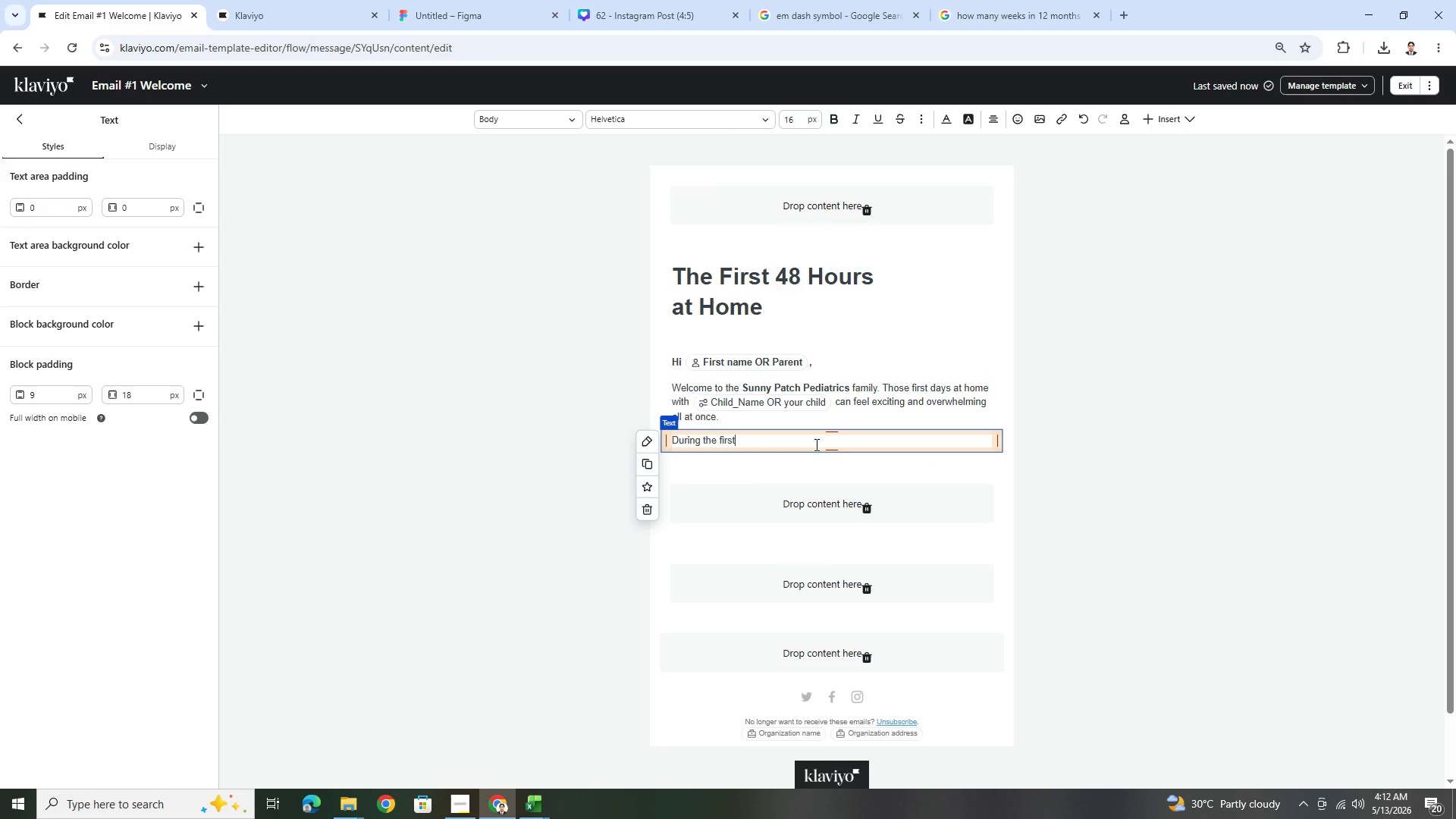 
wait(29.5)
 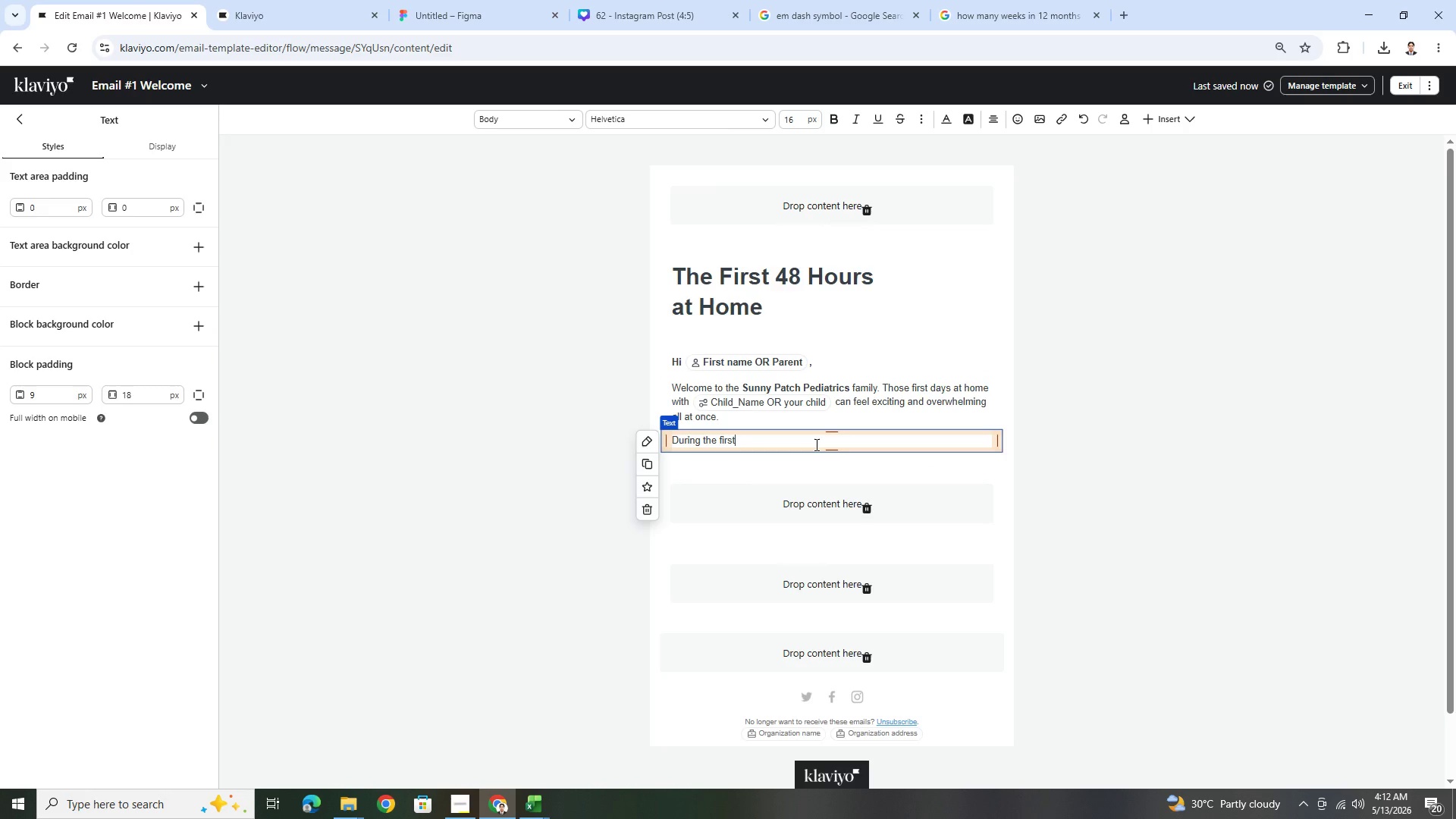 
type(da)
key(Backspace)
key(Backspace)
type( days at home with )
 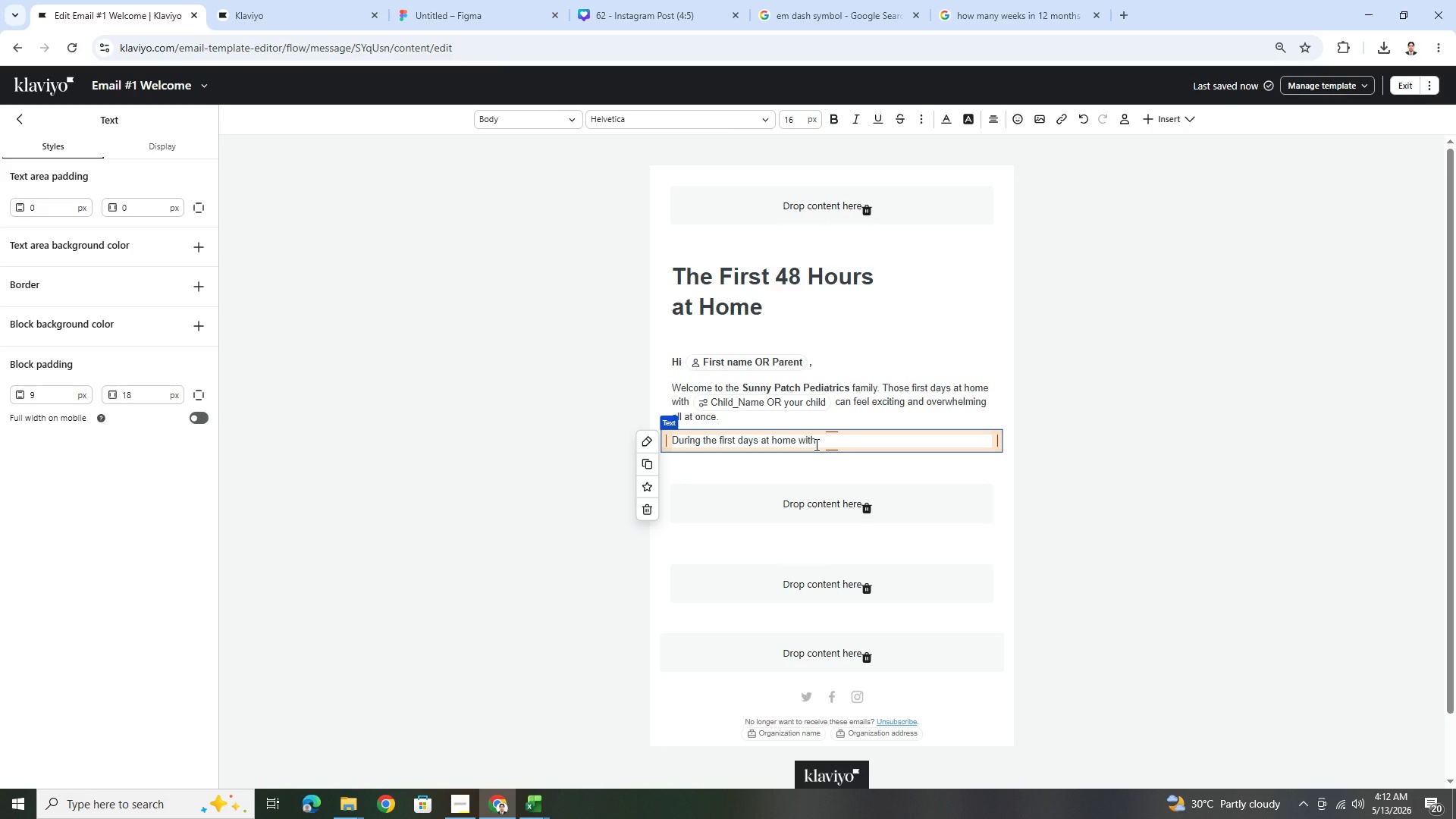 
left_click_drag(start_coordinate=[829, 440], to_coordinate=[722, 439])
 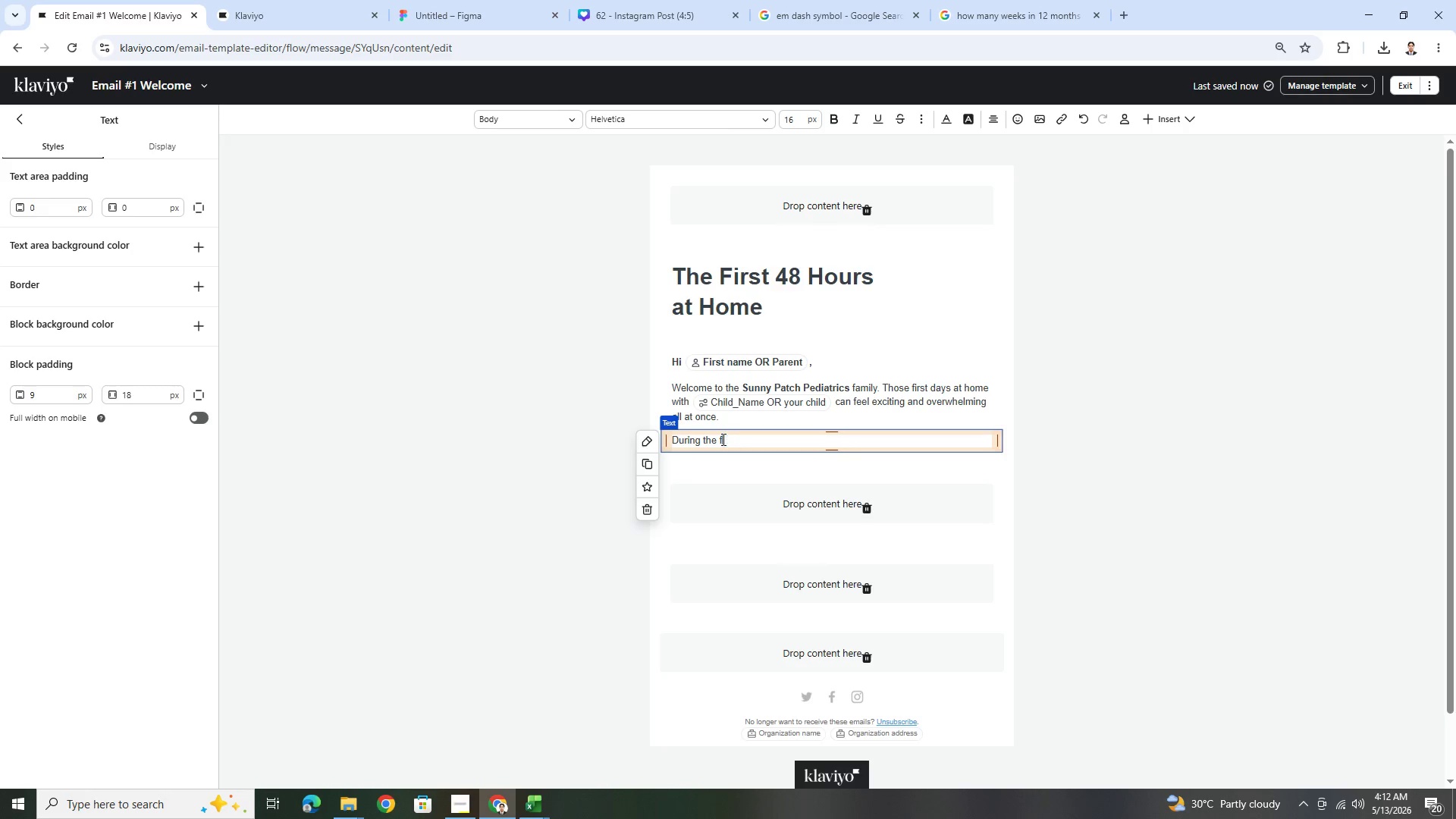 
key(Backspace)
key(Backspace)
type(first 48 hro)
key(Backspace)
key(Backspace)
type(ours, it's normal to to)
key(Backspace)
key(Backspace)
type(notice changes in feeding, s;ee)
key(Backspace)
key(Backspace)
key(Backspace)
type(leep, and behavior.)
 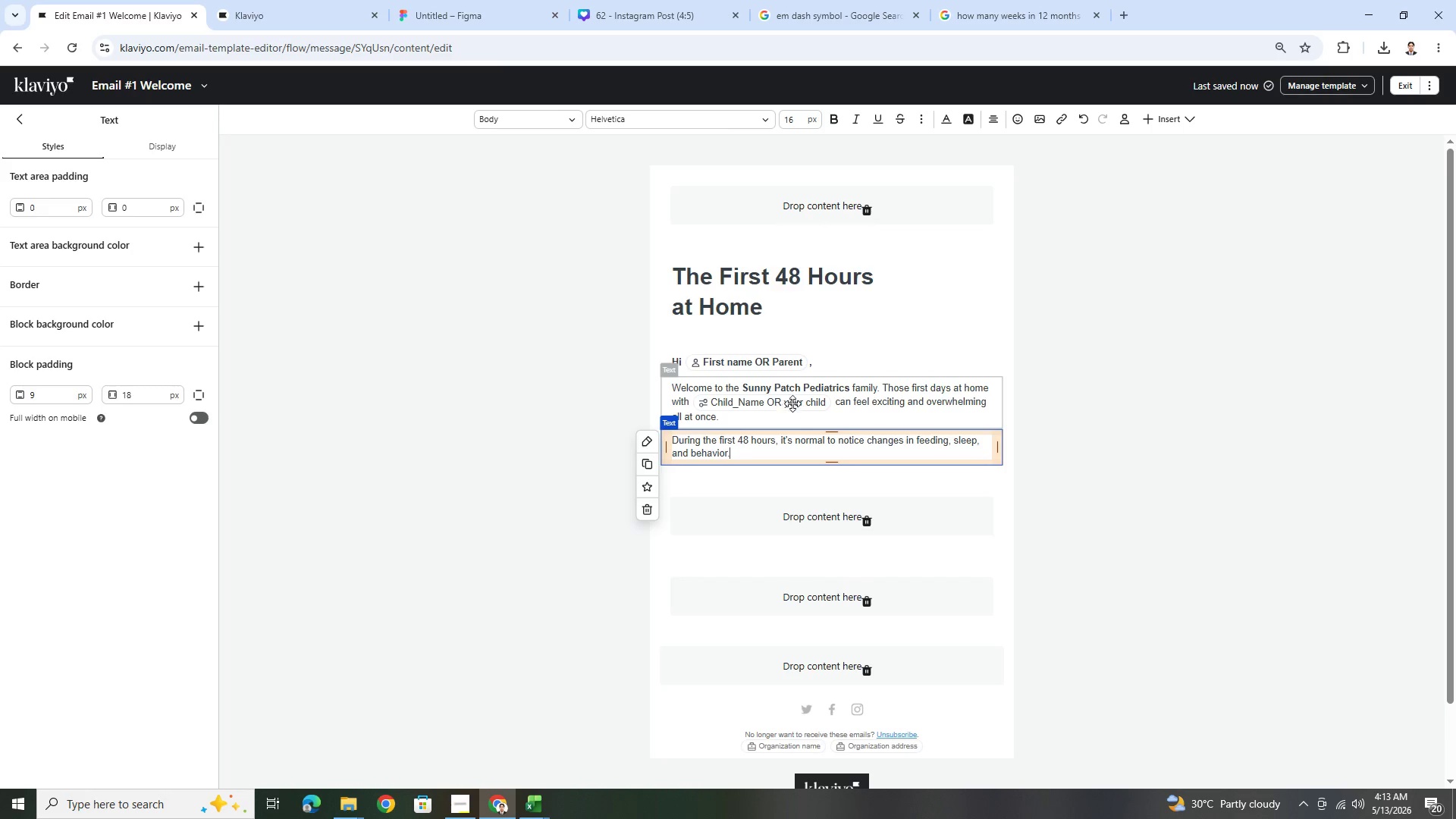 
left_click([995, 520])
 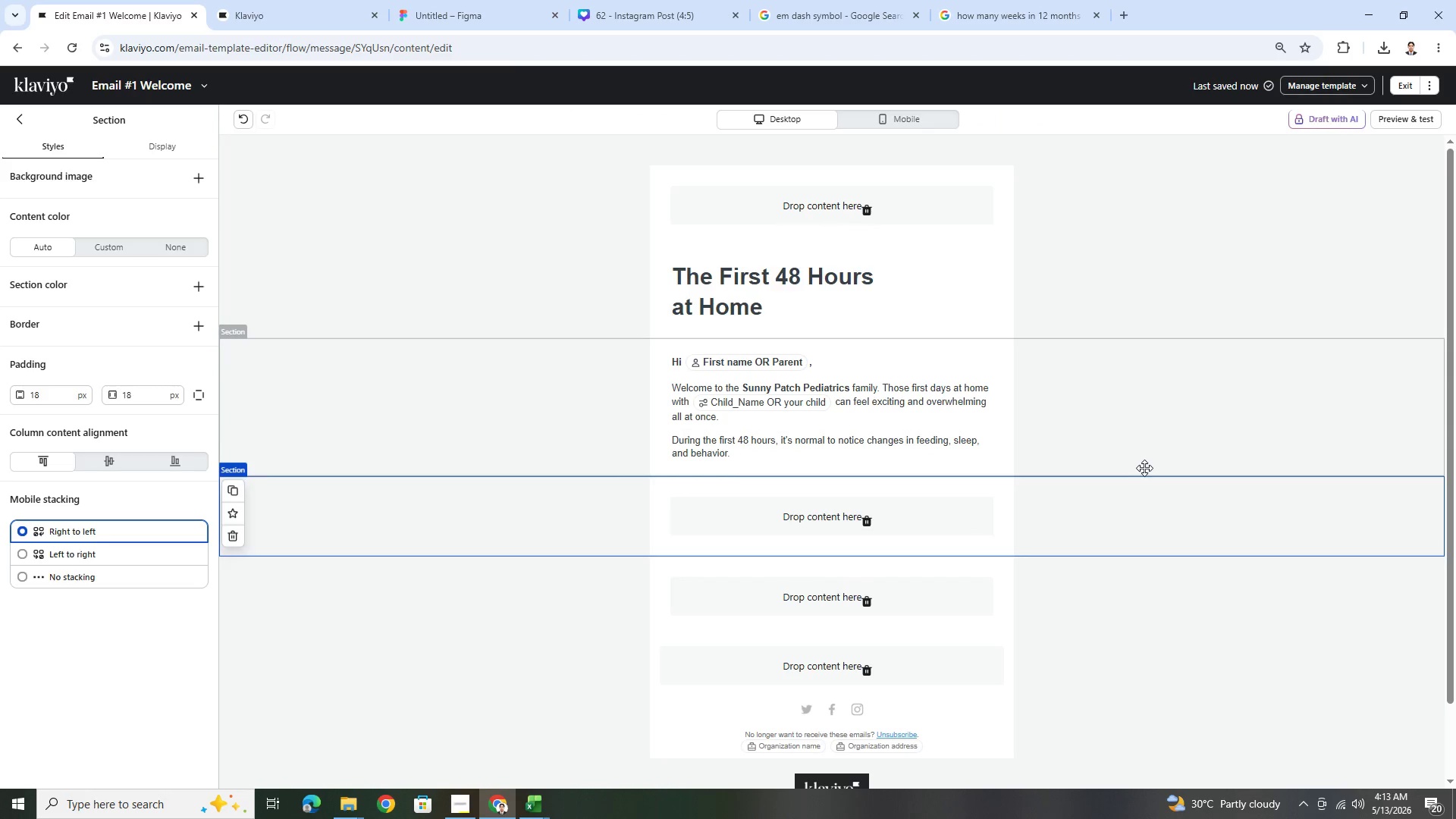 
left_click([896, 450])
 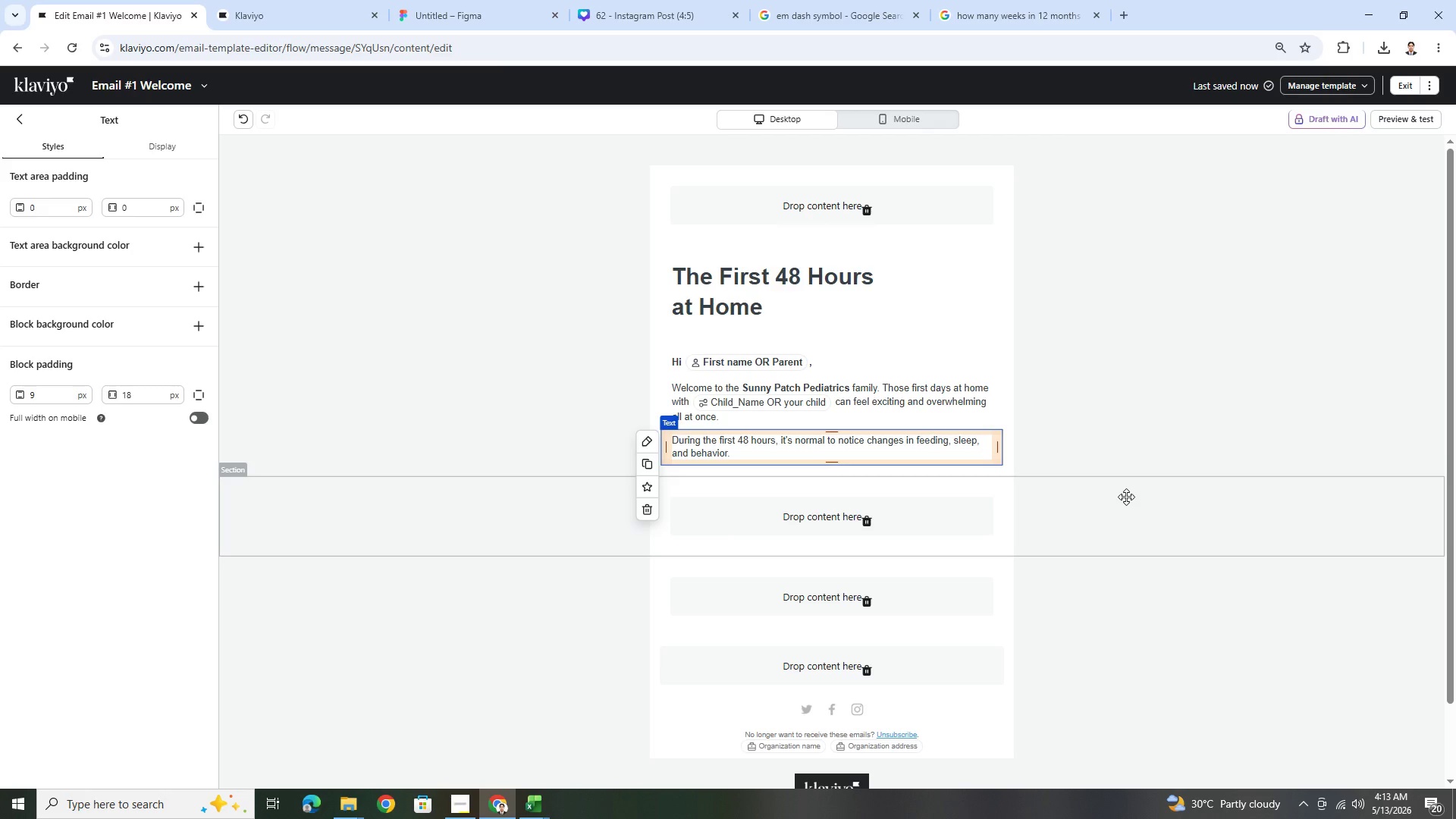 
wait(18.0)
 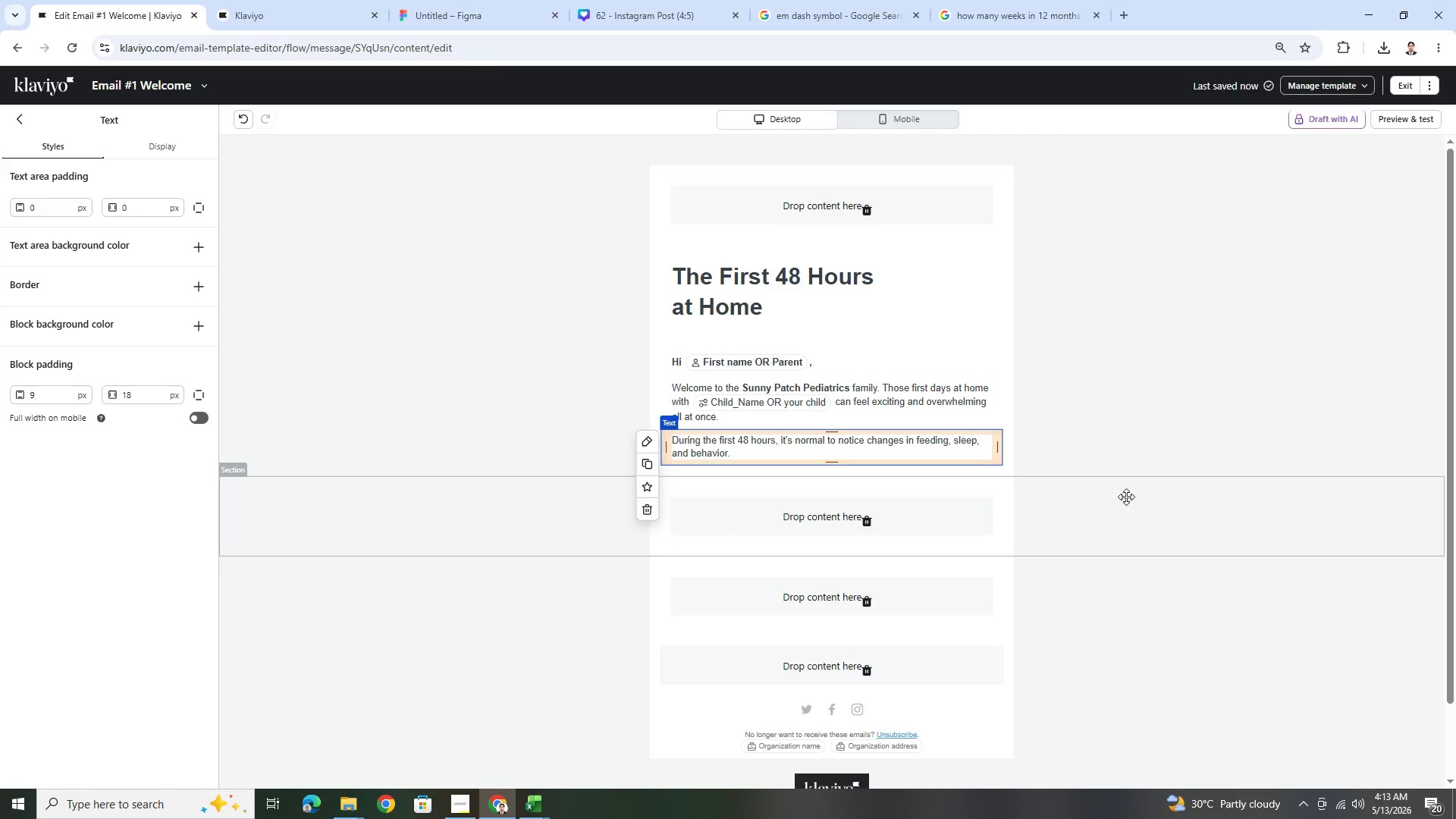 
double_click([814, 453])
 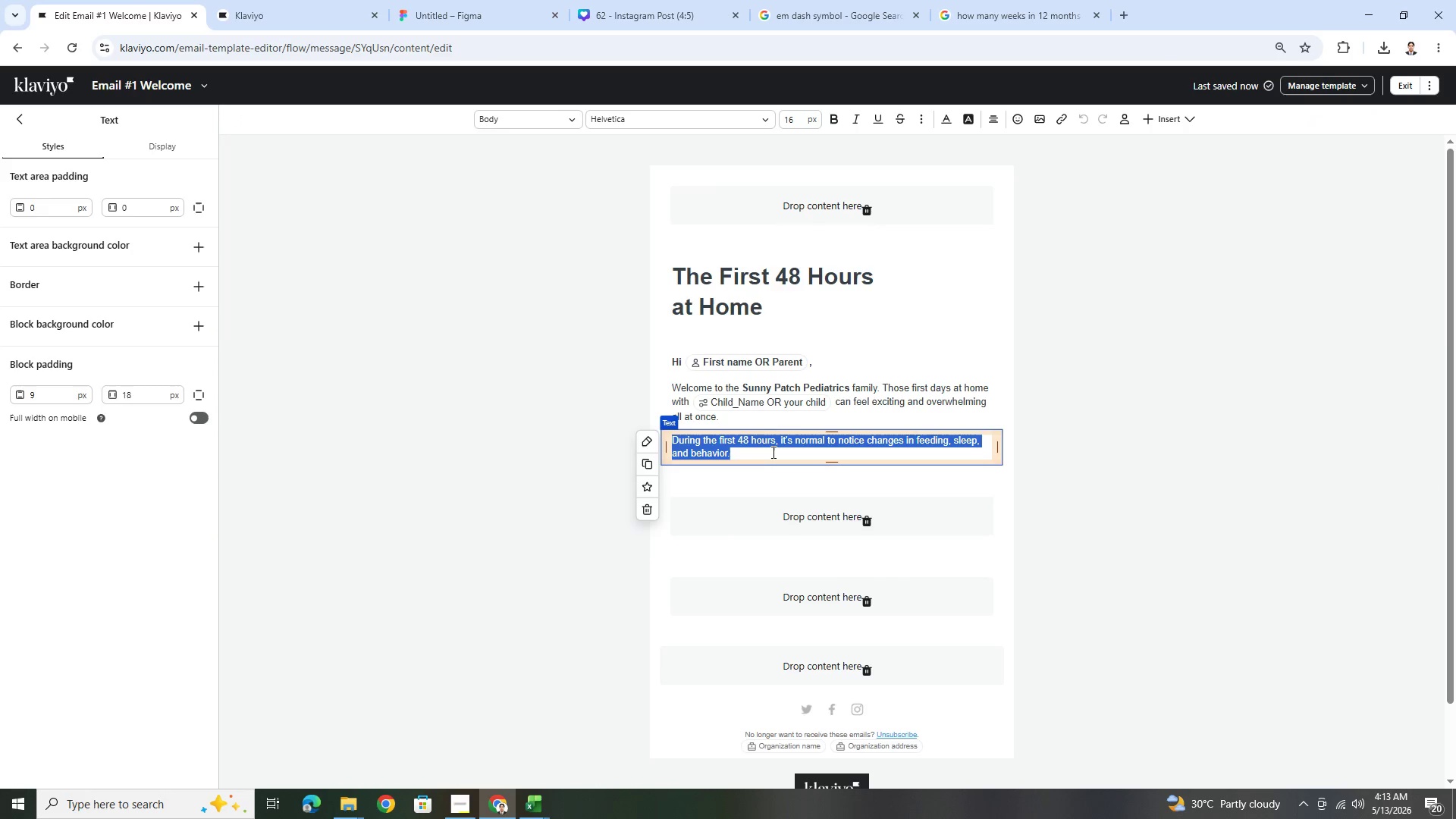 
left_click([768, 452])
 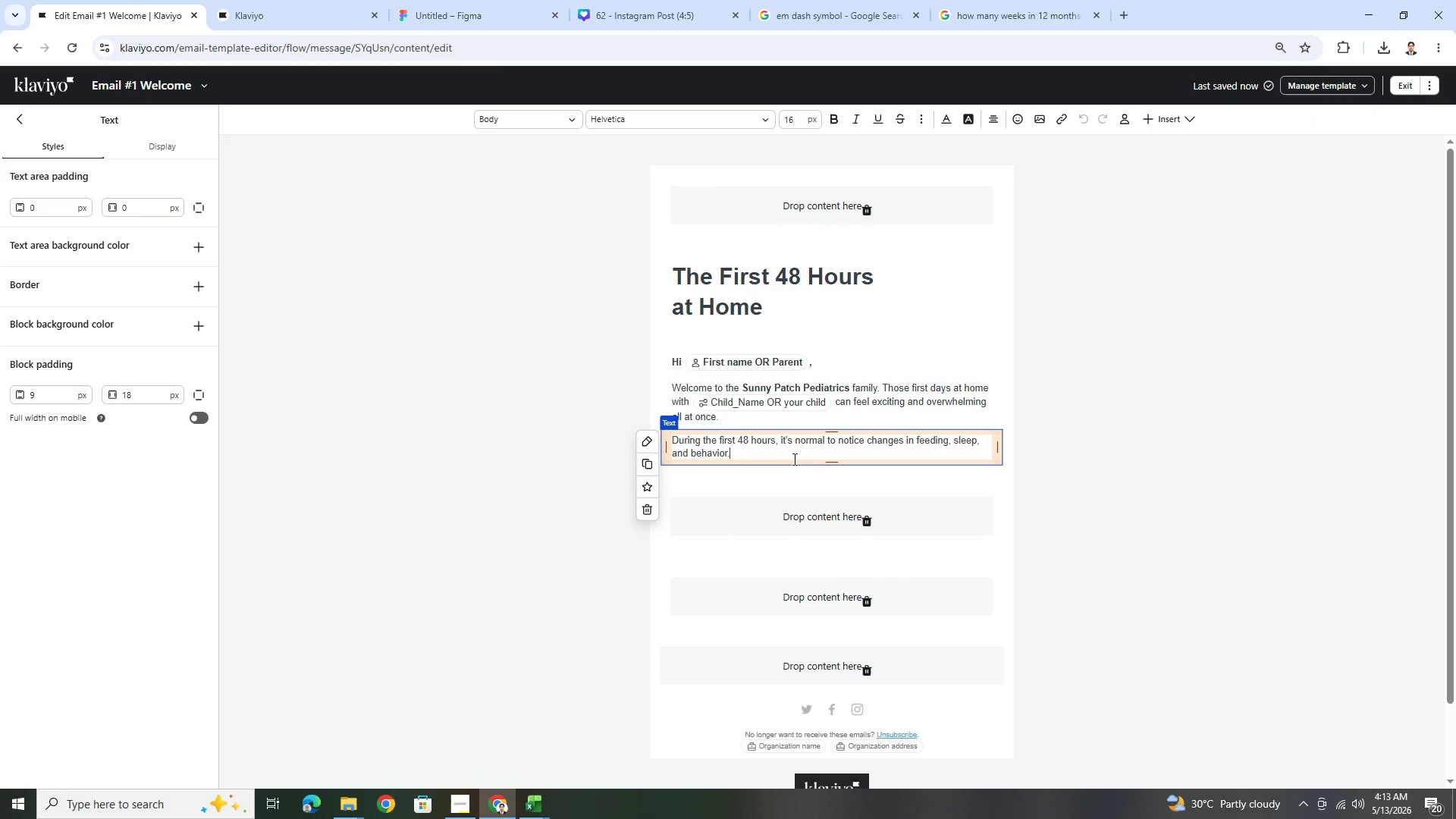 
key(Space)
 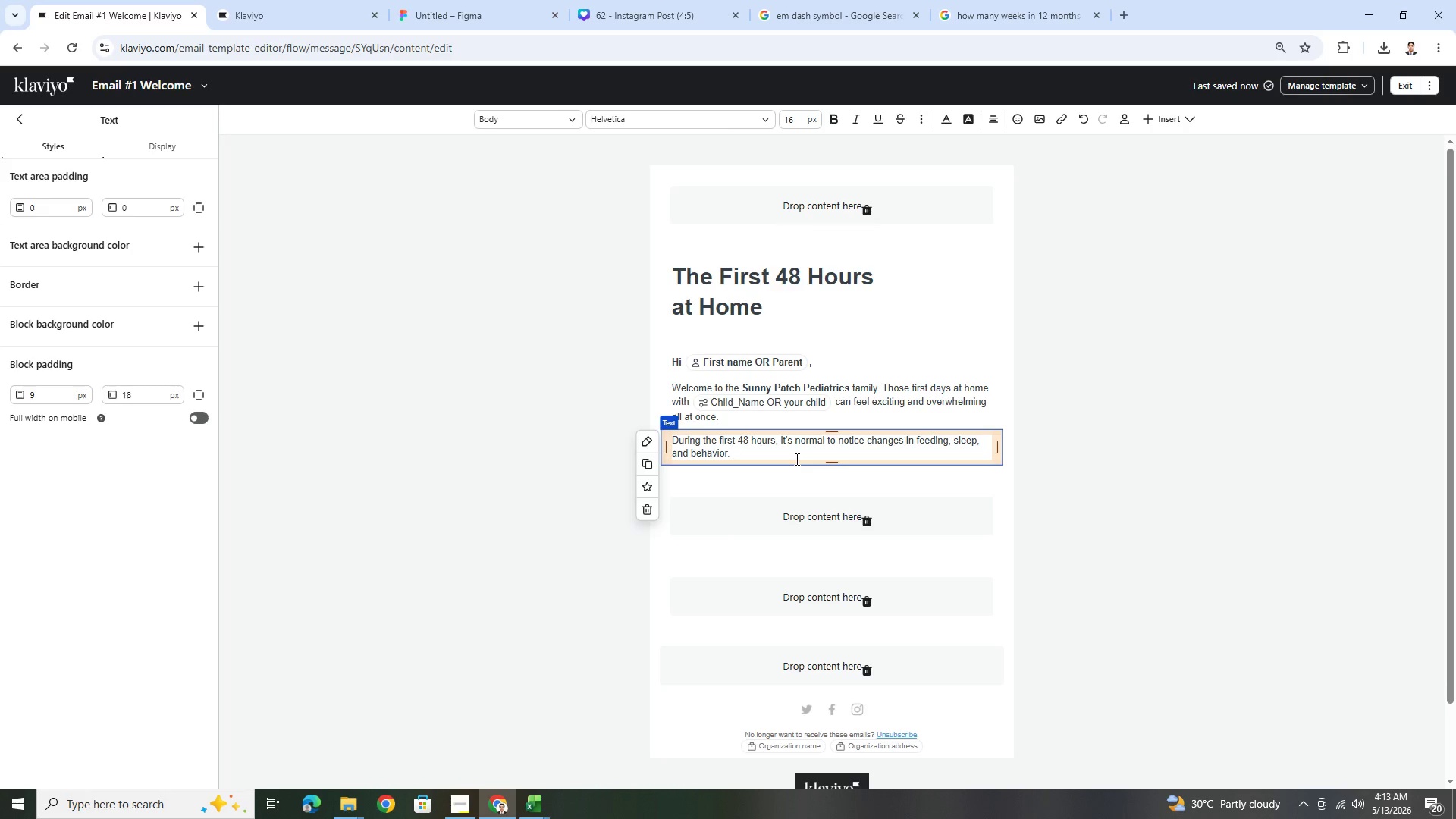 
hold_key(key=ShiftLeft, duration=1.5)
 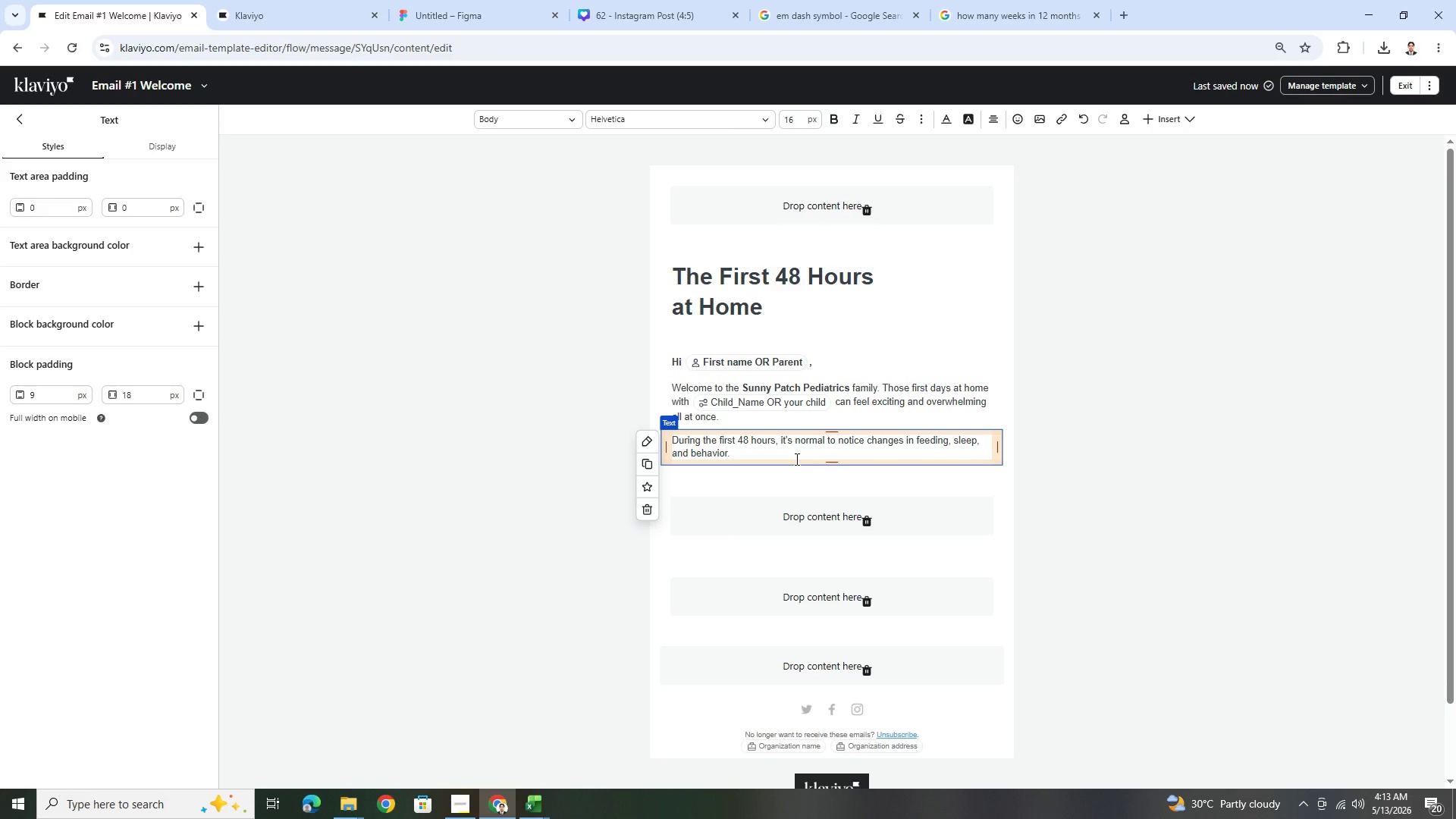 
hold_key(key=ShiftLeft, duration=1.5)
 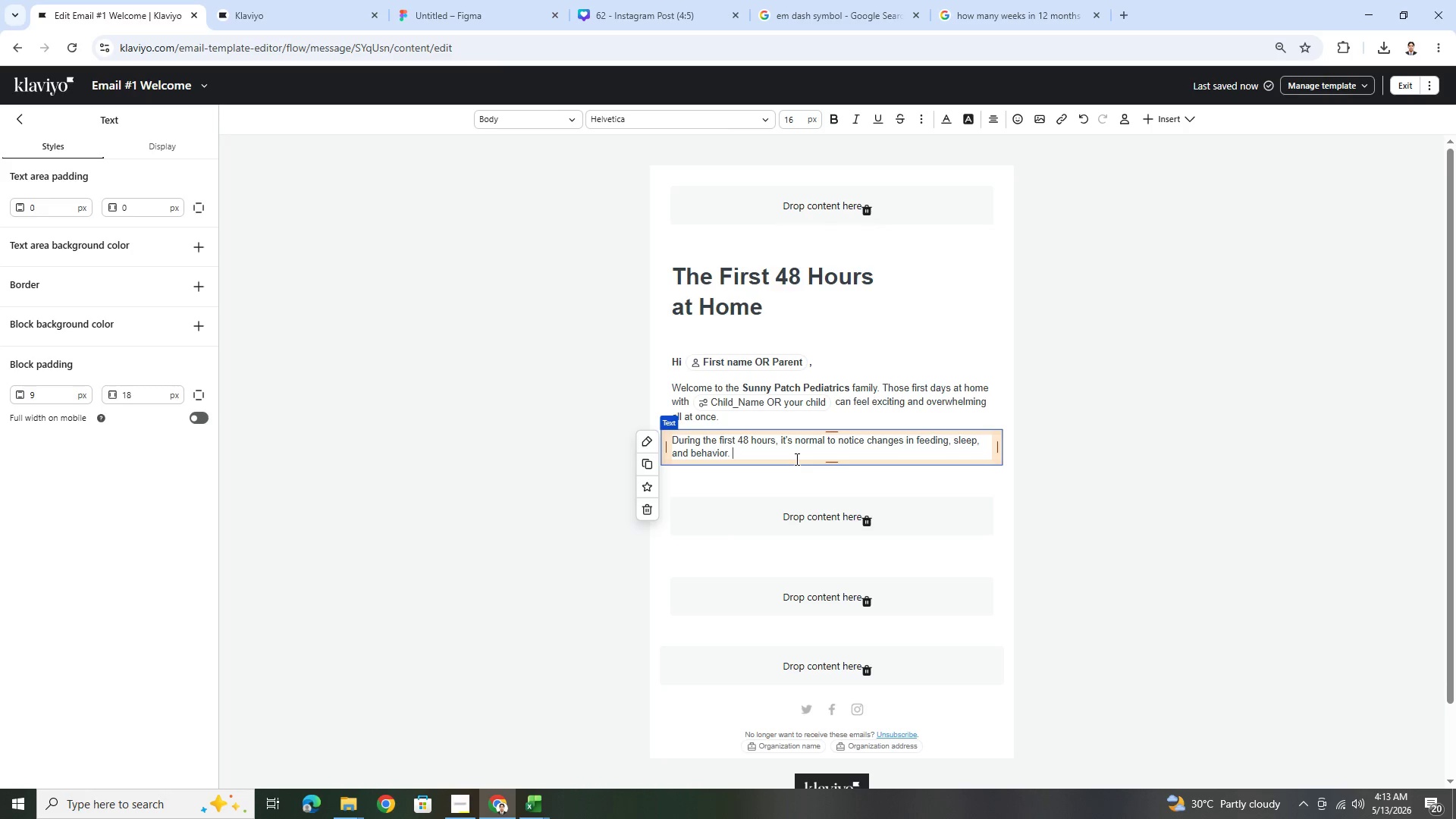 
hold_key(key=ShiftLeft, duration=1.53)
 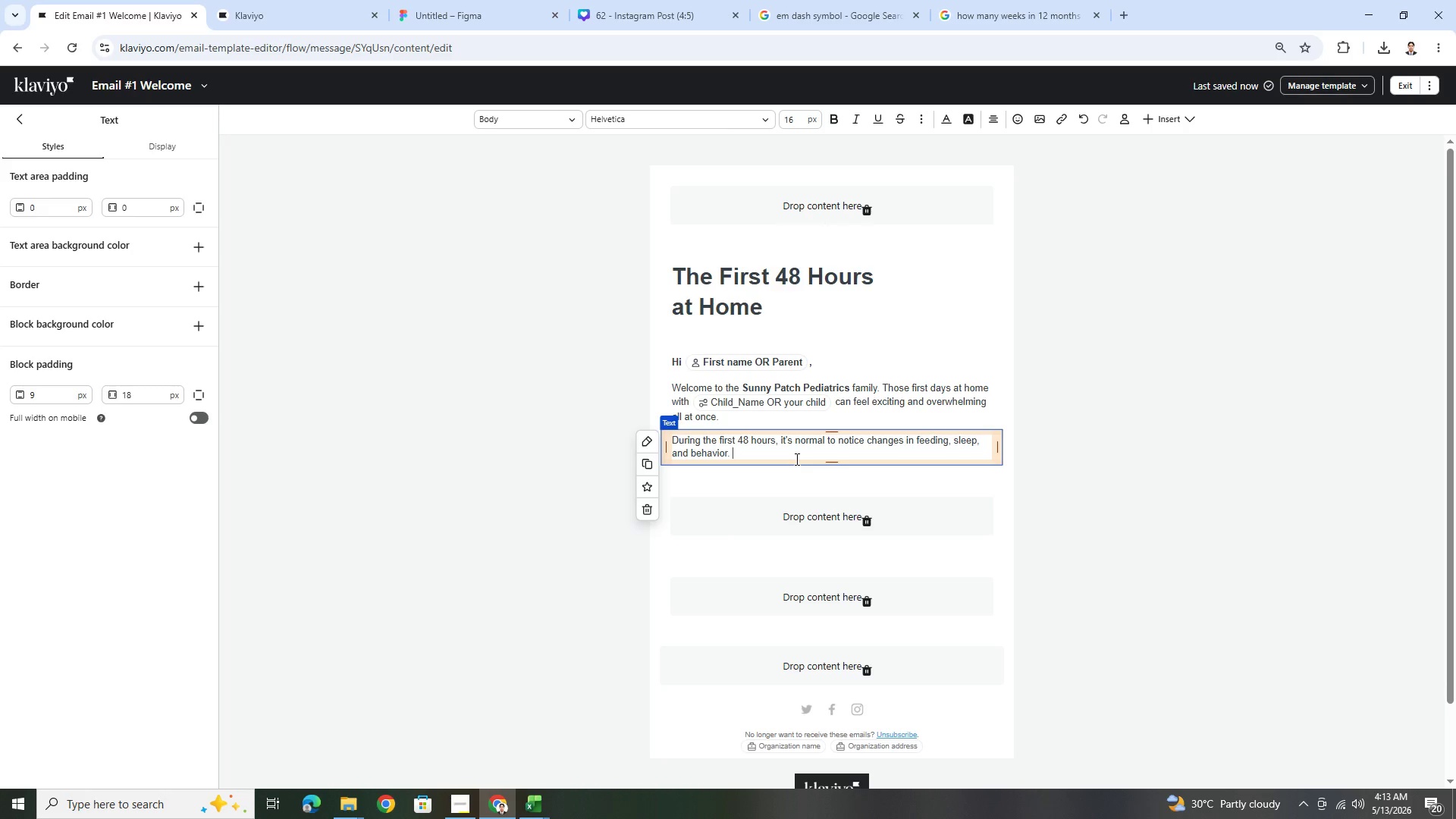 
key(Shift+ShiftLeft)
 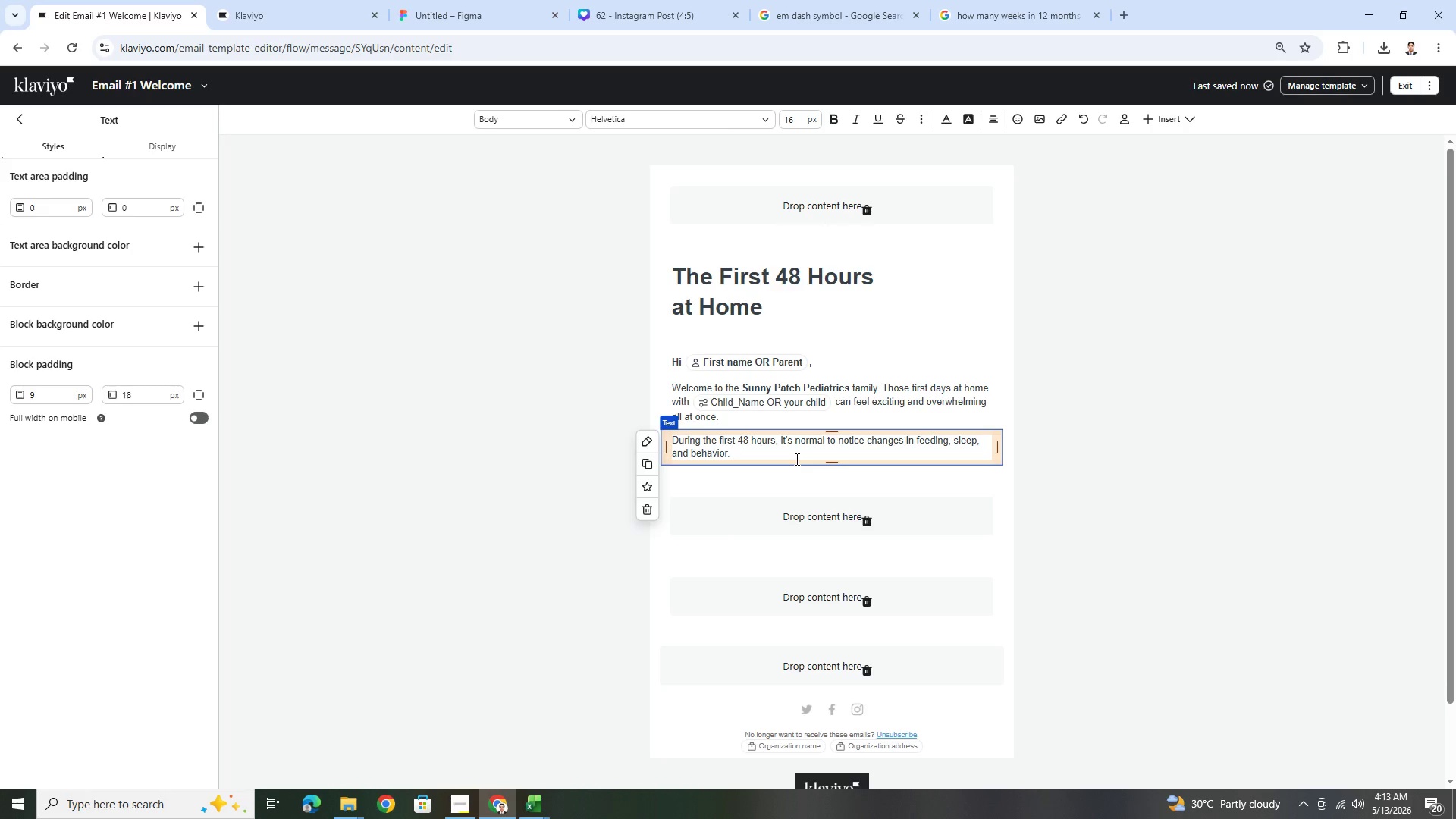 
key(Shift+ShiftLeft)
 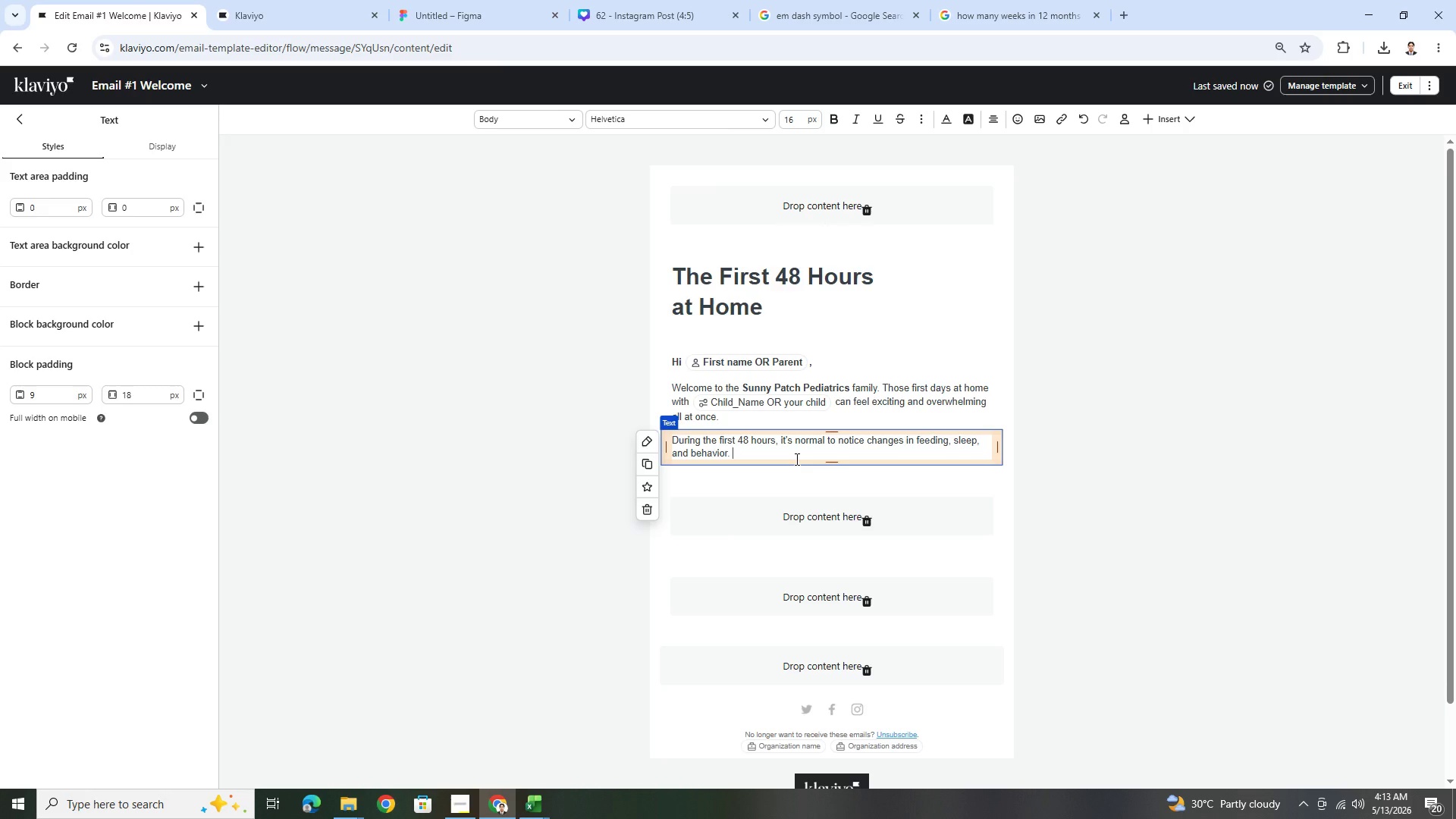 
wait(27.19)
 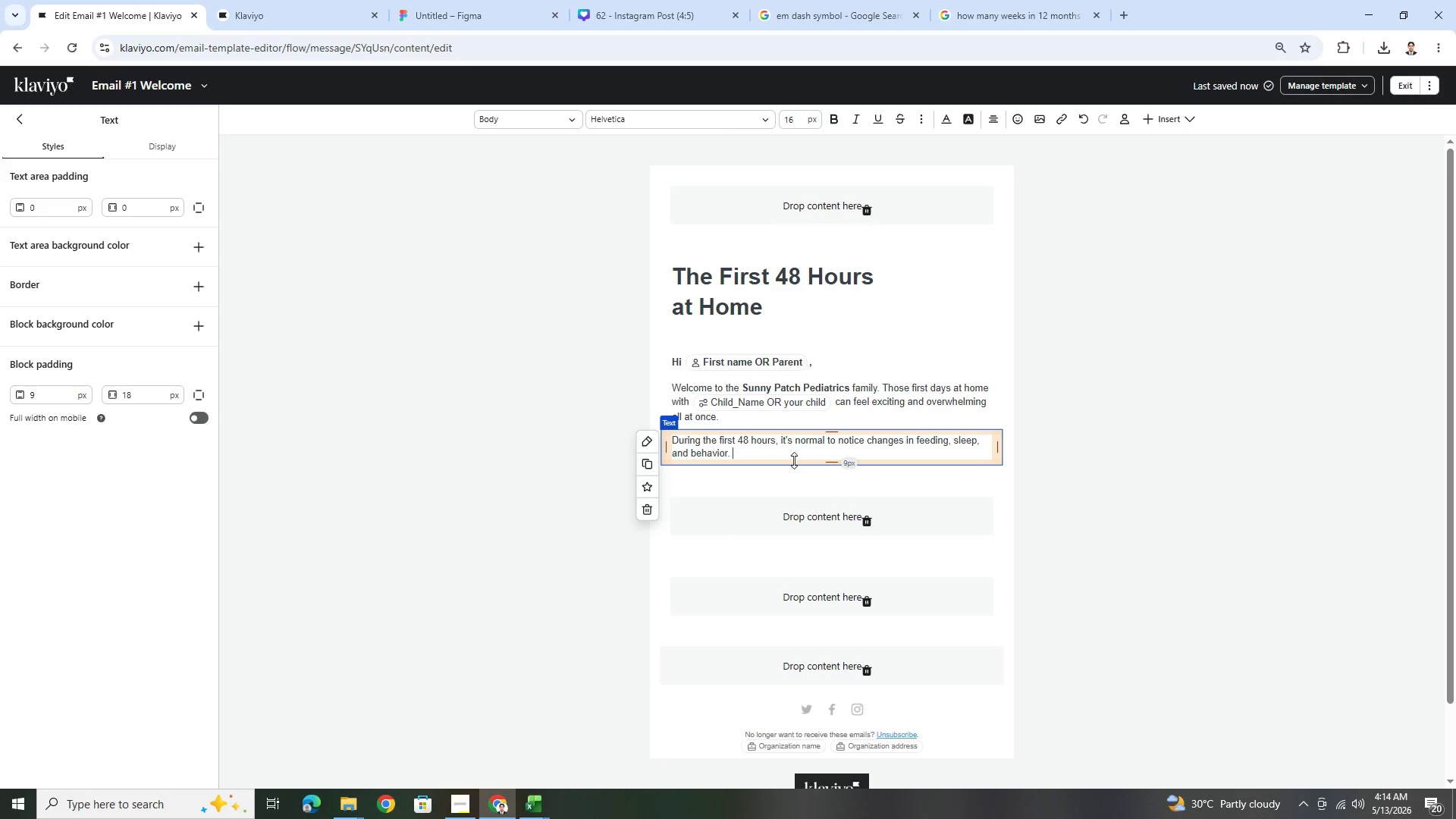 
double_click([1059, 481])
 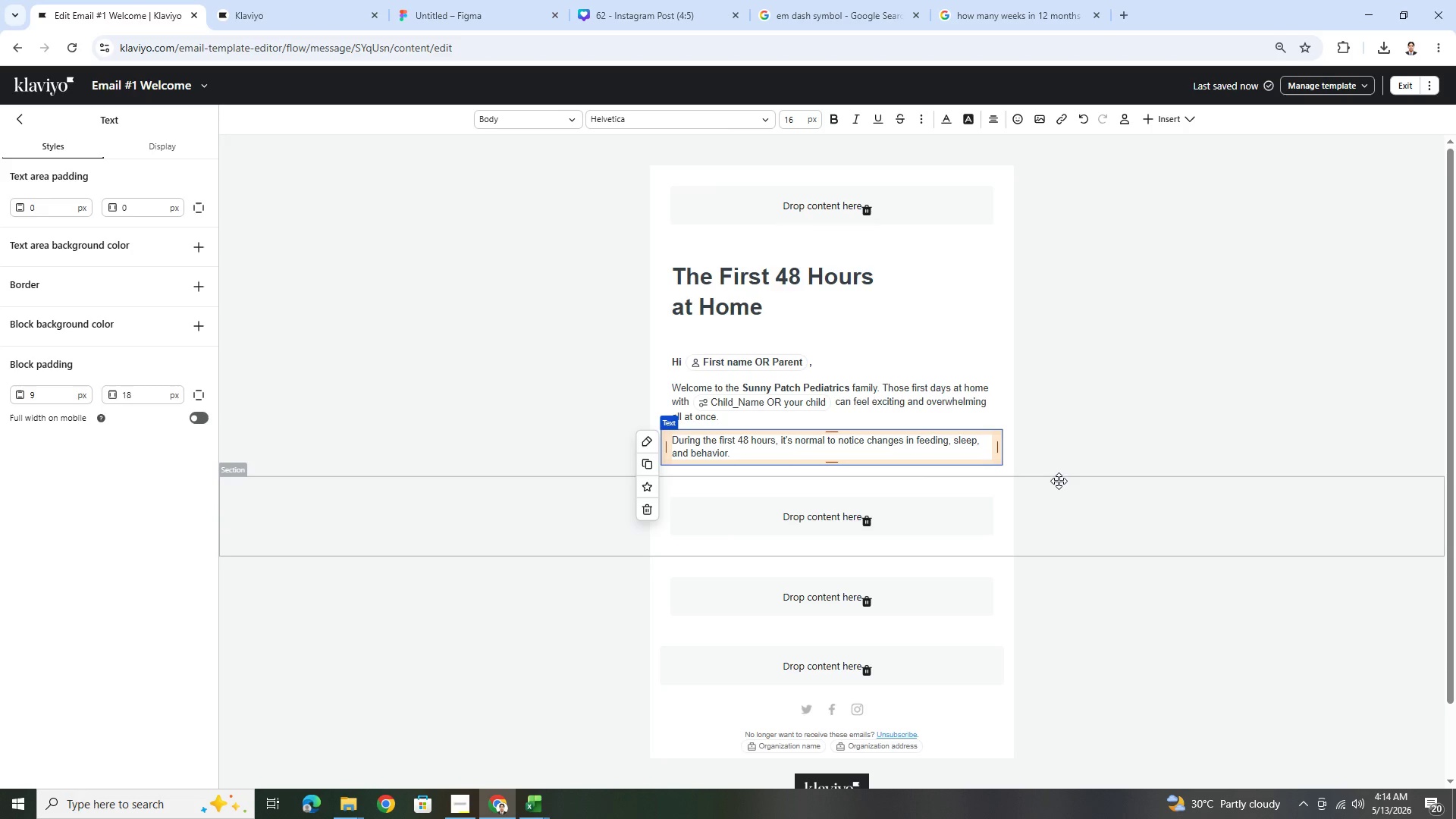 
triple_click([1059, 481])
 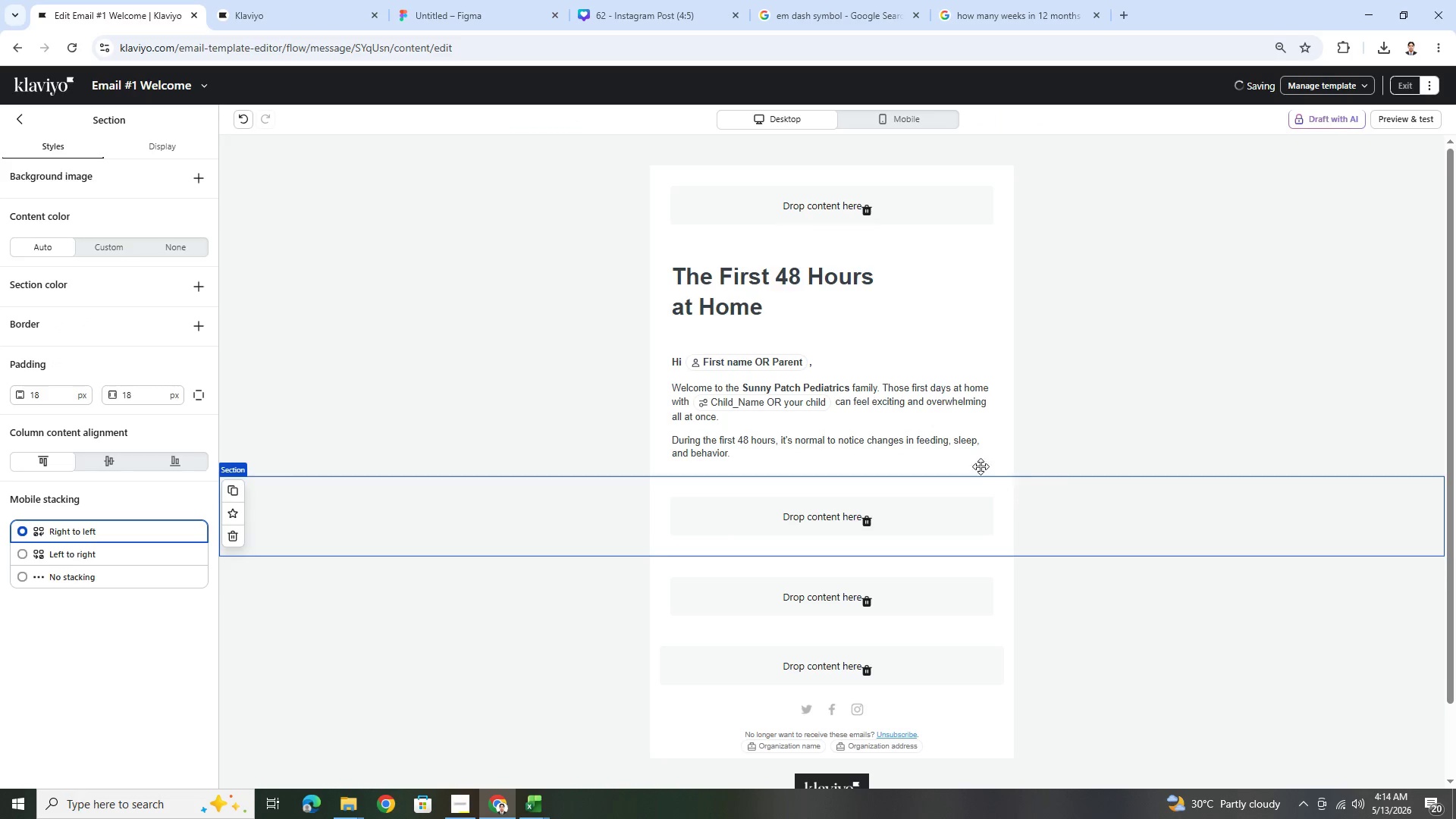 
left_click([909, 431])
 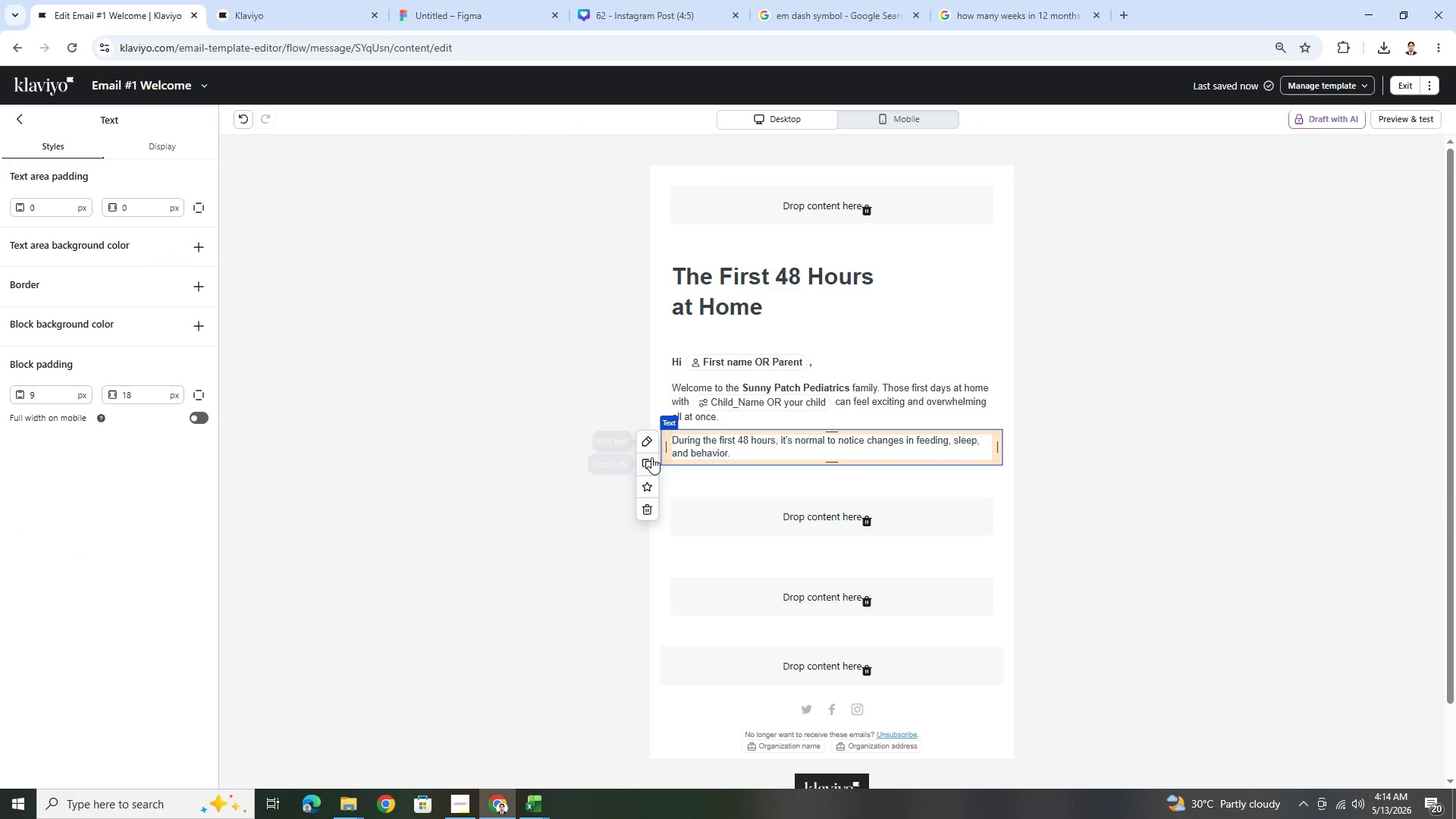 
left_click([653, 461])
 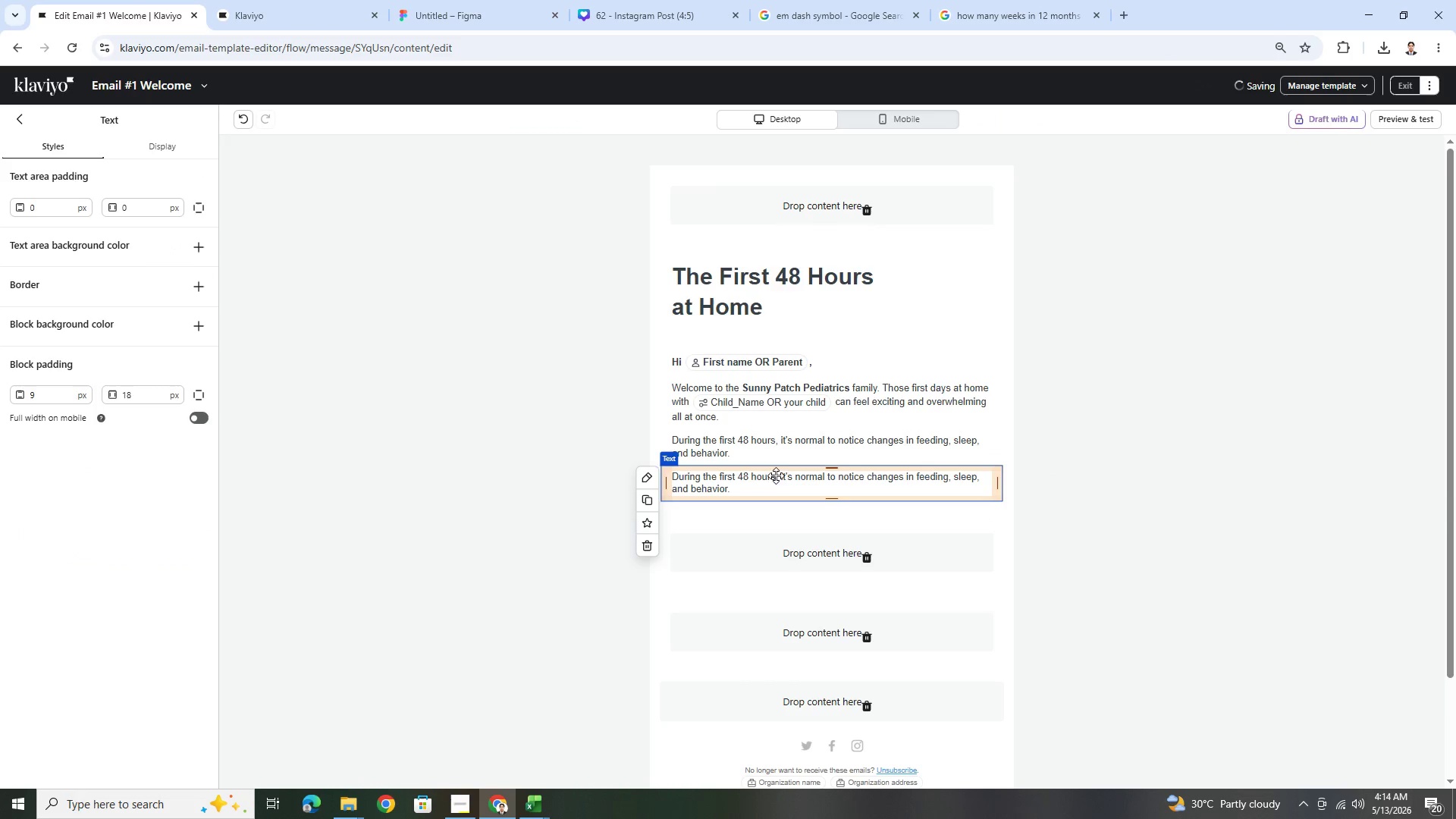 
double_click([771, 479])
 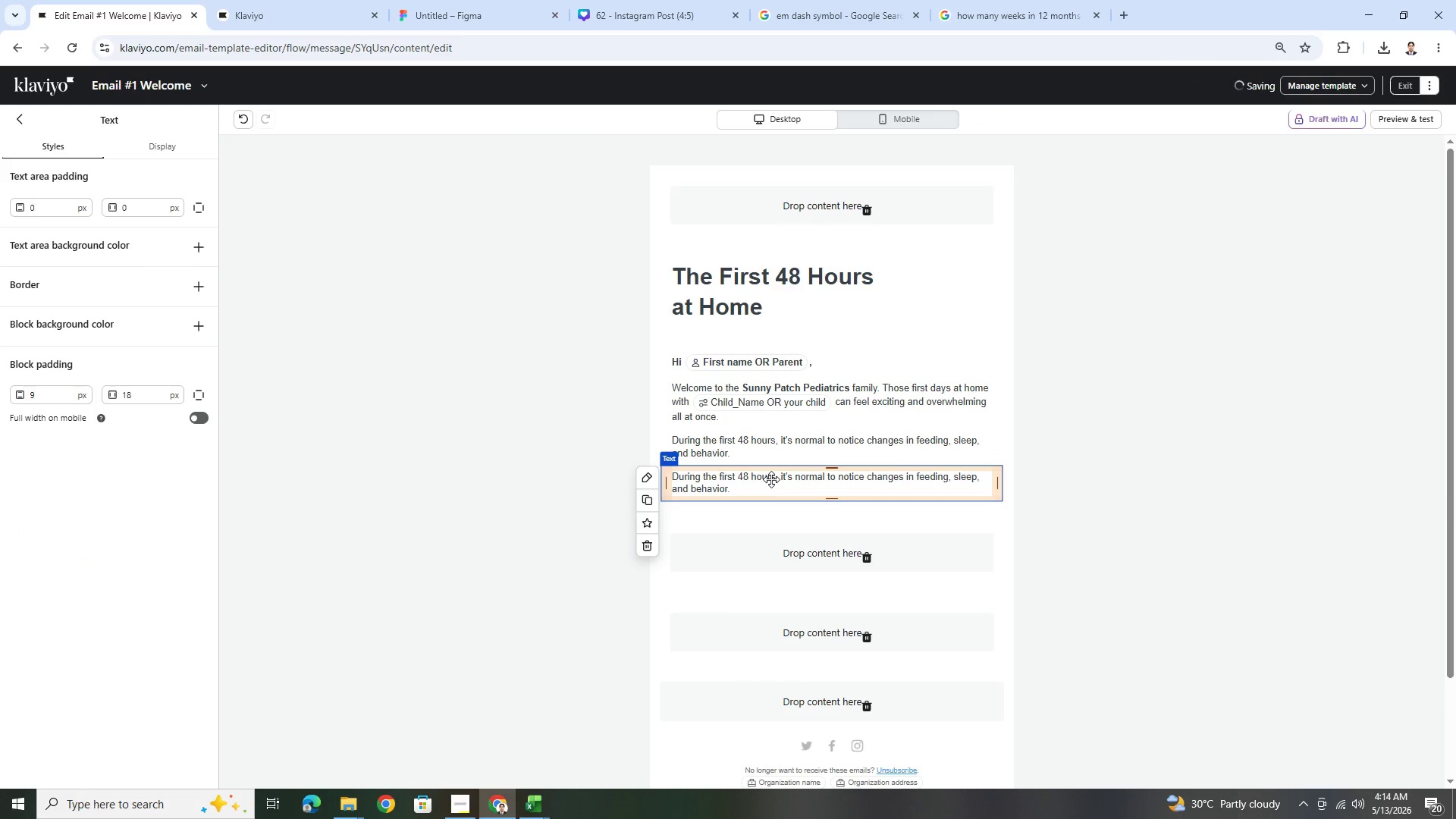 
triple_click([771, 479])
 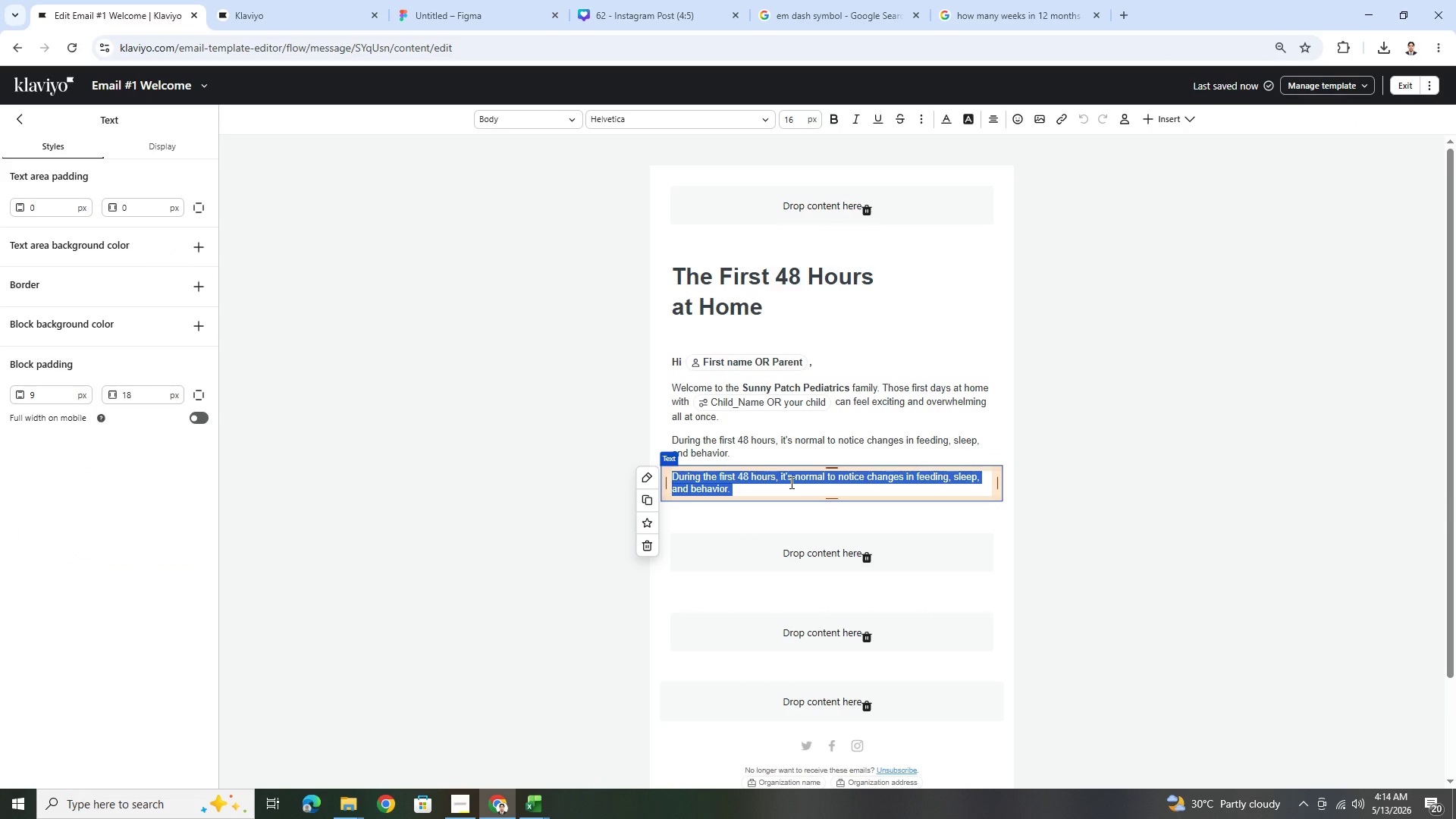 
type(Keep an eye on:)
 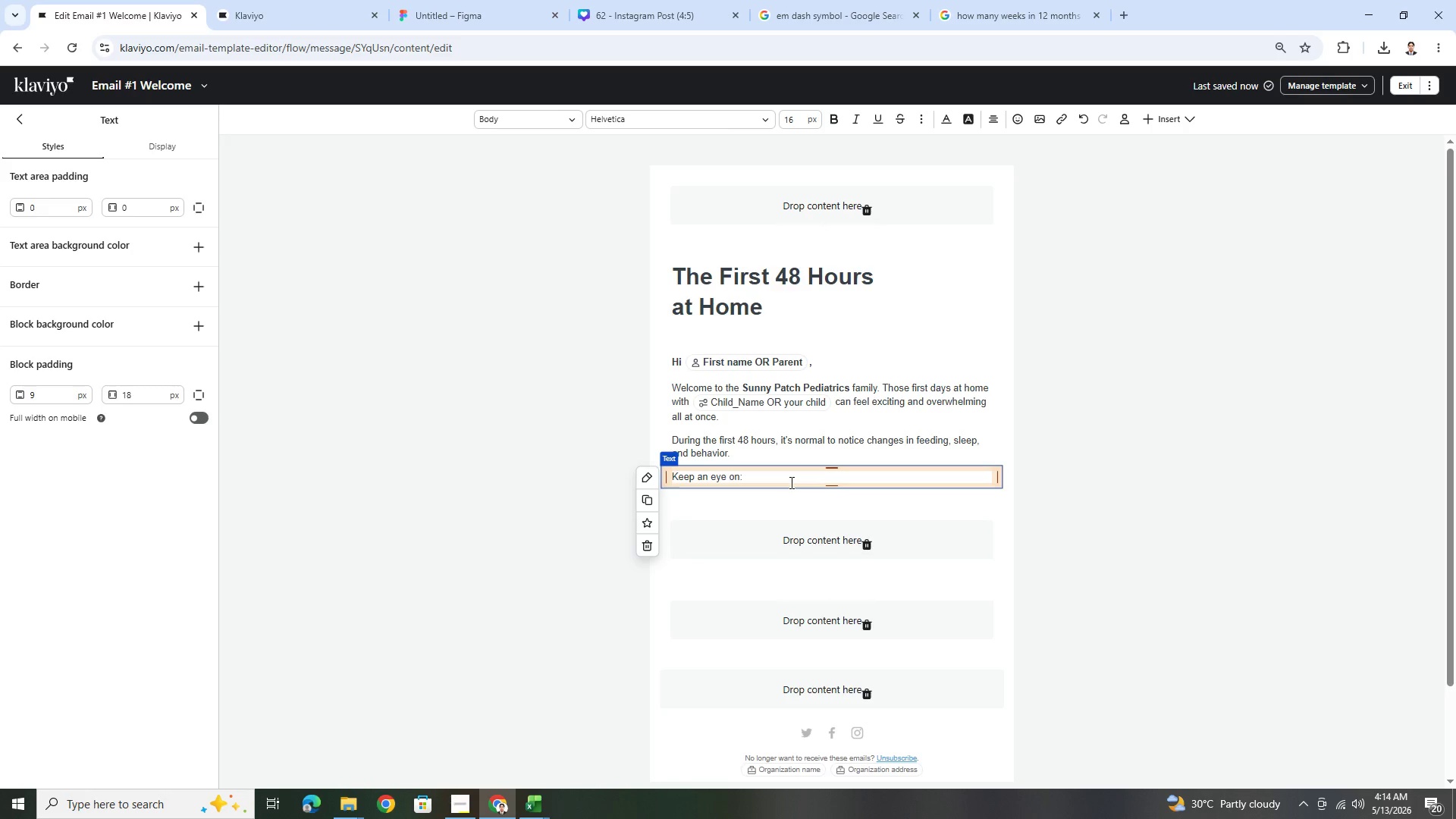 
key(Enter)
 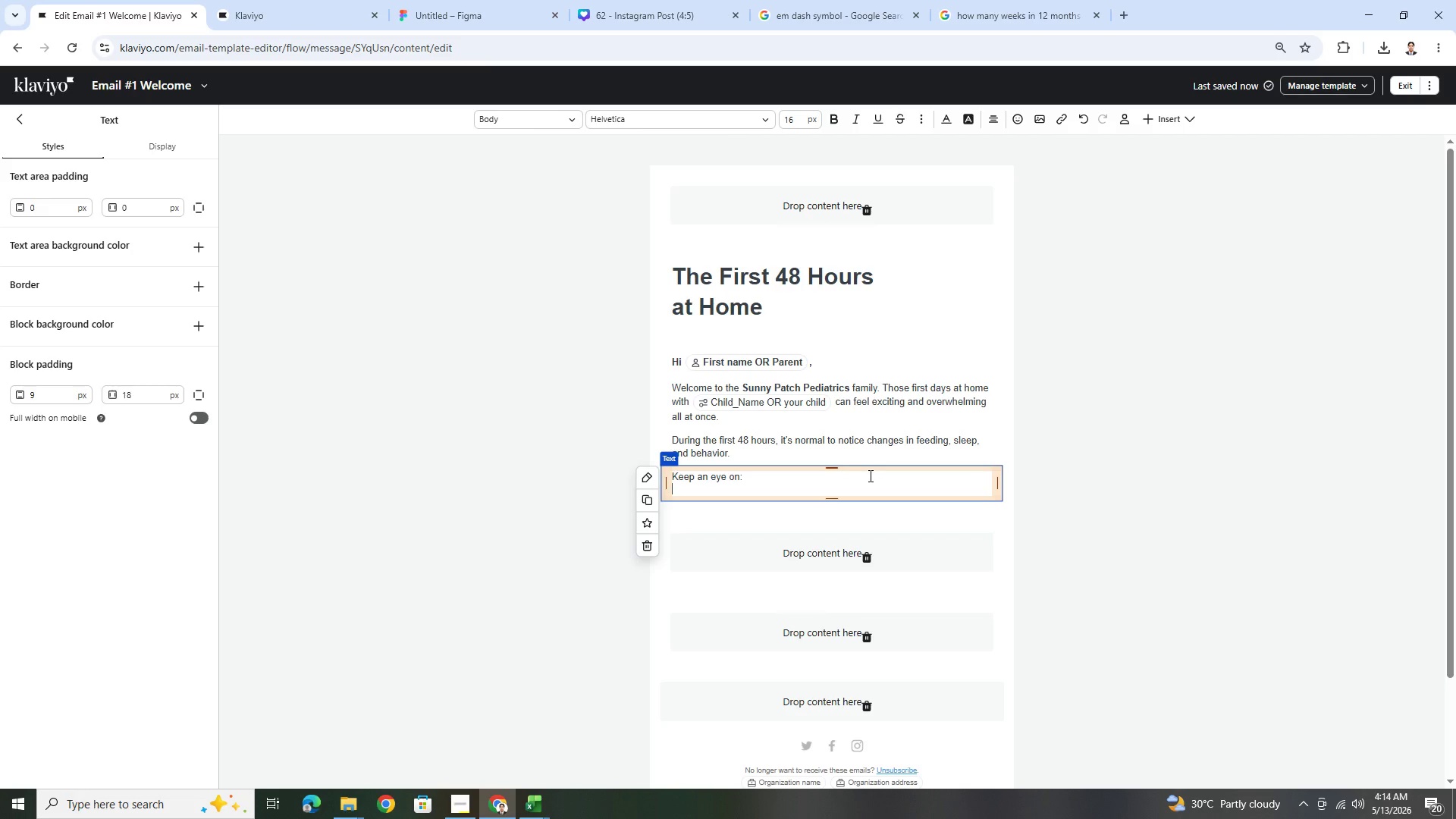 
wait(23.33)
 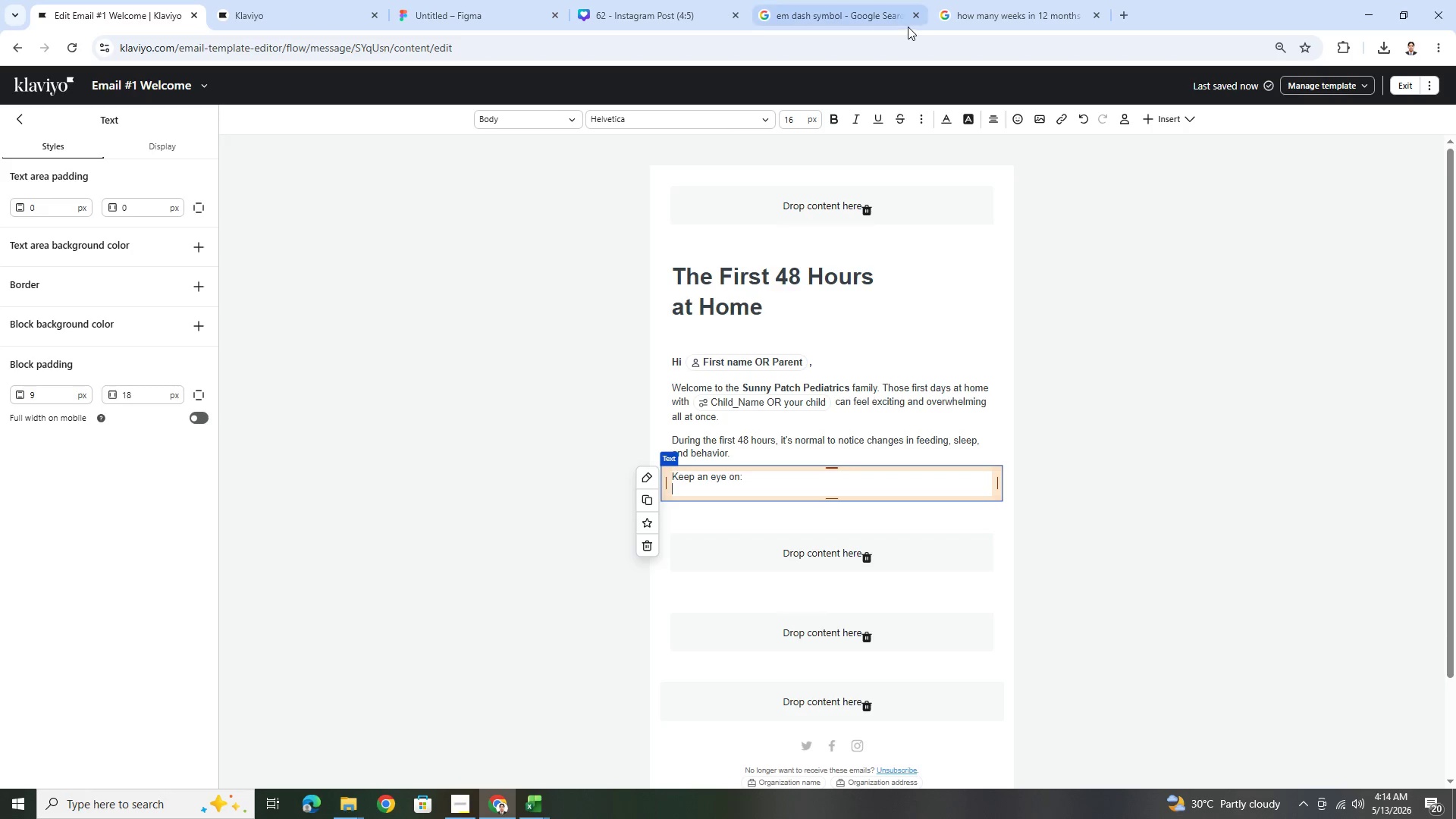 
type(Feeding)
key(Backspace)
key(Backspace)
 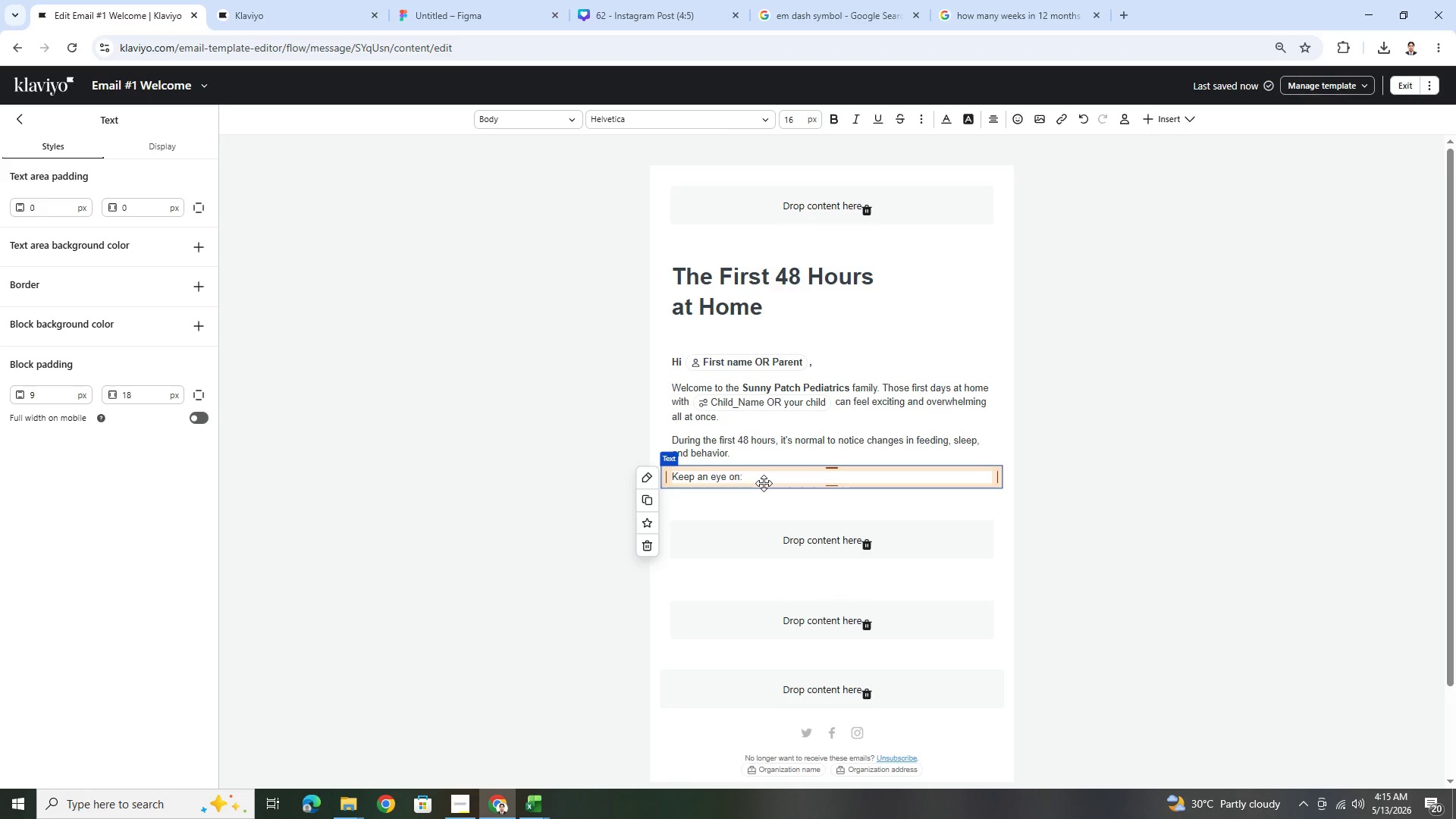 
left_click([770, 492])
 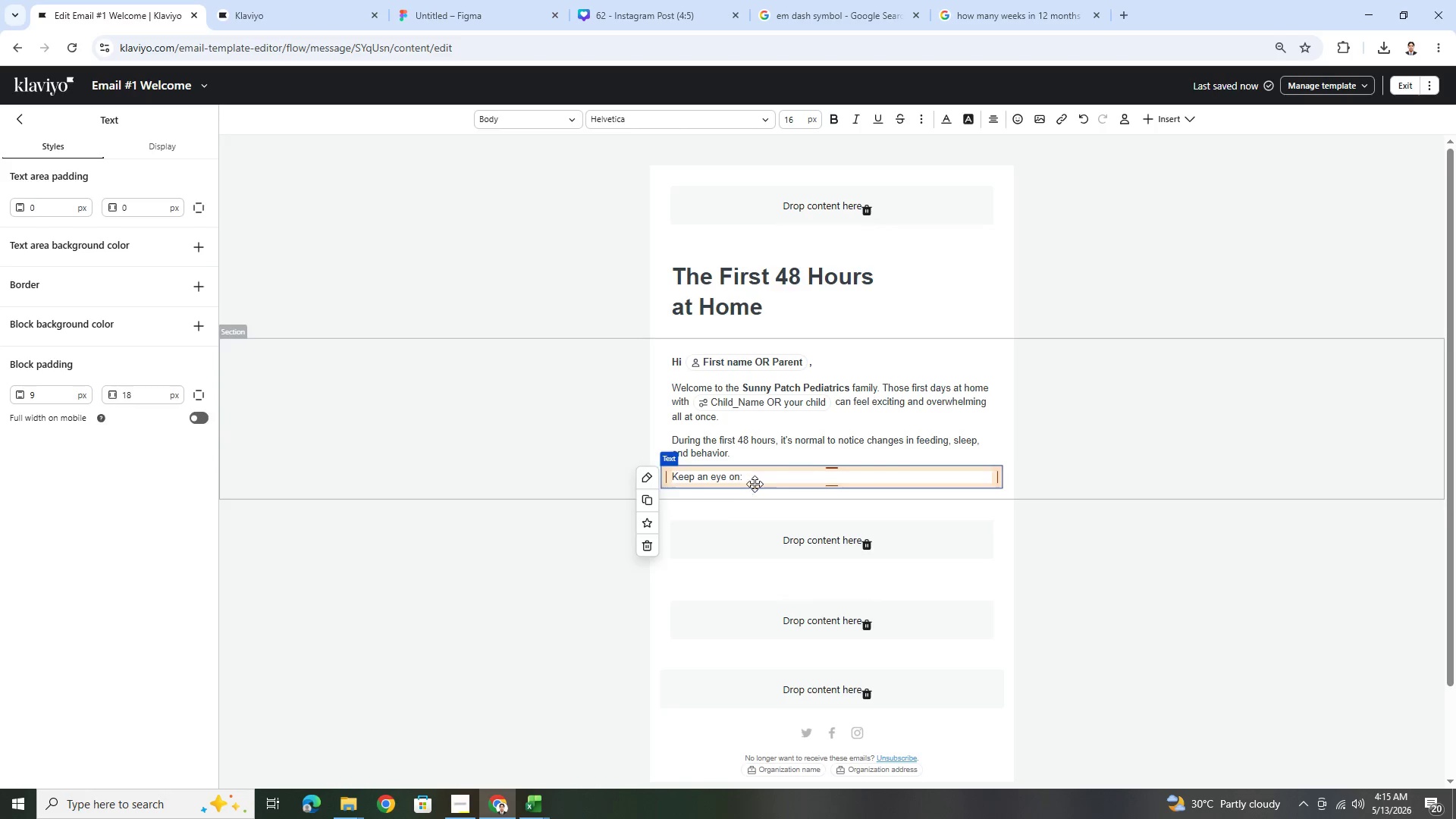 
left_click([752, 479])
 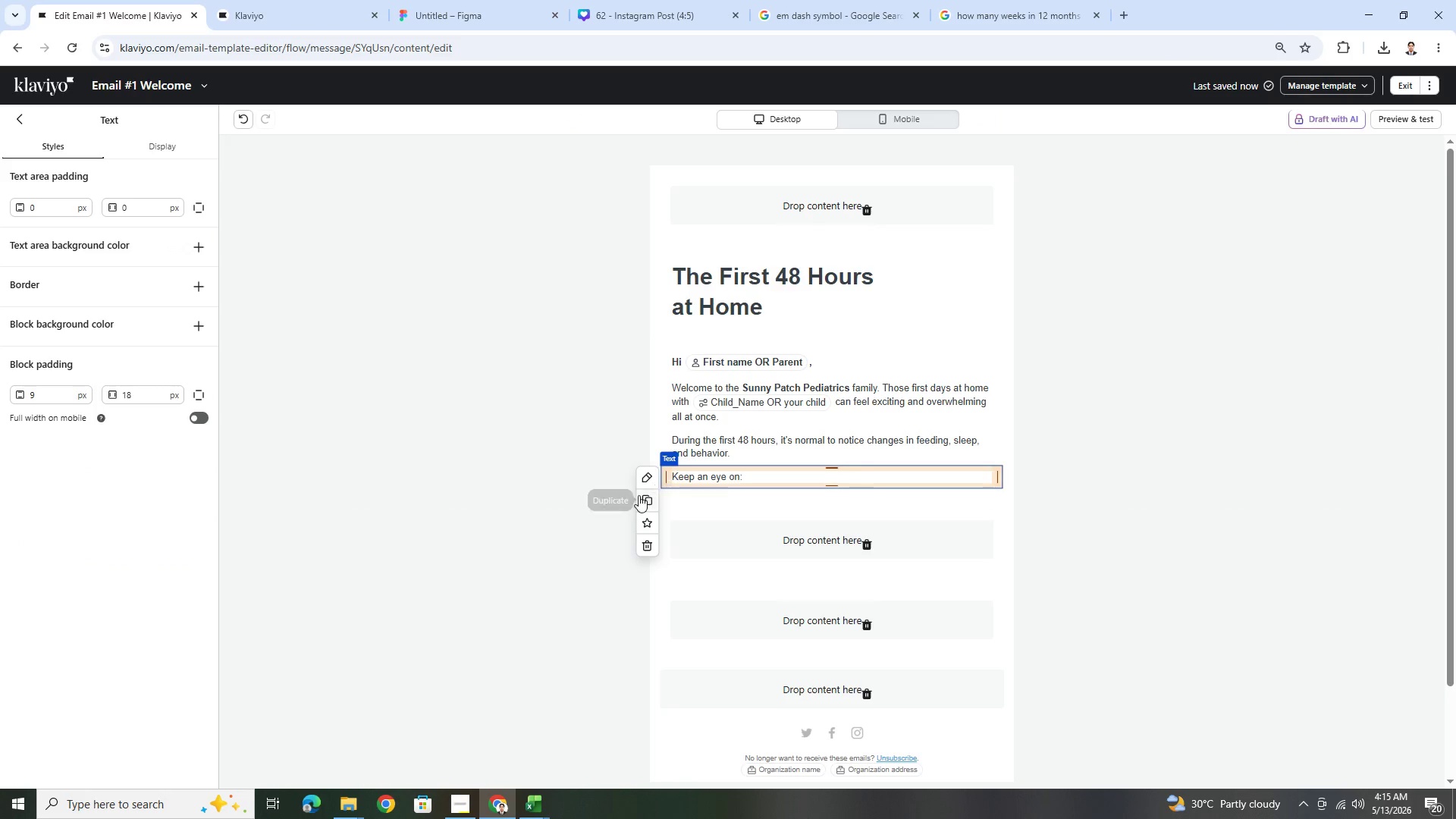 
left_click([645, 499])
 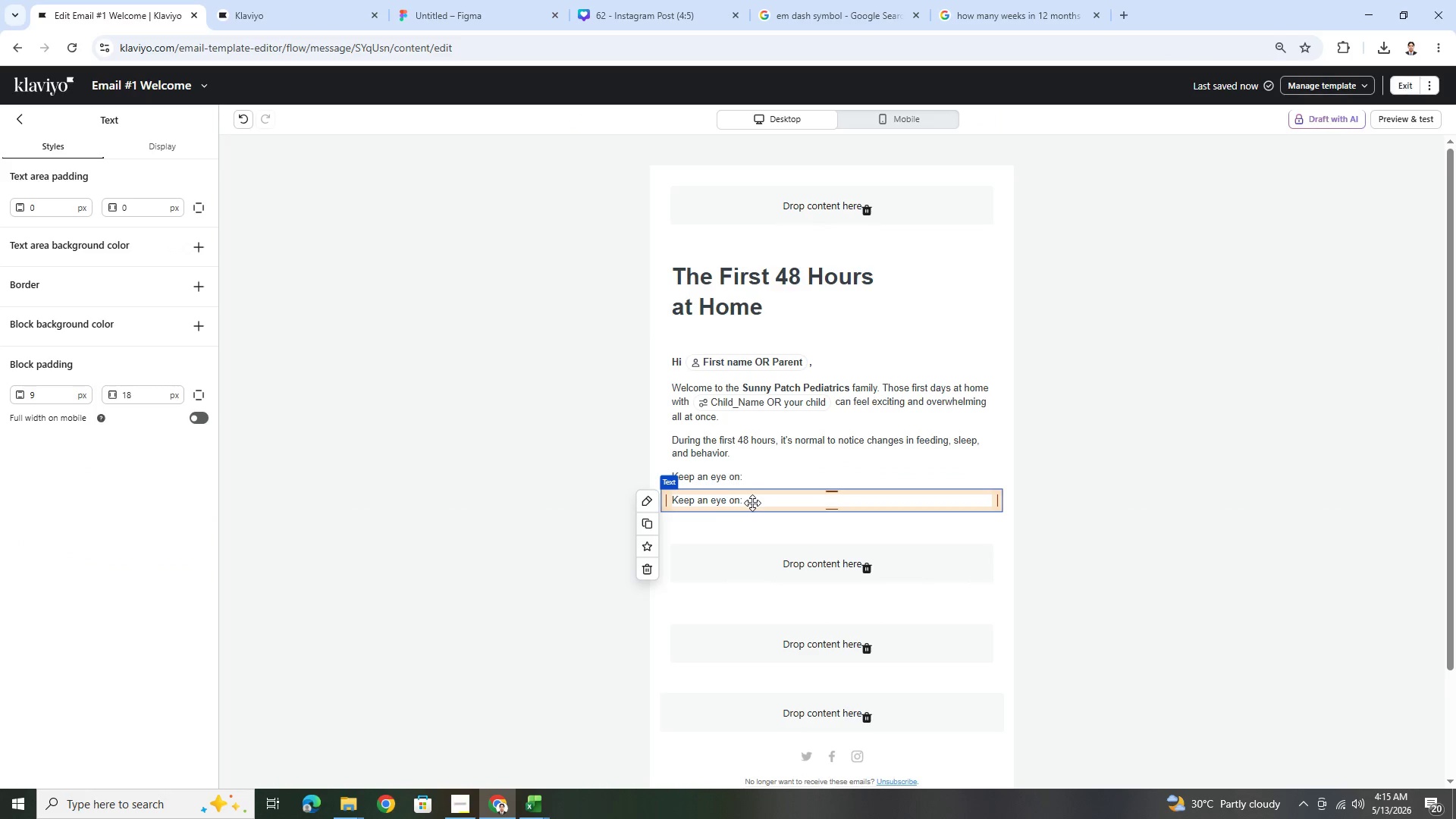 
double_click([752, 504])
 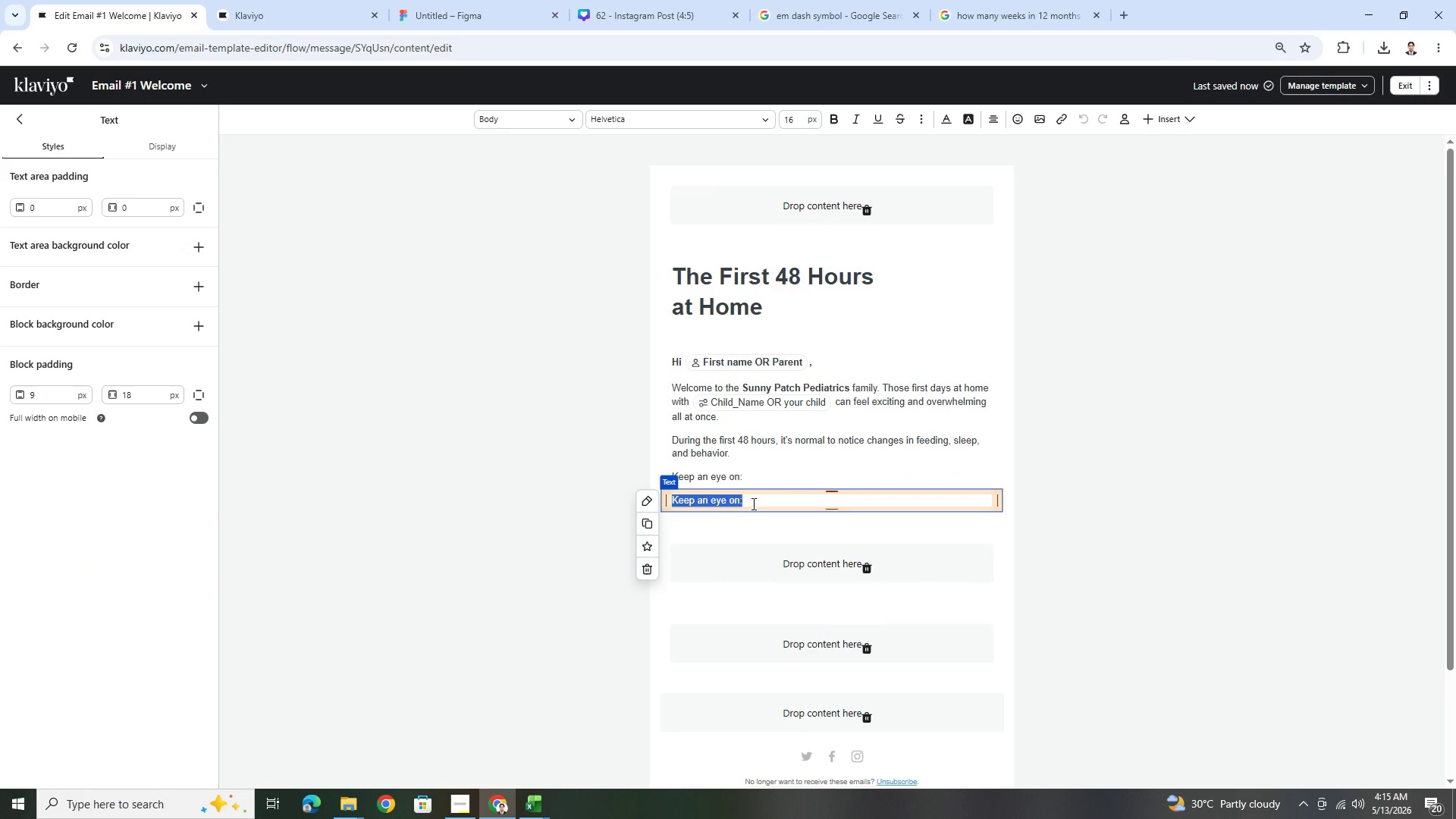 
hold_key(key=ShiftLeft, duration=0.69)
 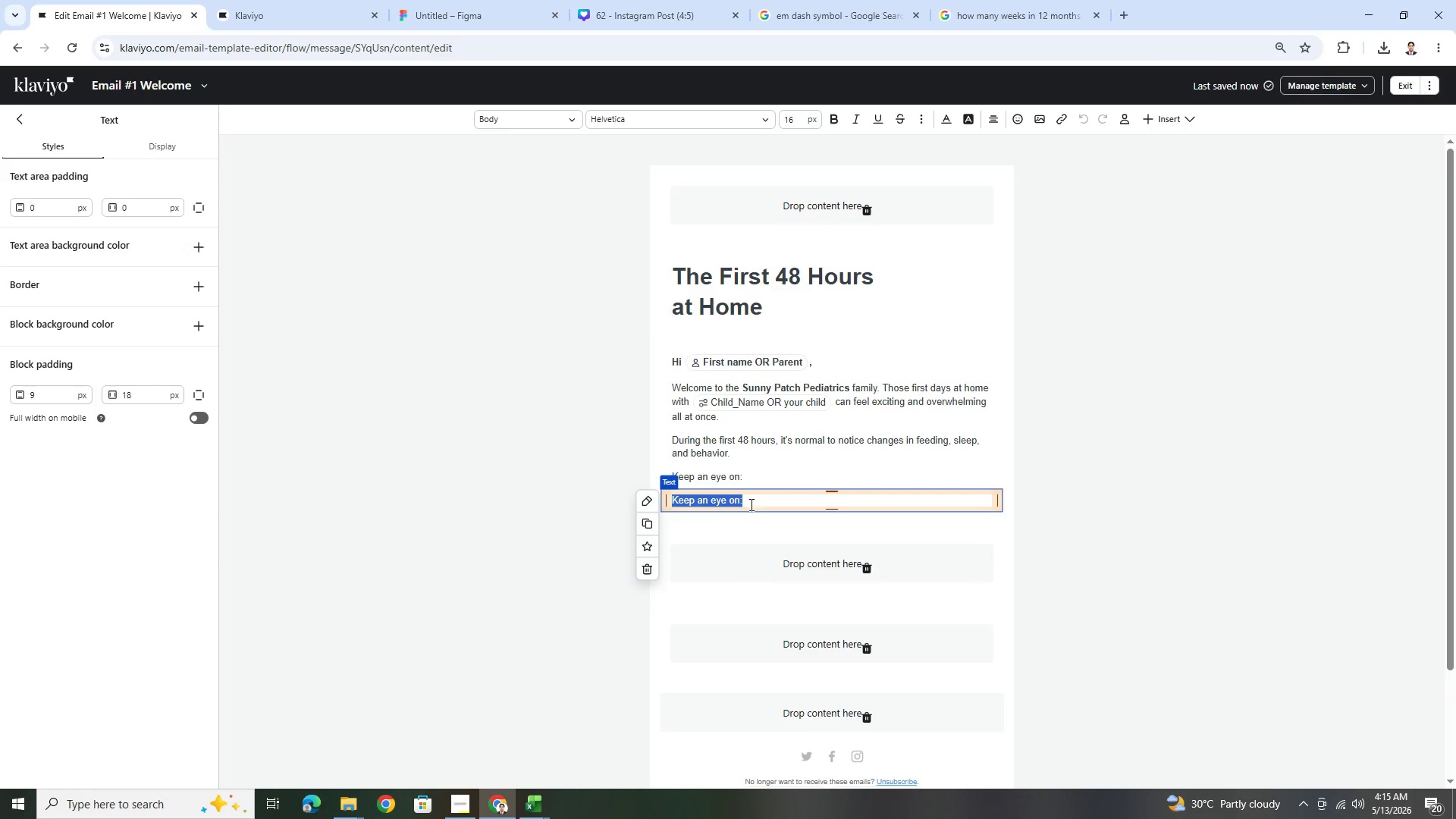 
left_click([751, 513])
 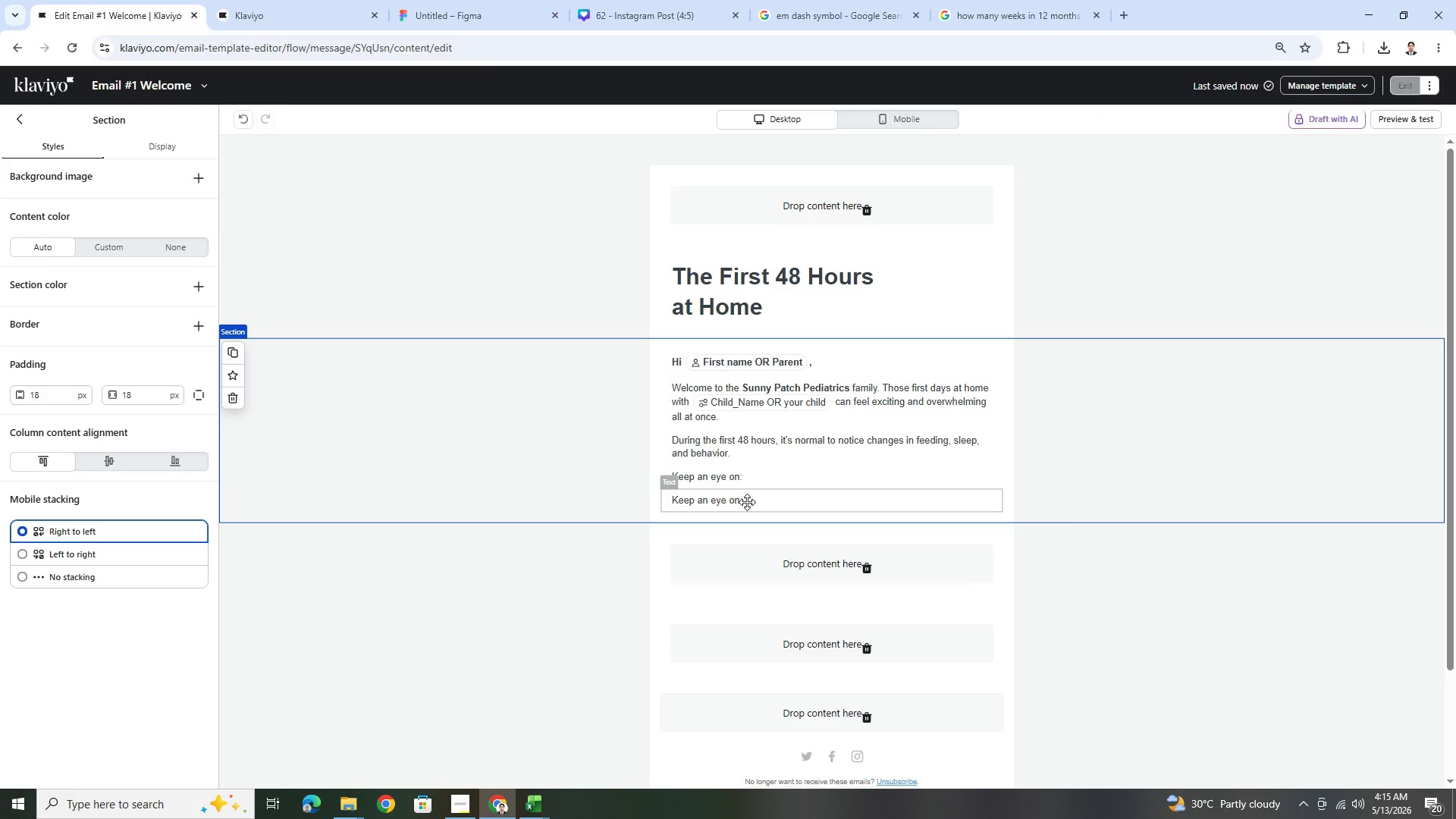 
left_click([747, 502])
 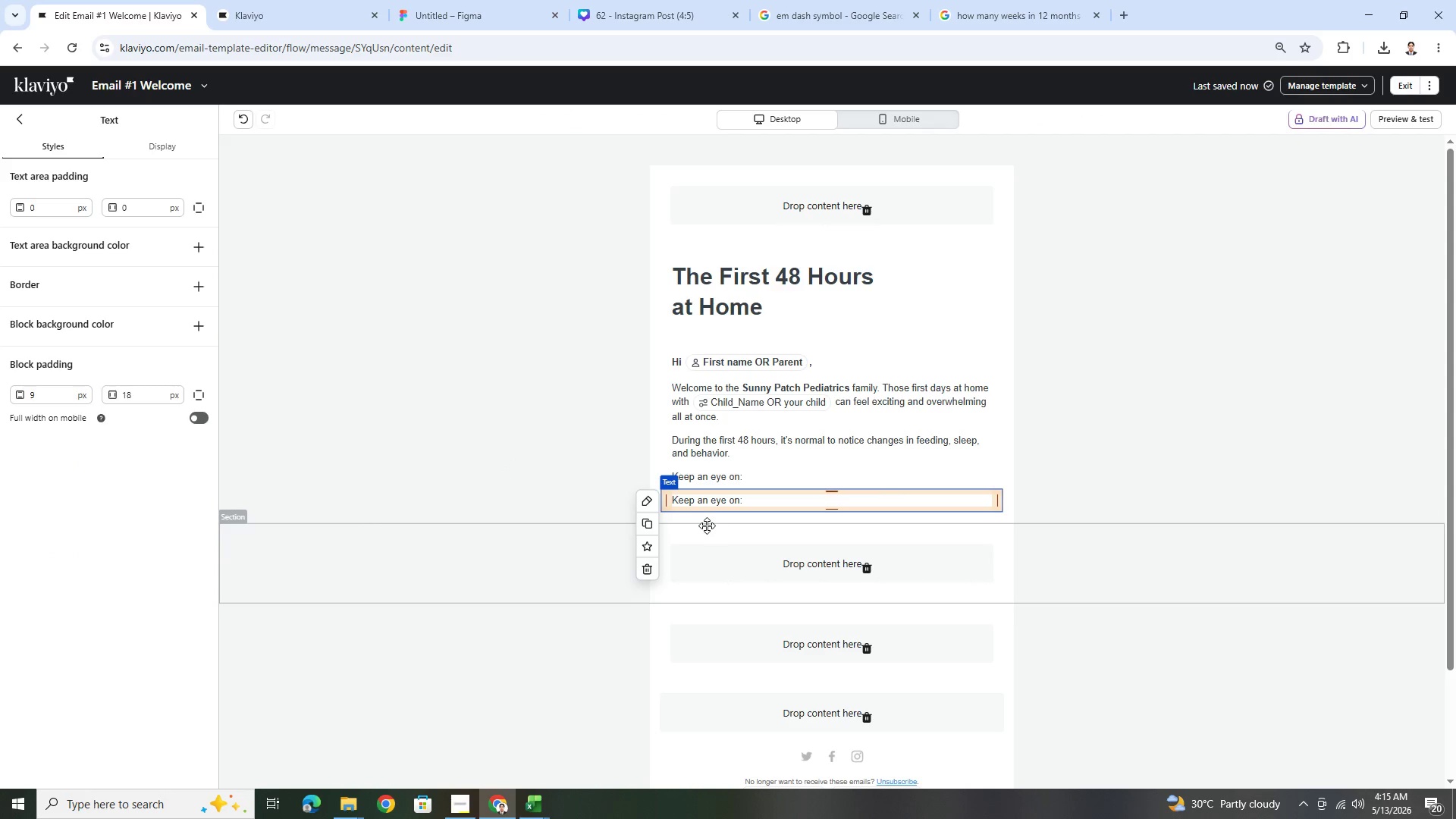 
left_click([756, 498])
 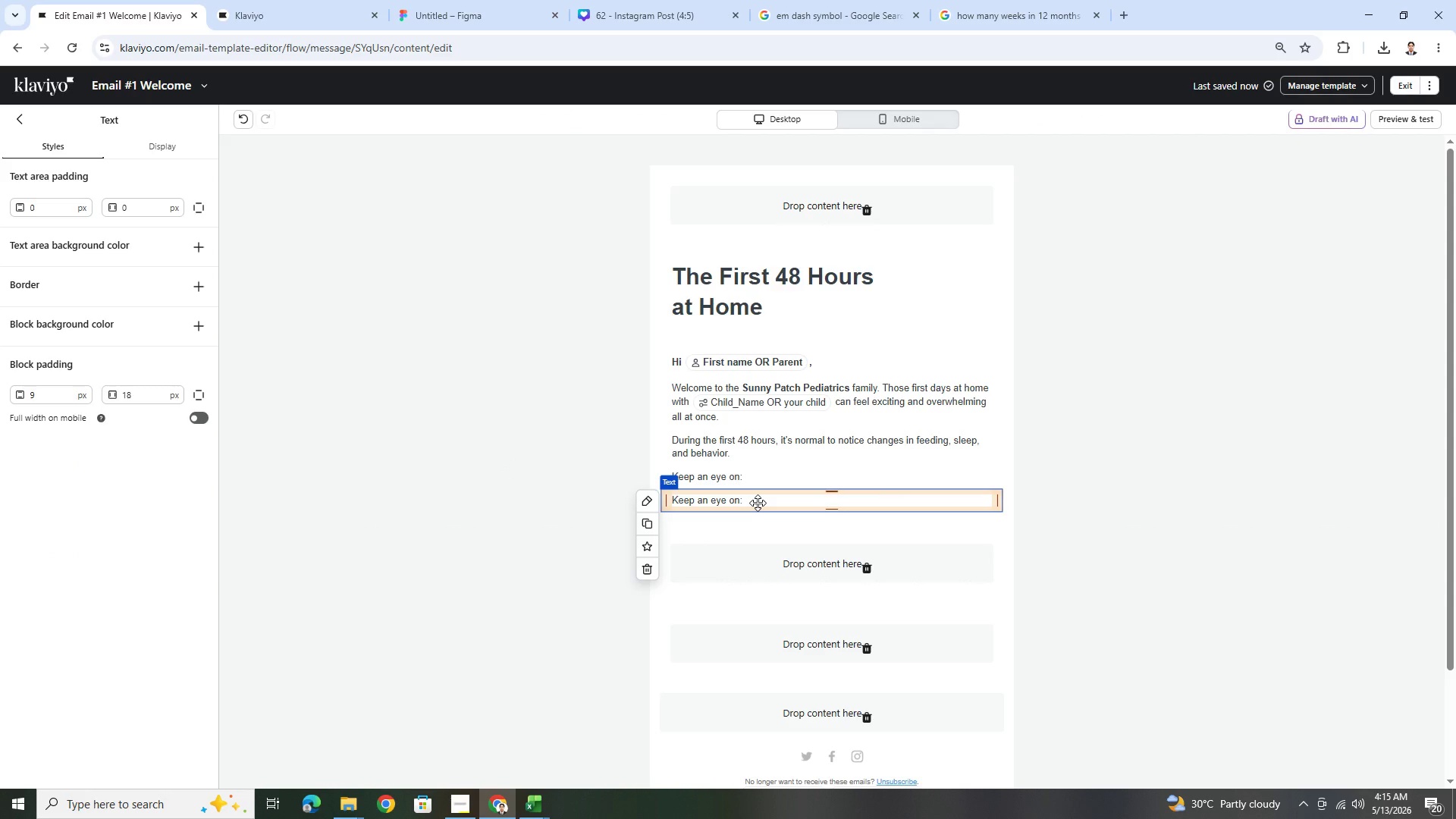 
left_click([758, 503])
 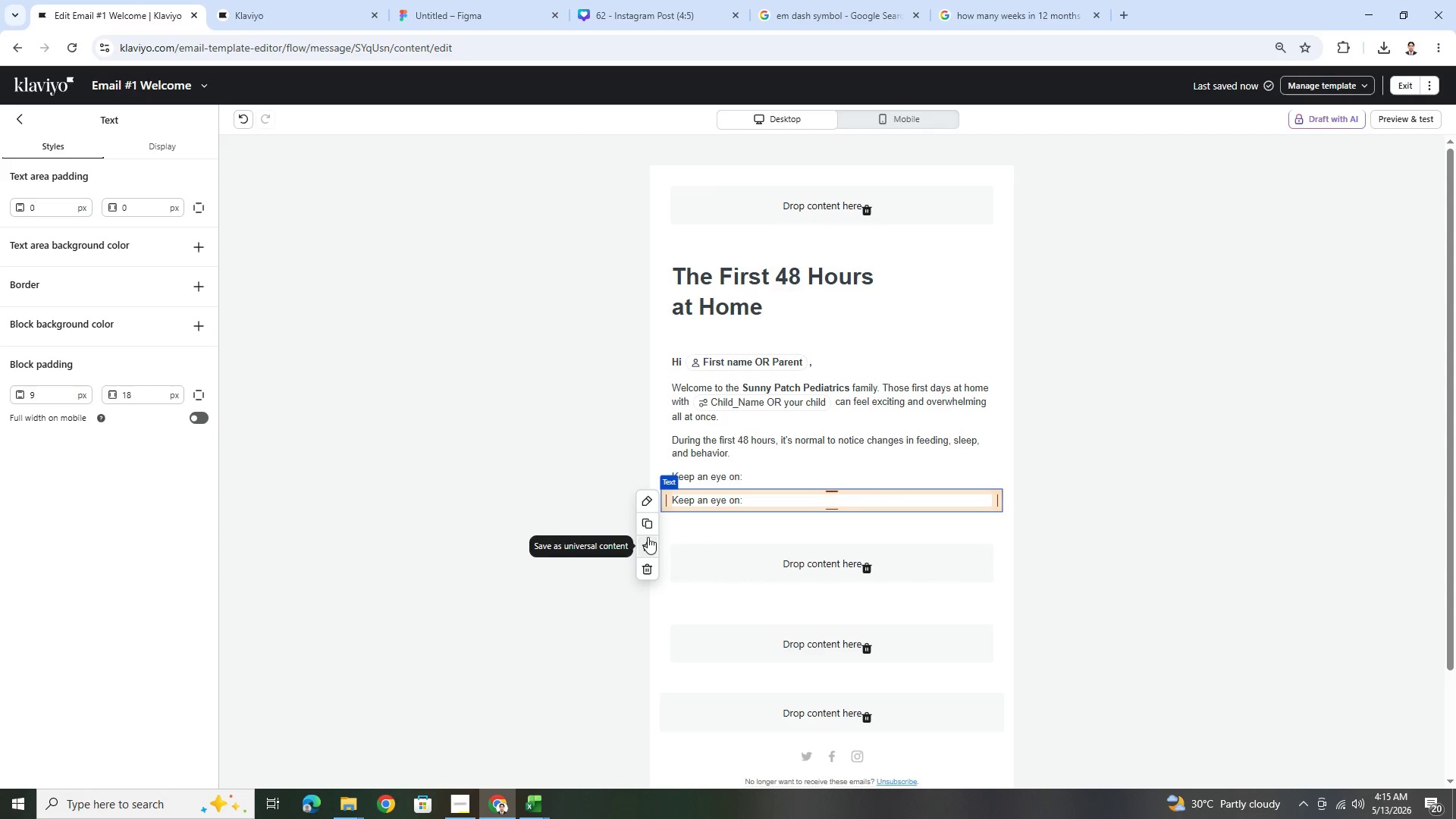 
left_click([651, 571])
 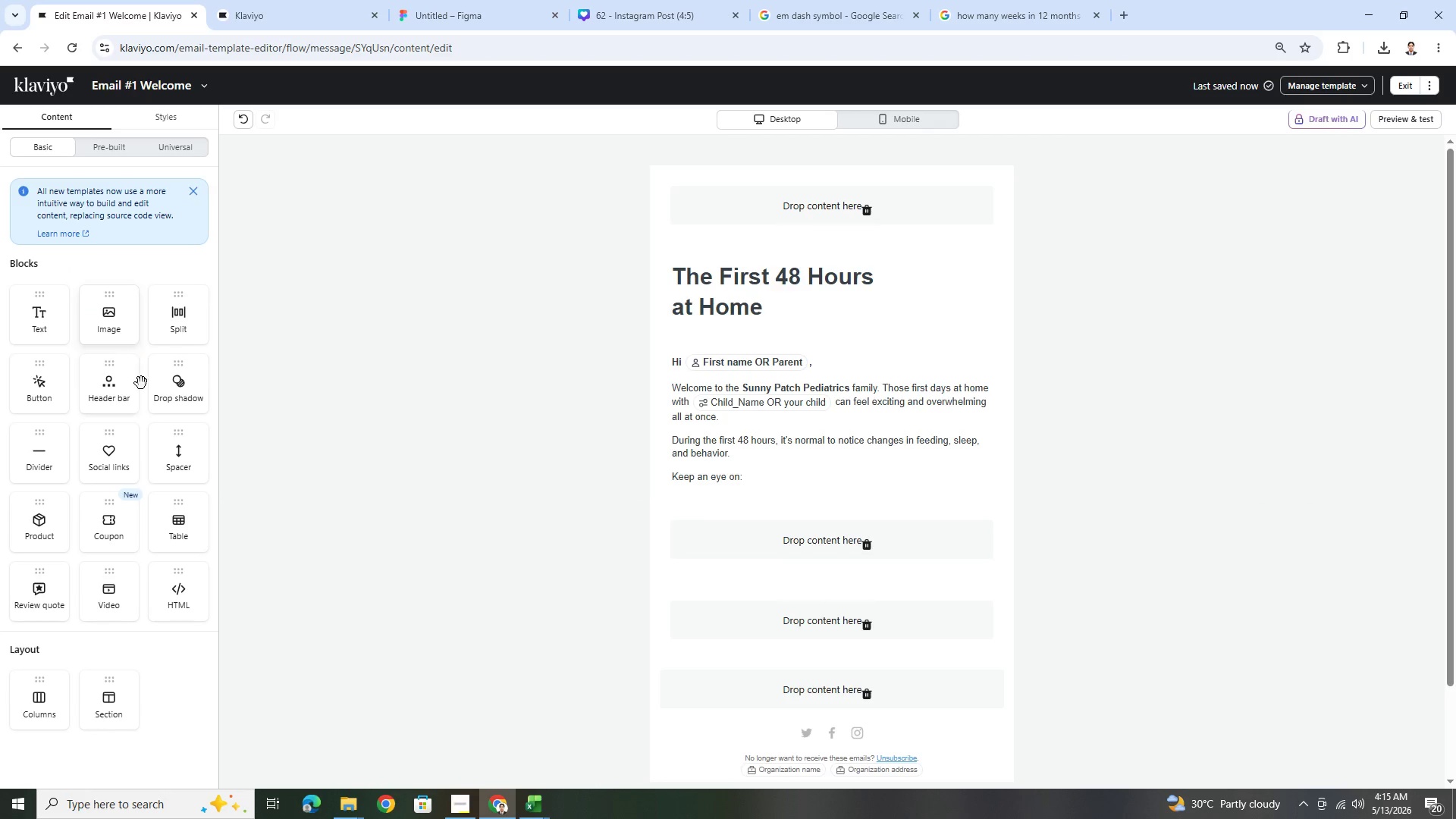 
left_click_drag(start_coordinate=[173, 519], to_coordinate=[809, 504])
 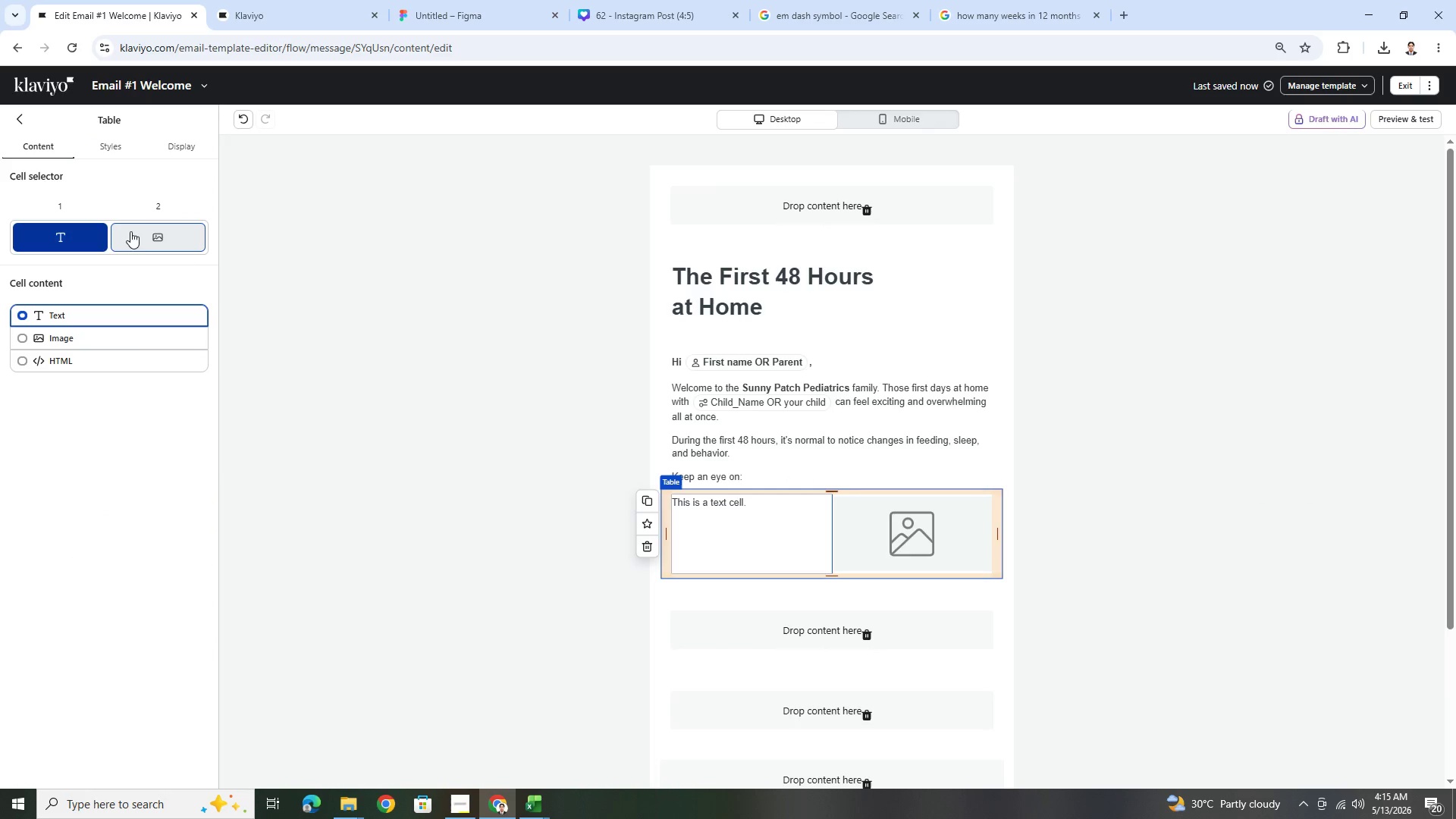 
double_click([73, 337])
 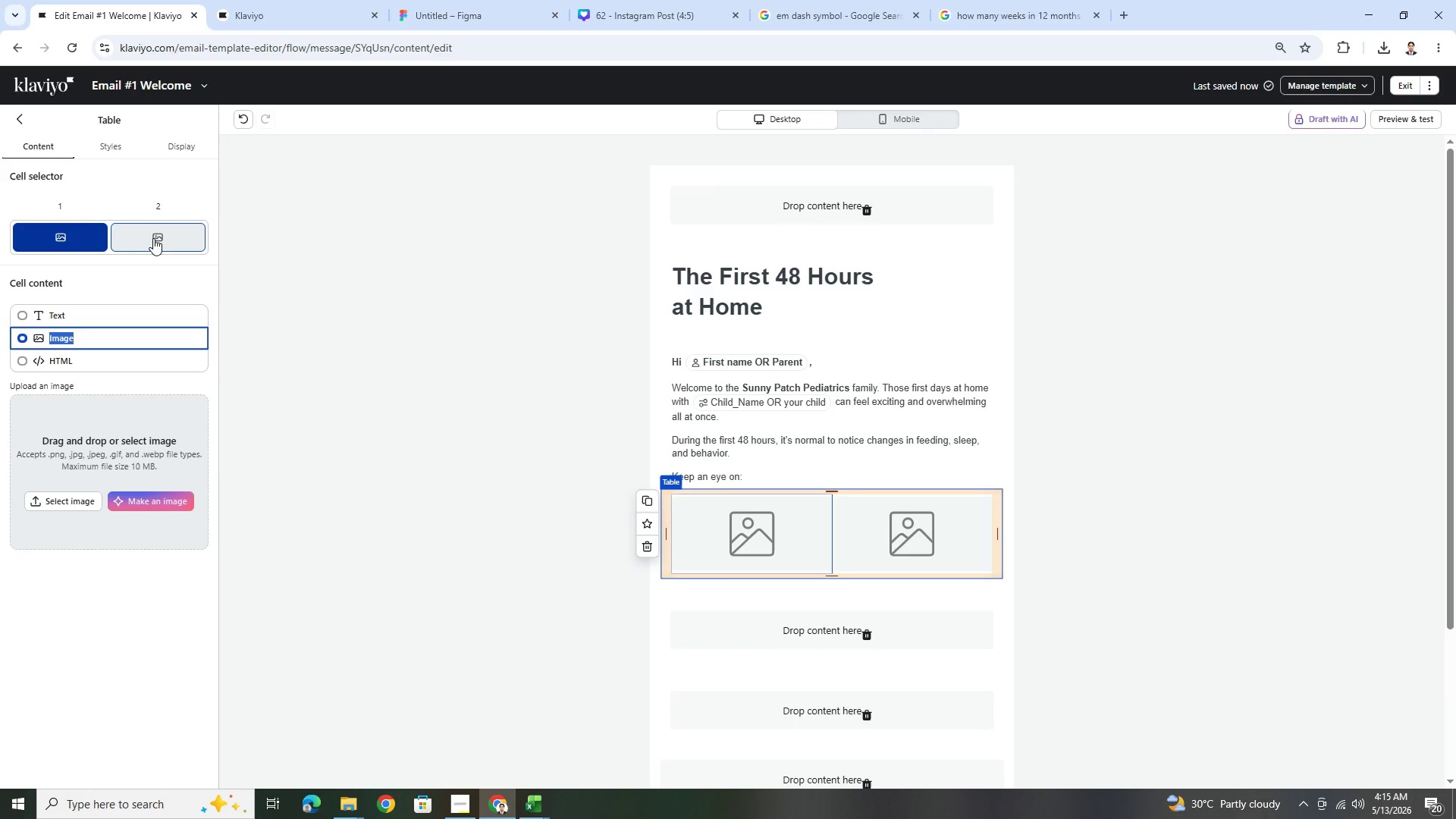 
left_click([155, 236])
 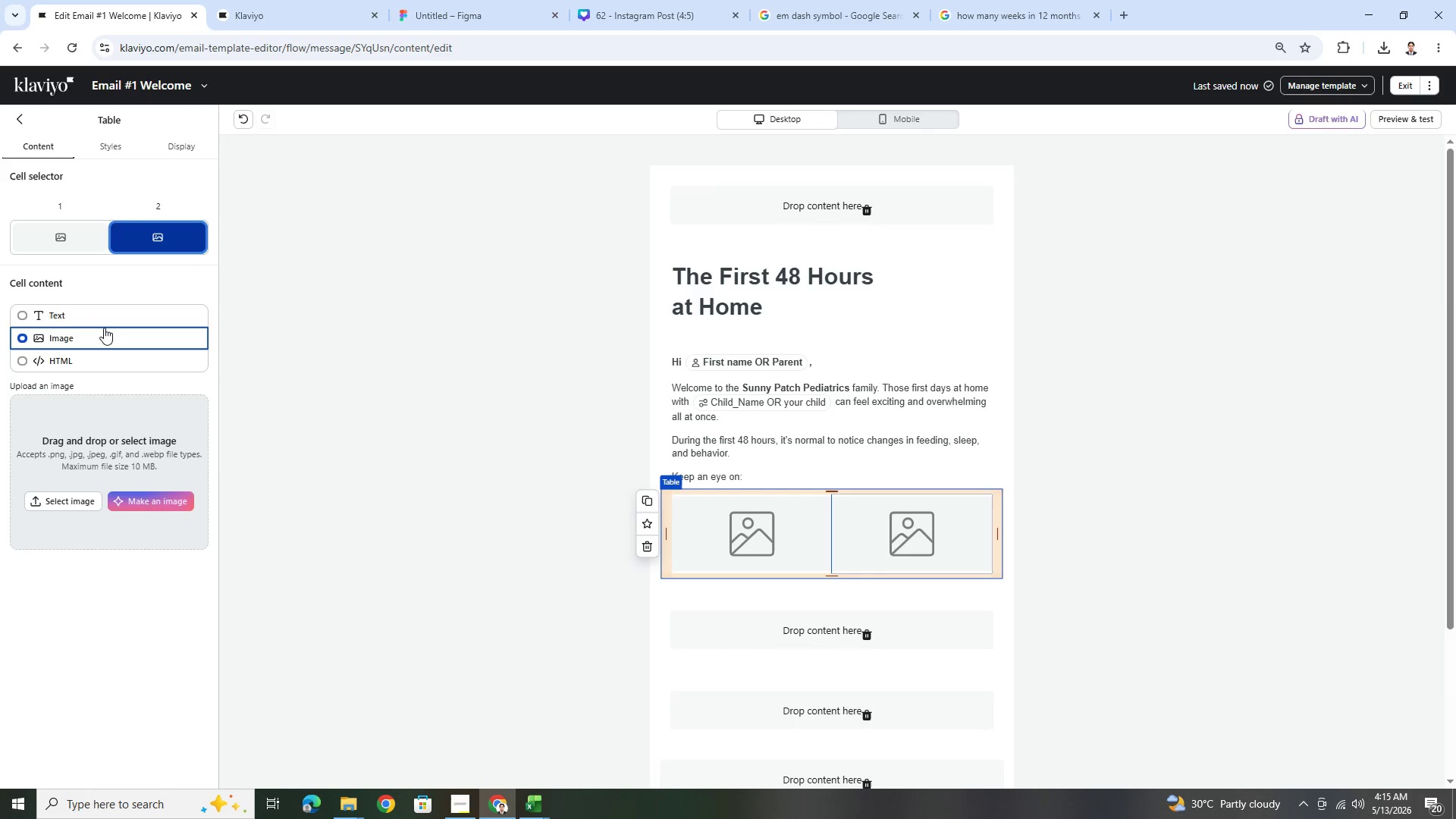 
left_click([107, 310])
 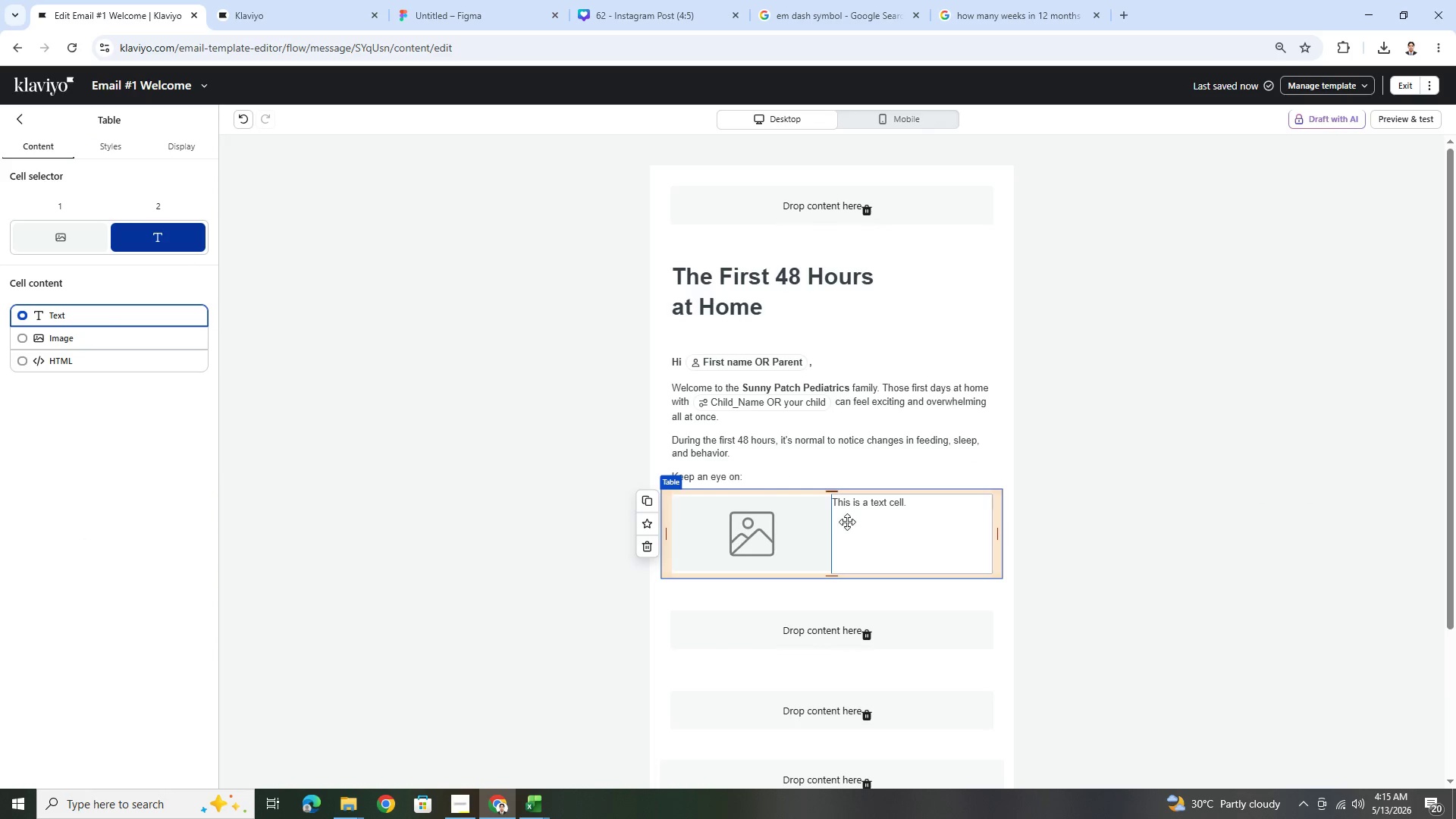 
left_click([758, 517])
 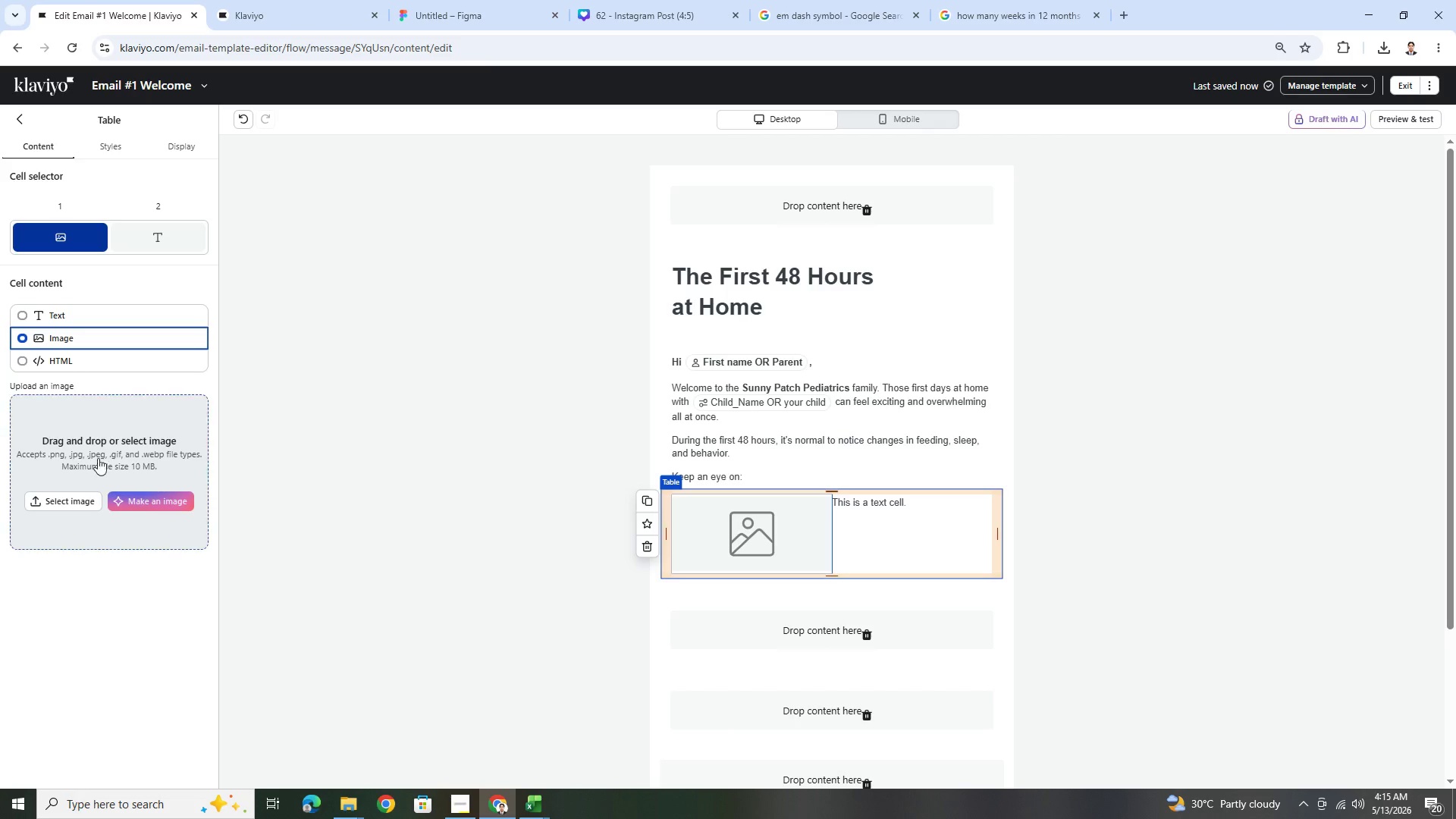 
left_click([77, 503])
 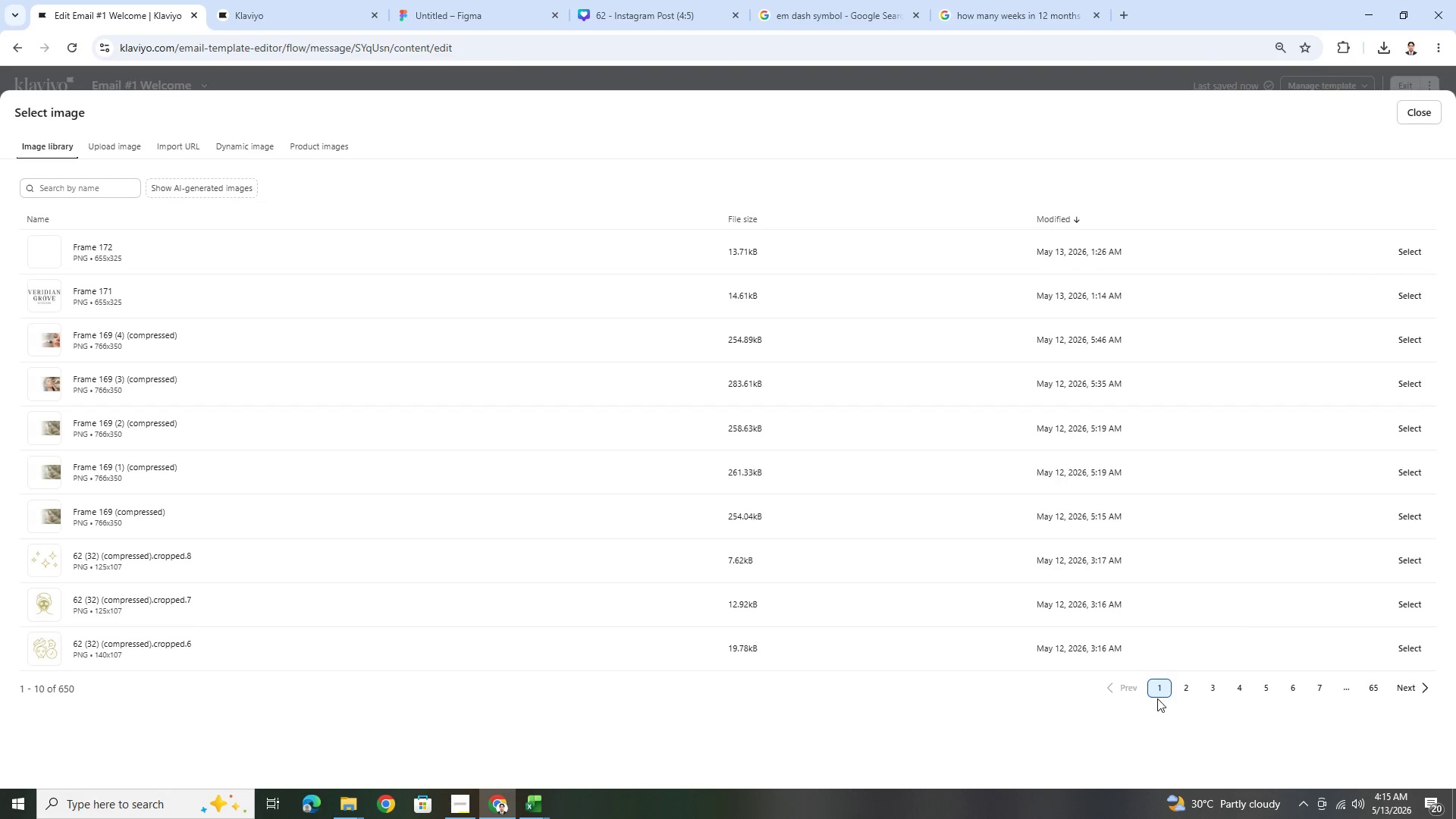 
wait(5.02)
 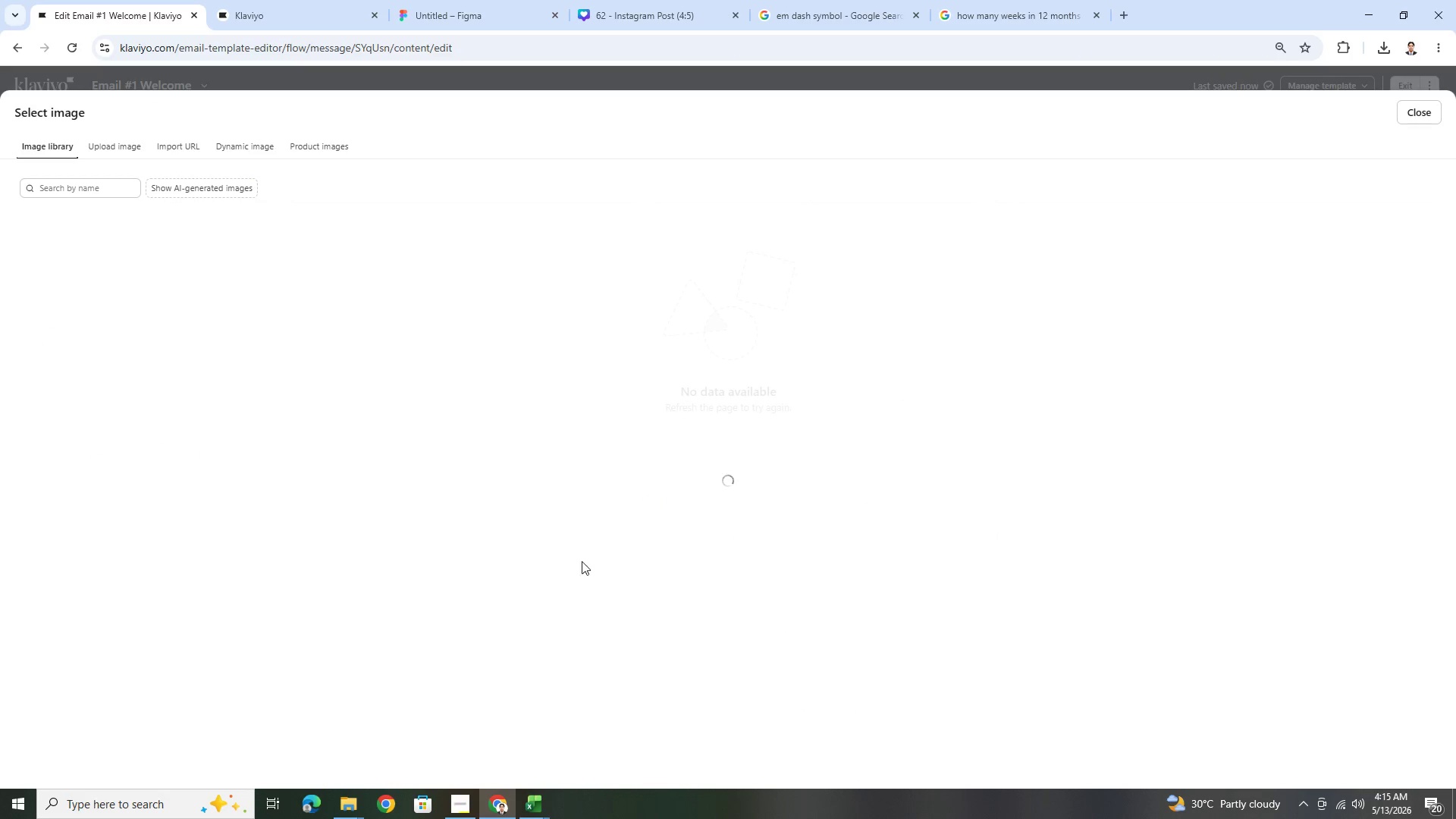 
left_click([1182, 688])
 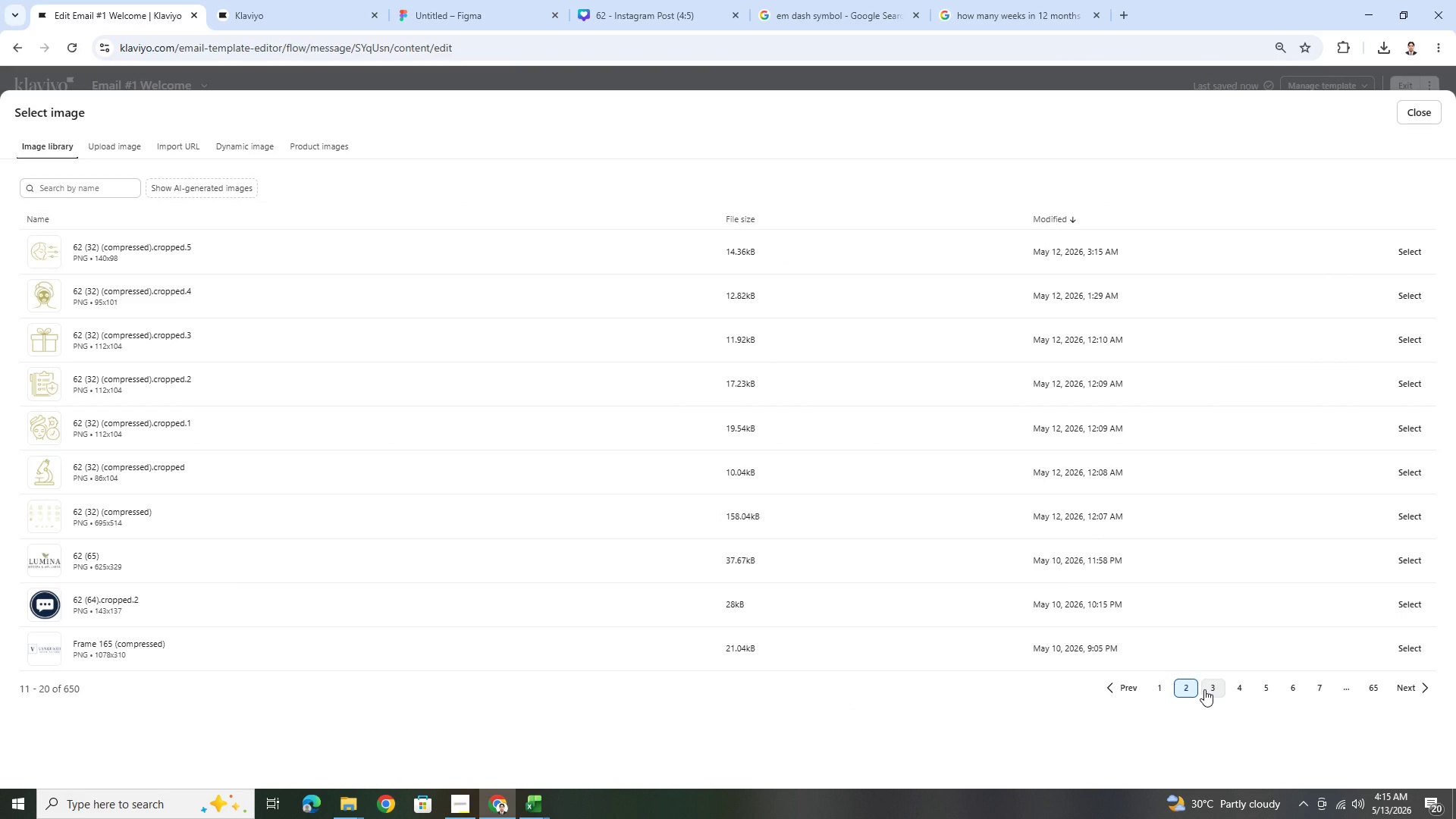 
left_click([1204, 689])
 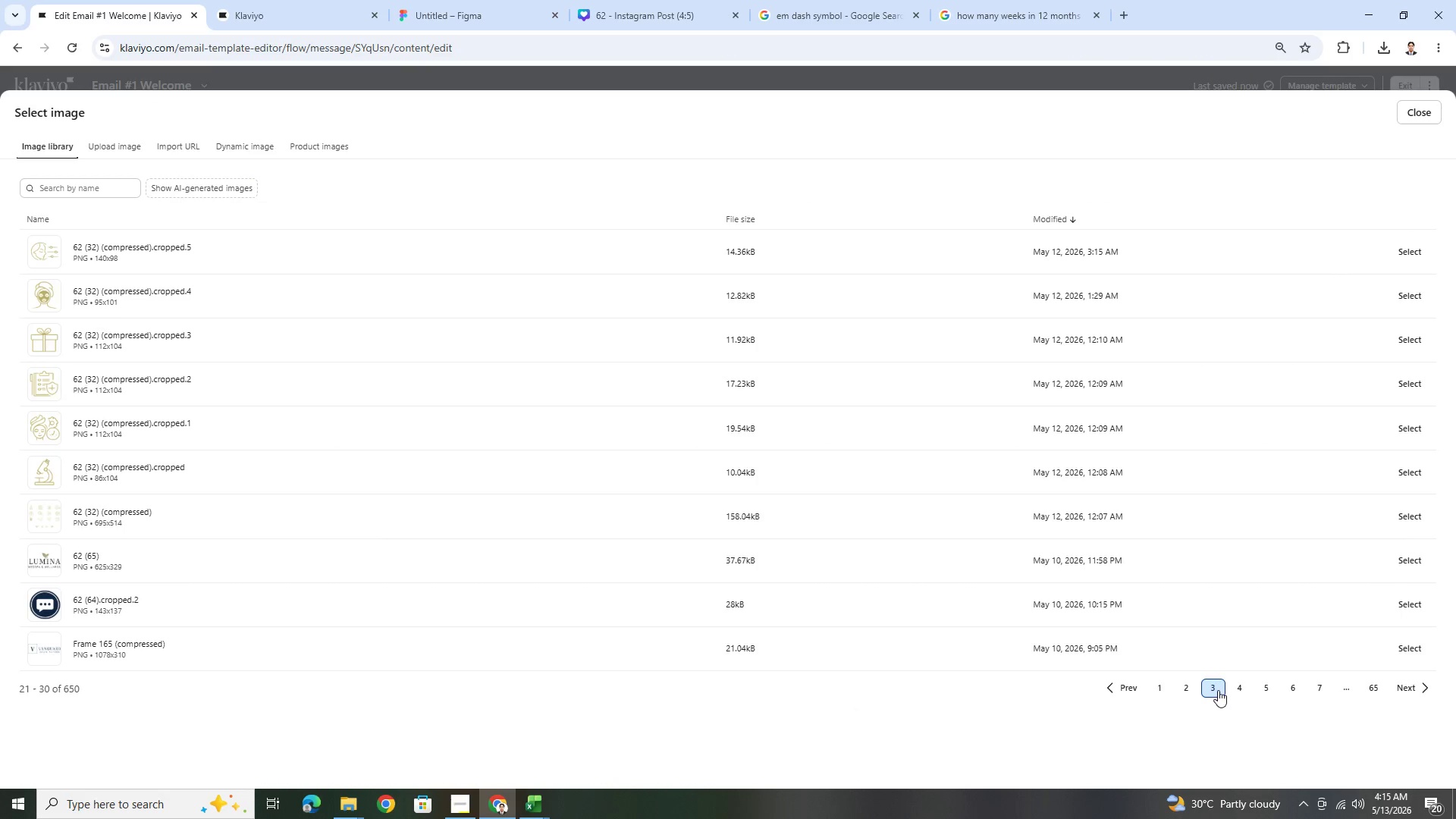 
left_click([1235, 687])
 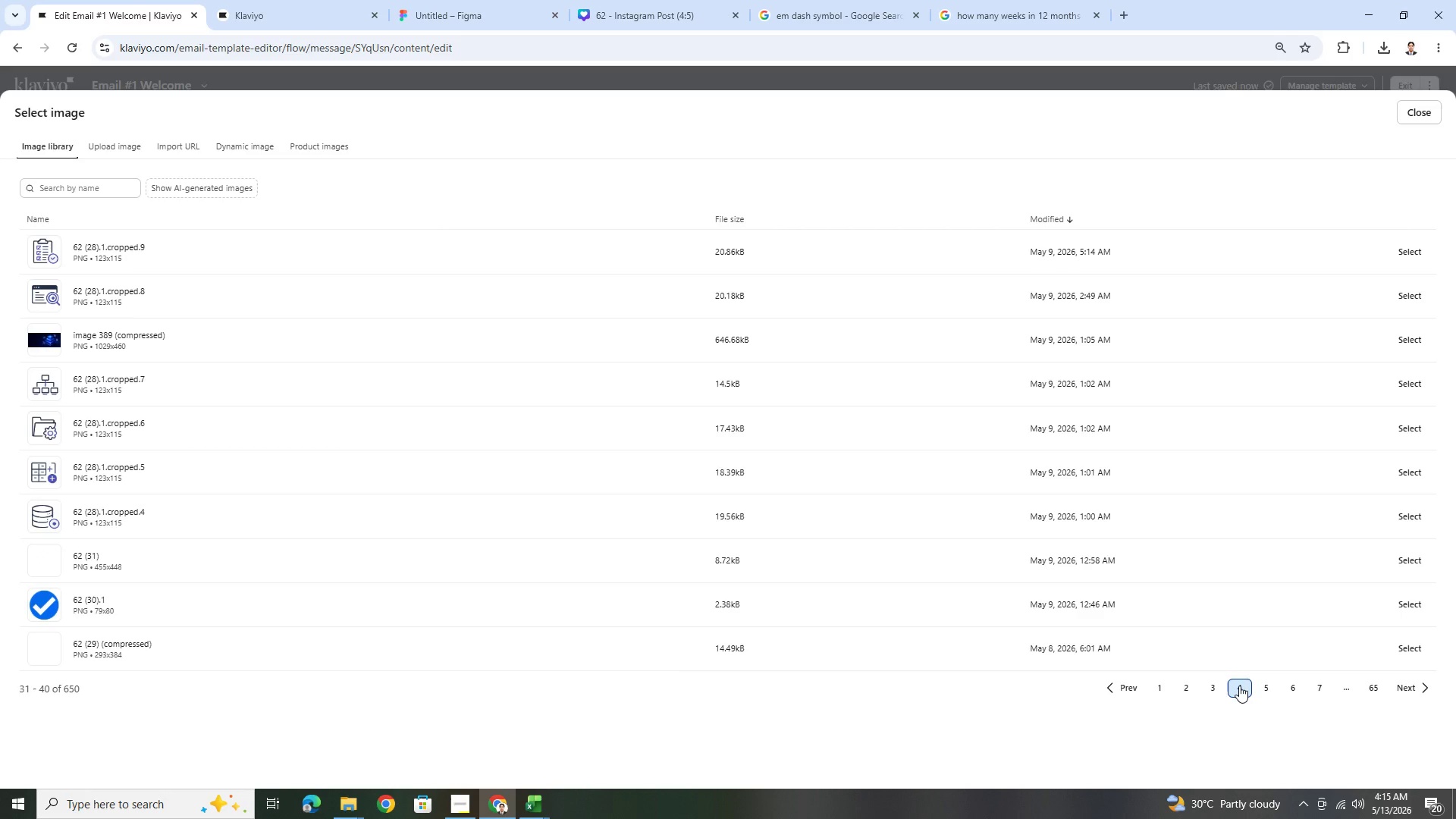 
wait(8.27)
 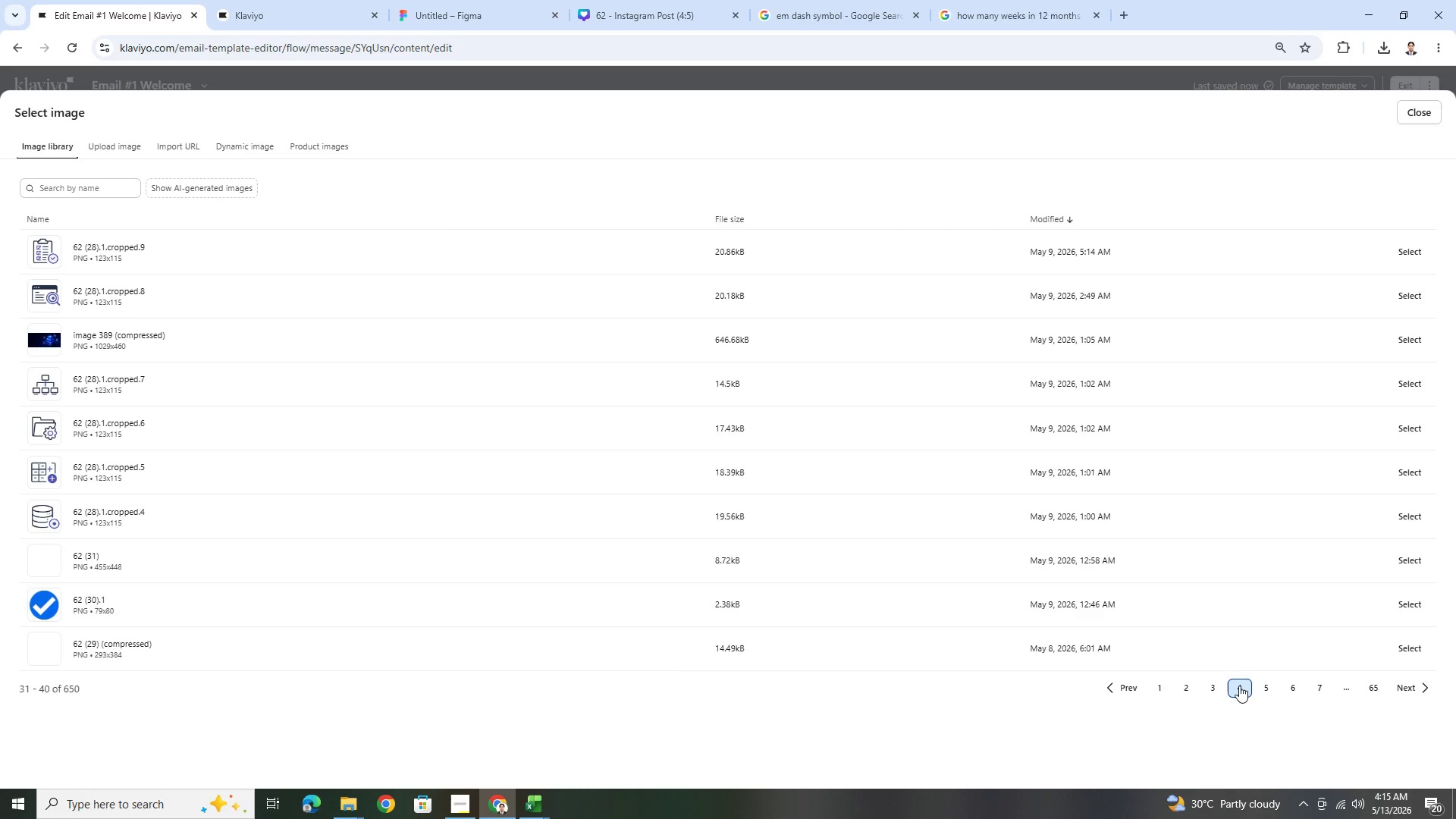 
left_click([1294, 689])
 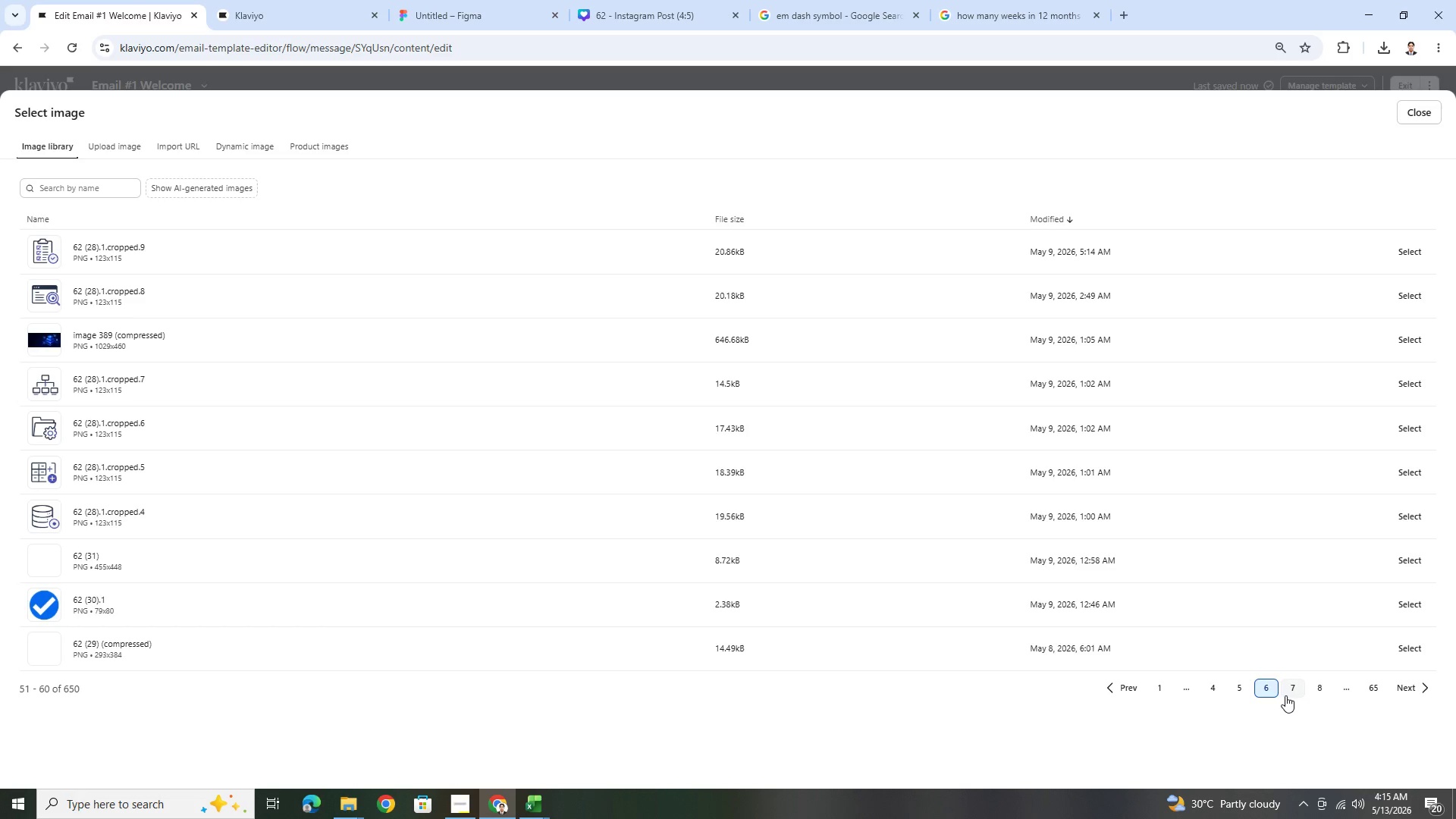 
left_click([1244, 690])
 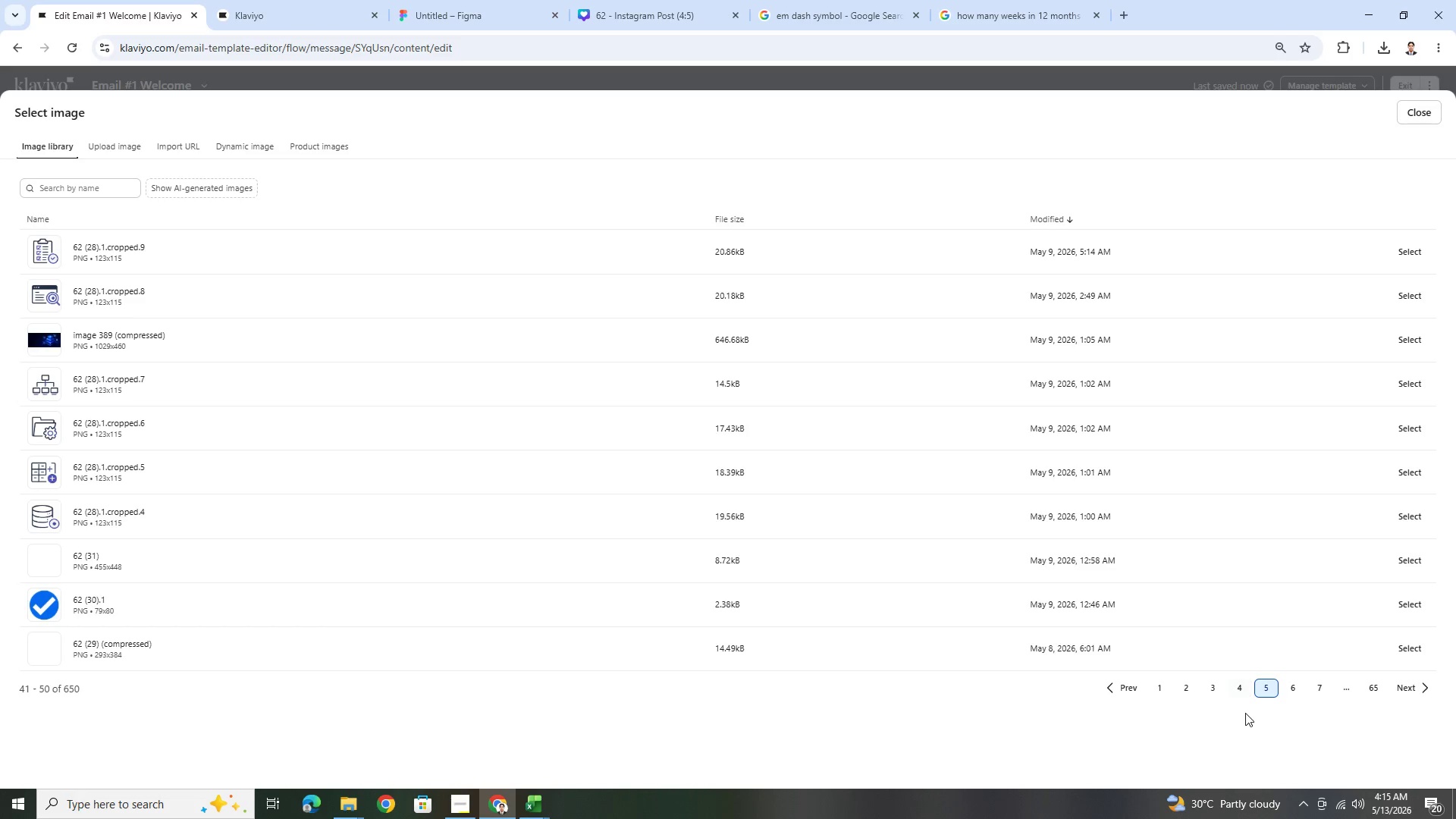 
double_click([1235, 684])
 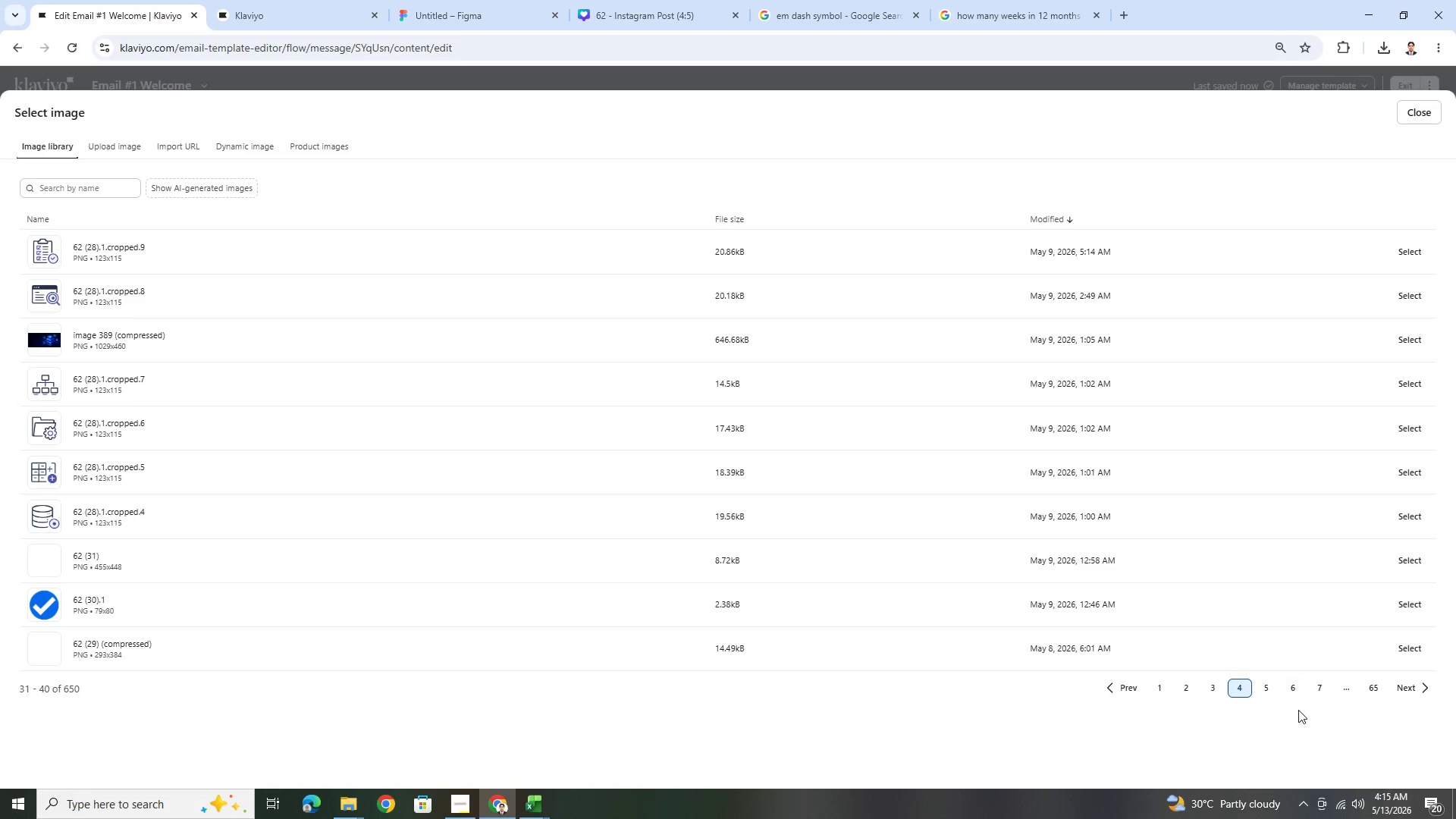 
left_click([1412, 689])
 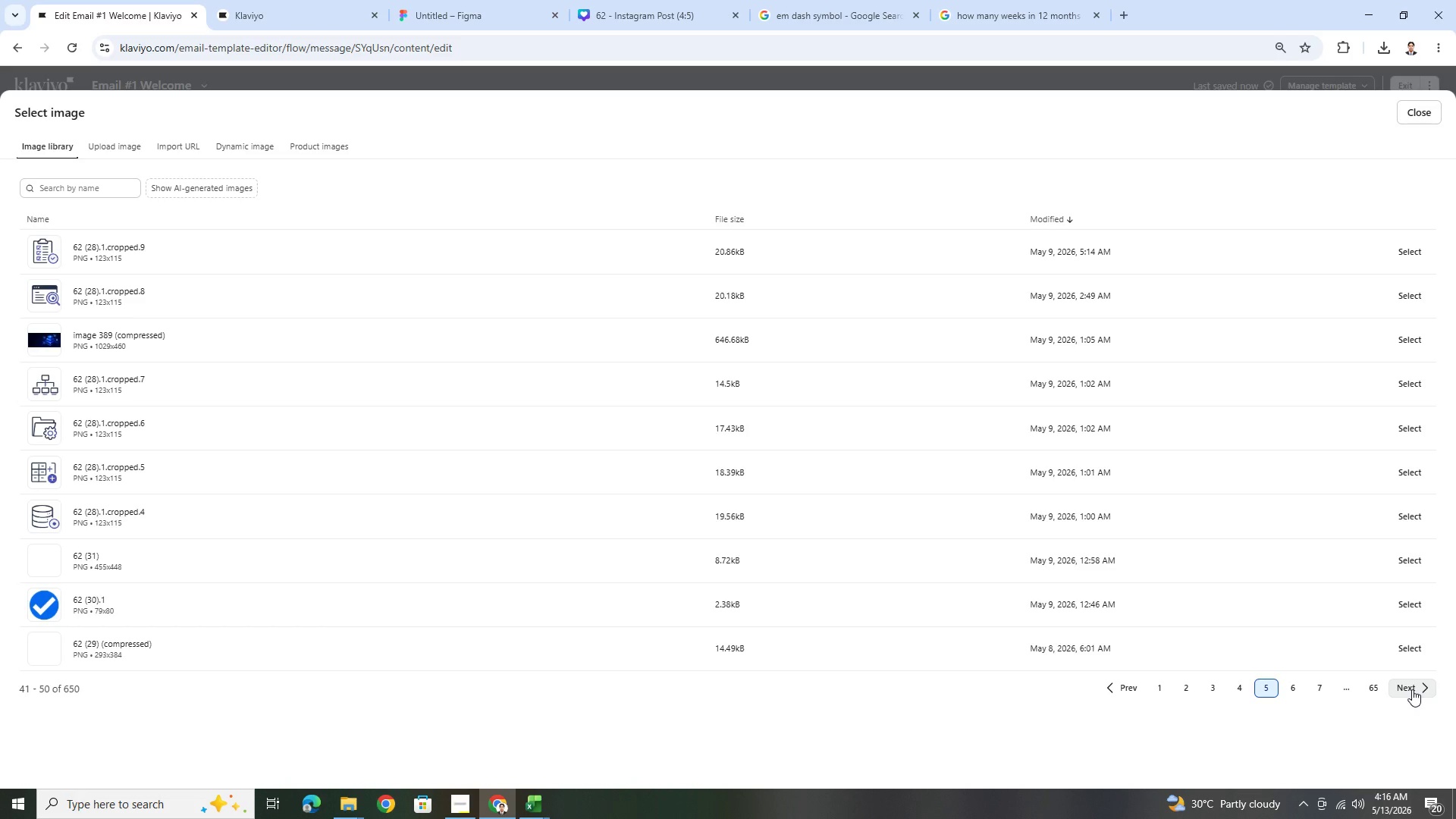 
left_click([1412, 689])
 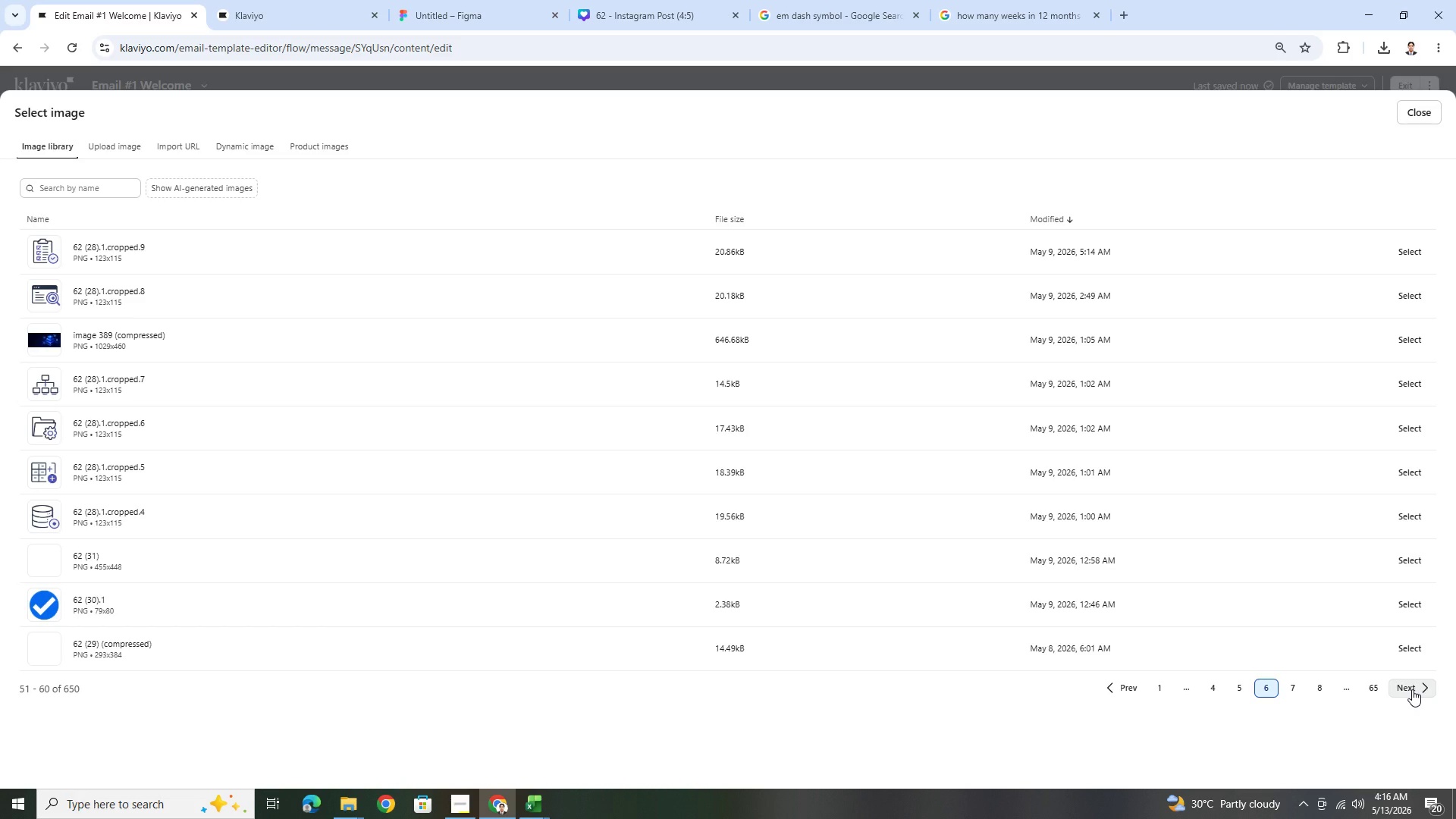 
left_click([1412, 689])
 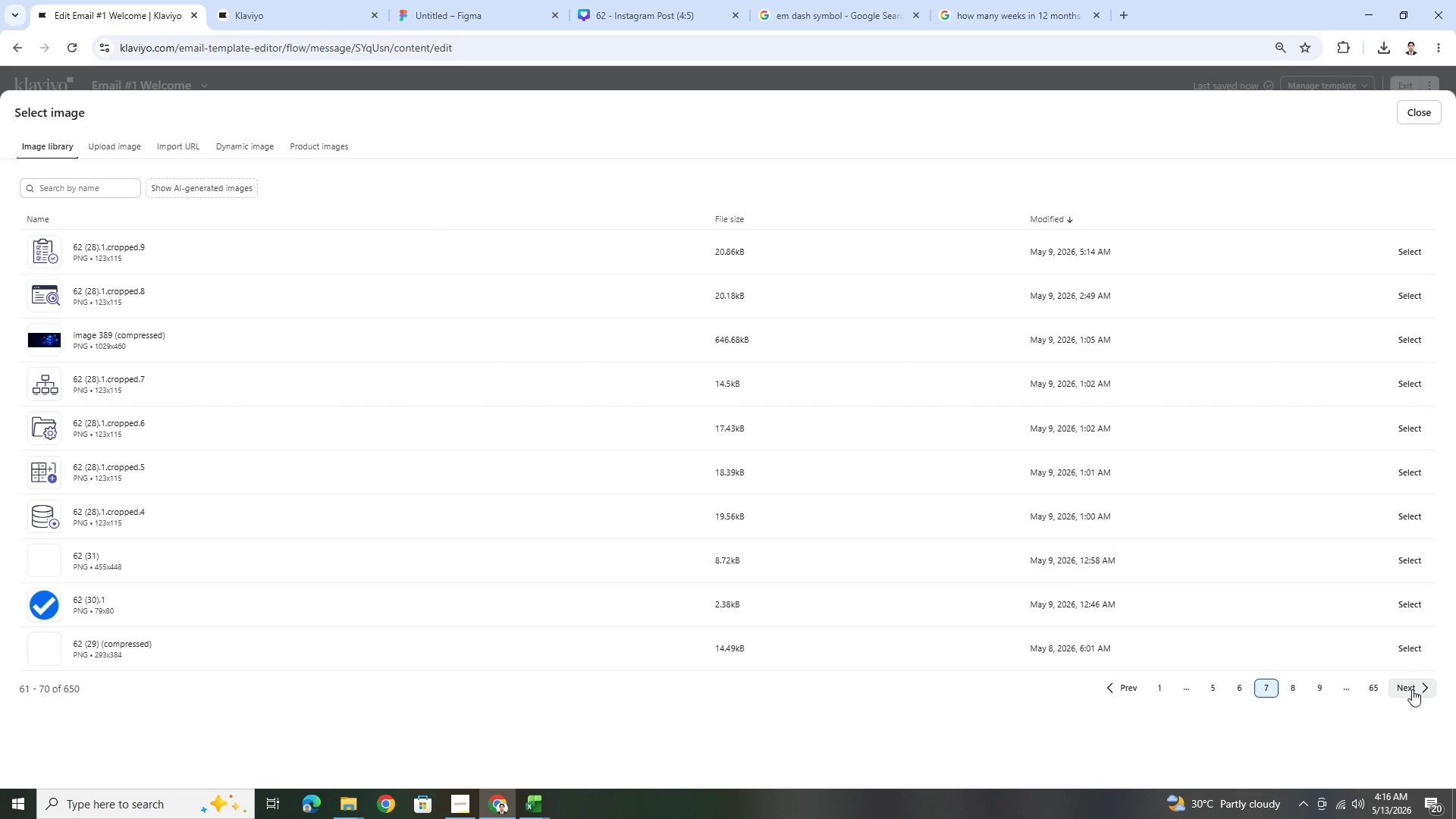 
left_click([1412, 689])
 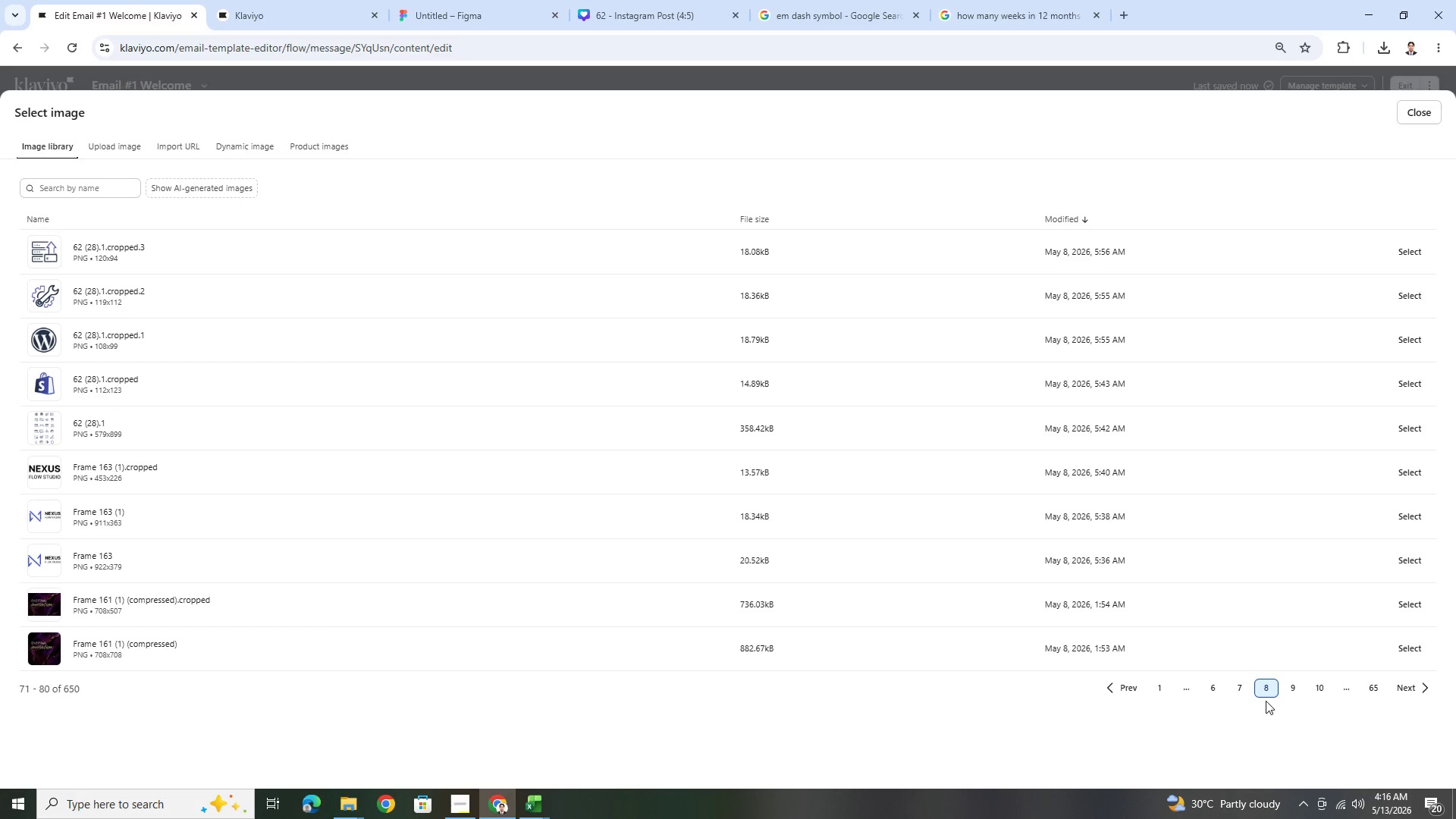 
left_click([1117, 692])
 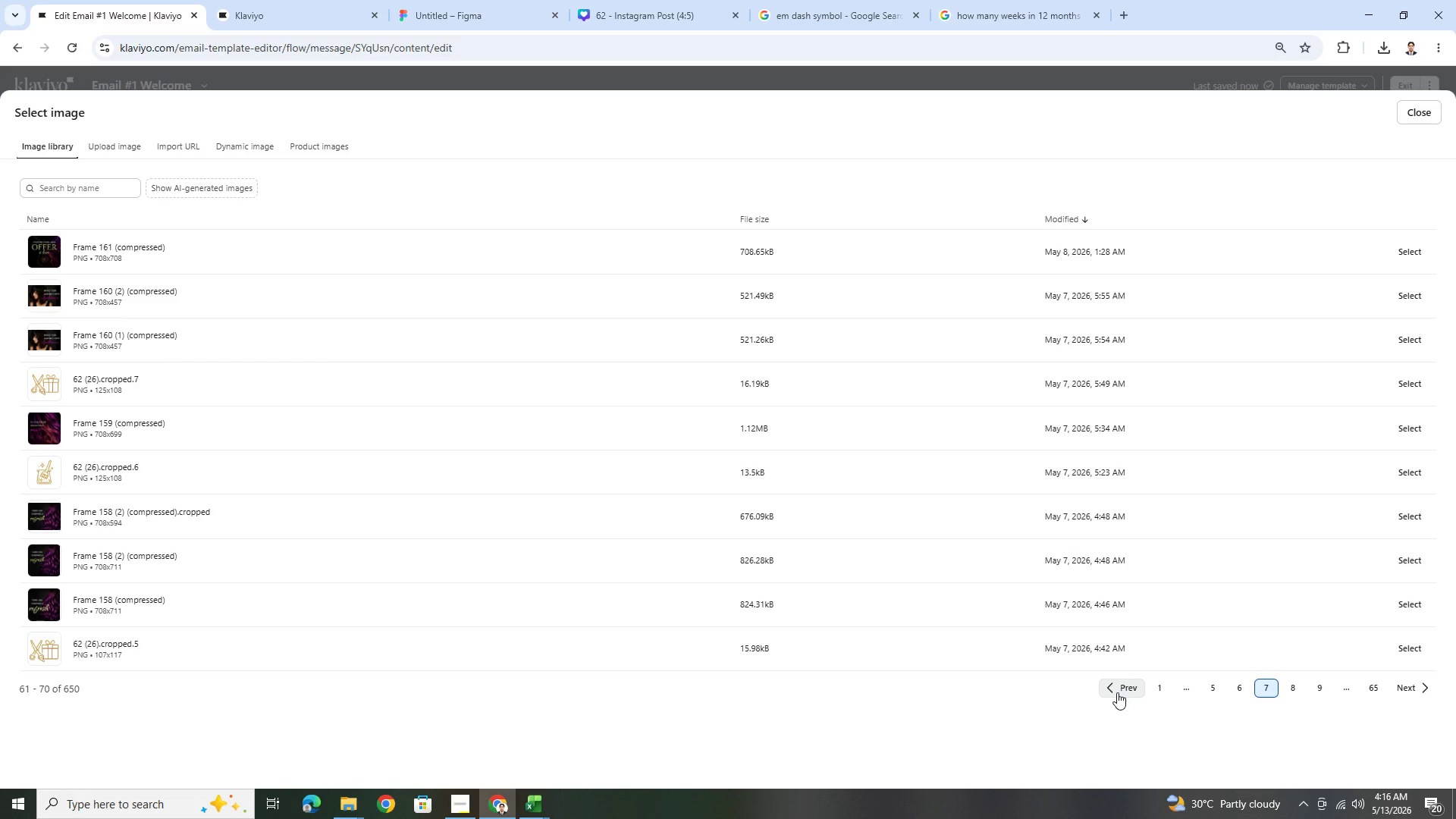 
left_click([1117, 692])
 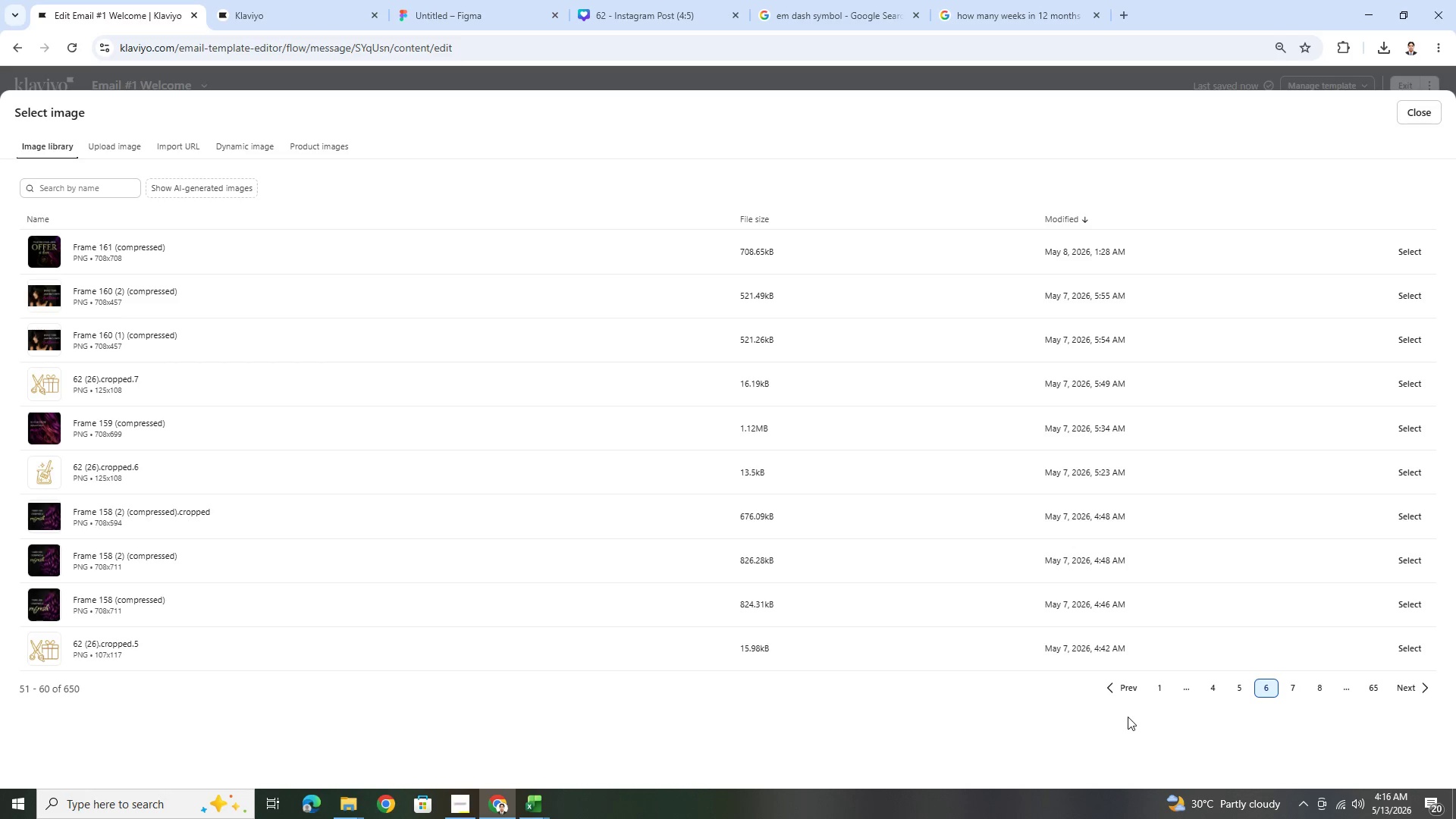 
left_click([1125, 692])
 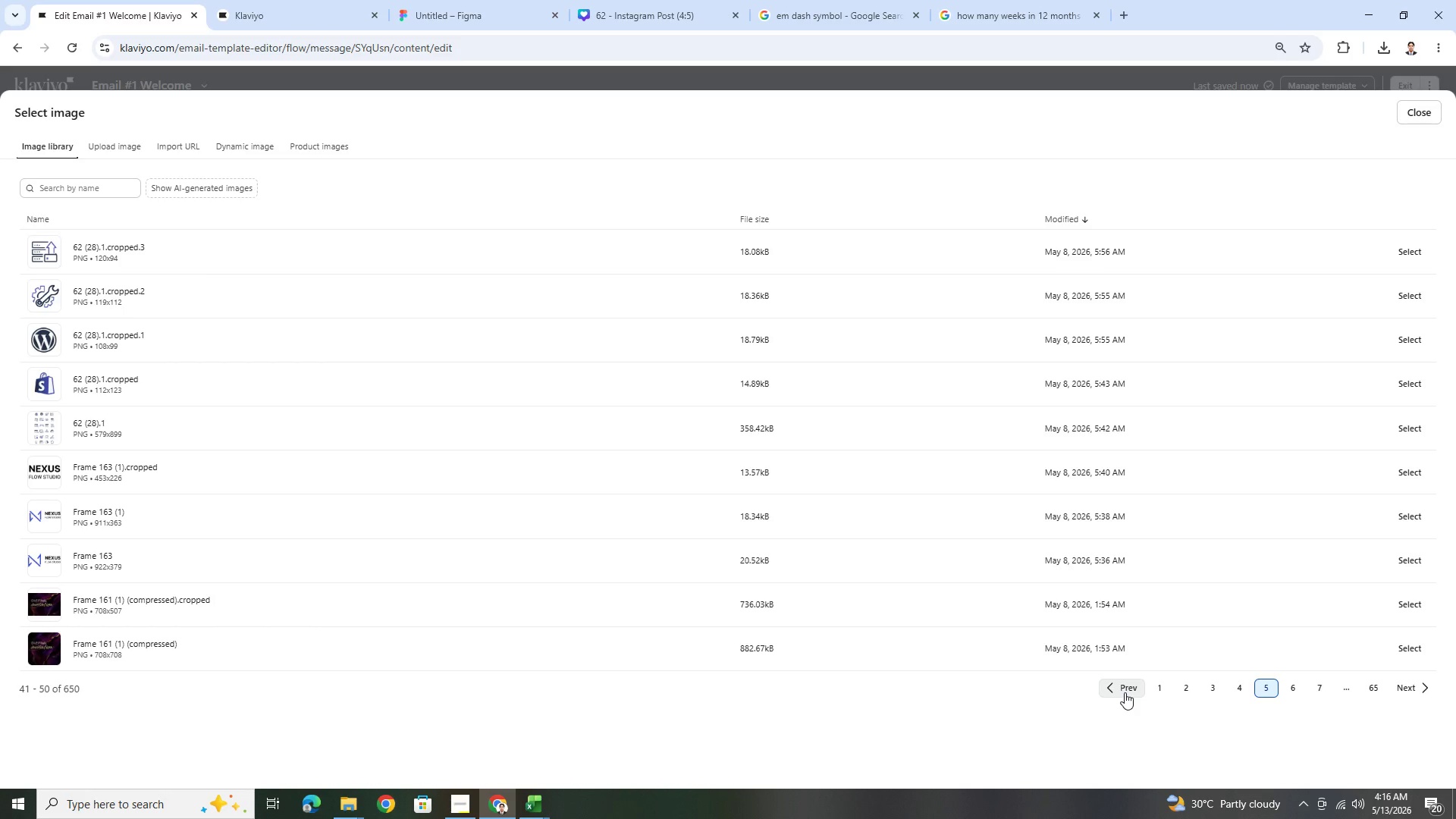 
left_click([1125, 692])
 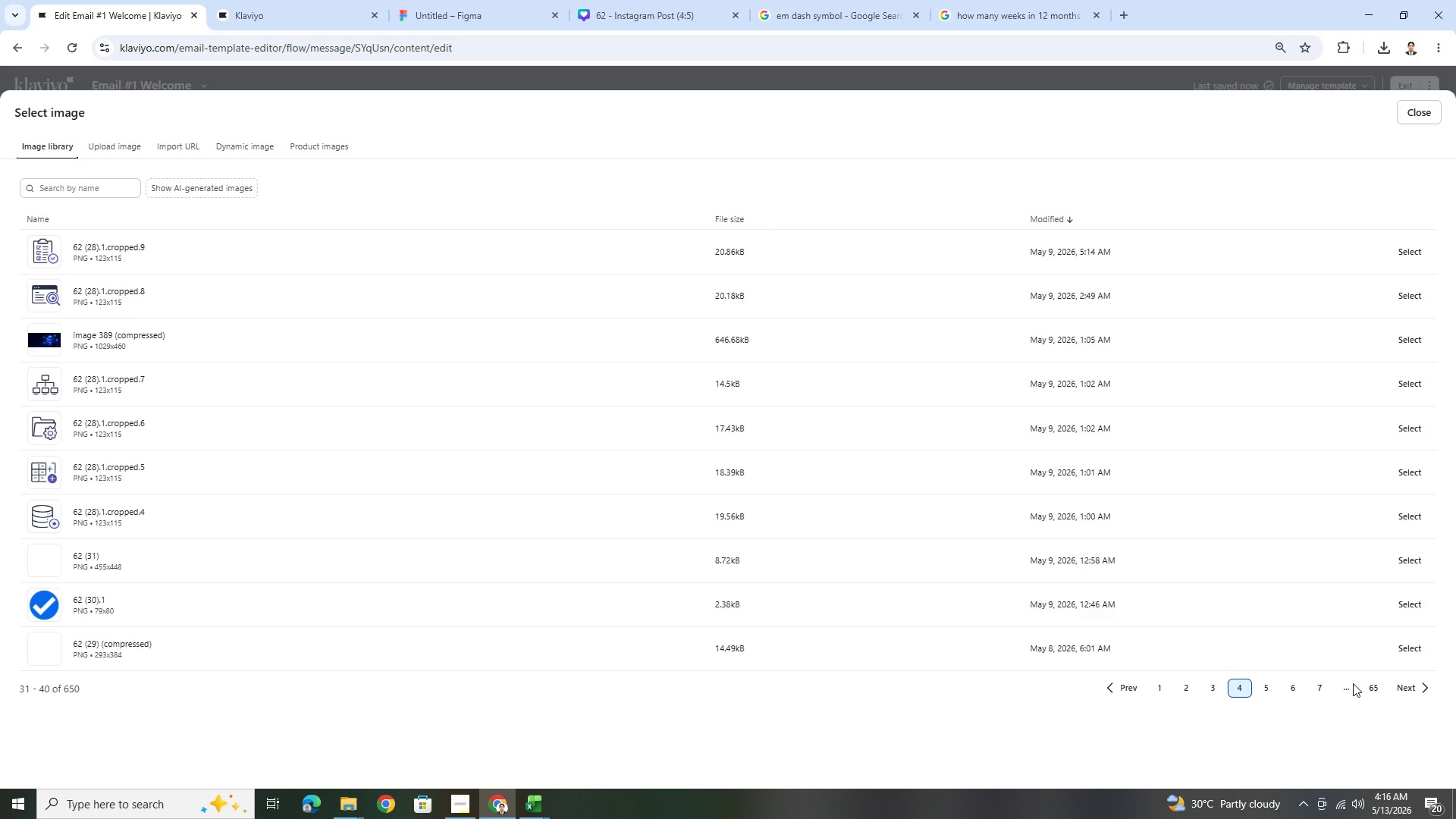 
left_click([1407, 687])
 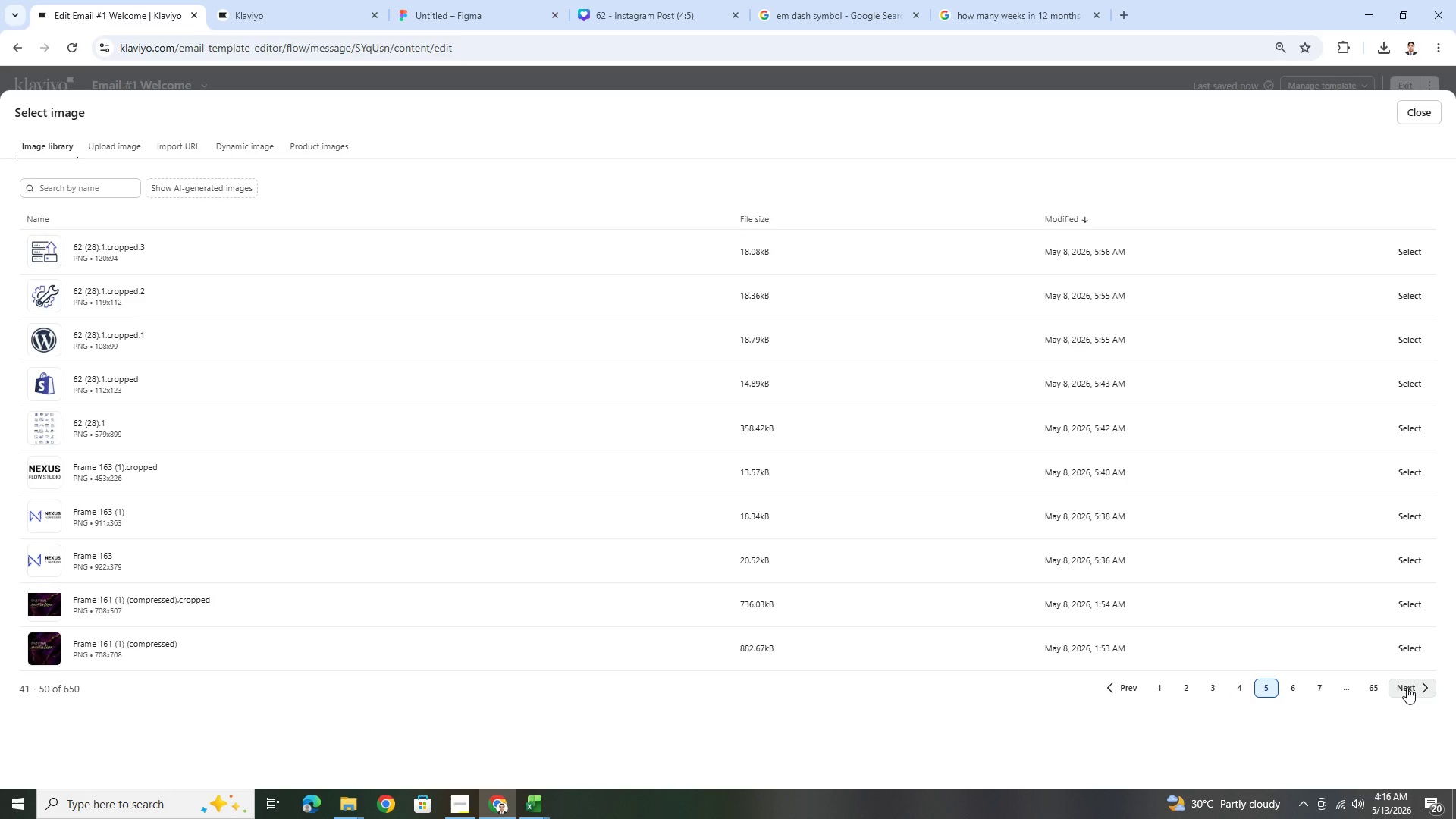 
left_click([1407, 687])
 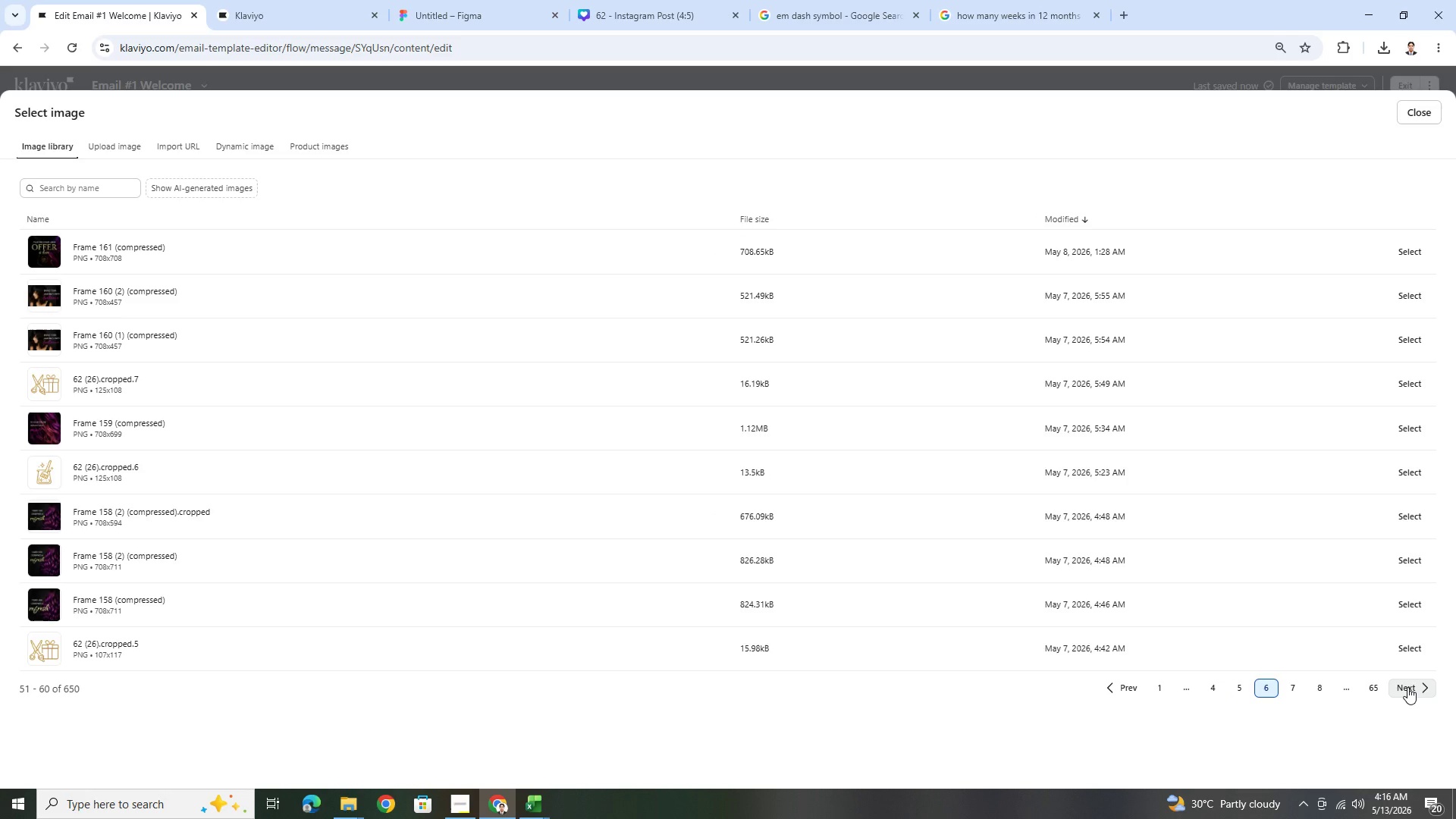 
left_click([1407, 687])
 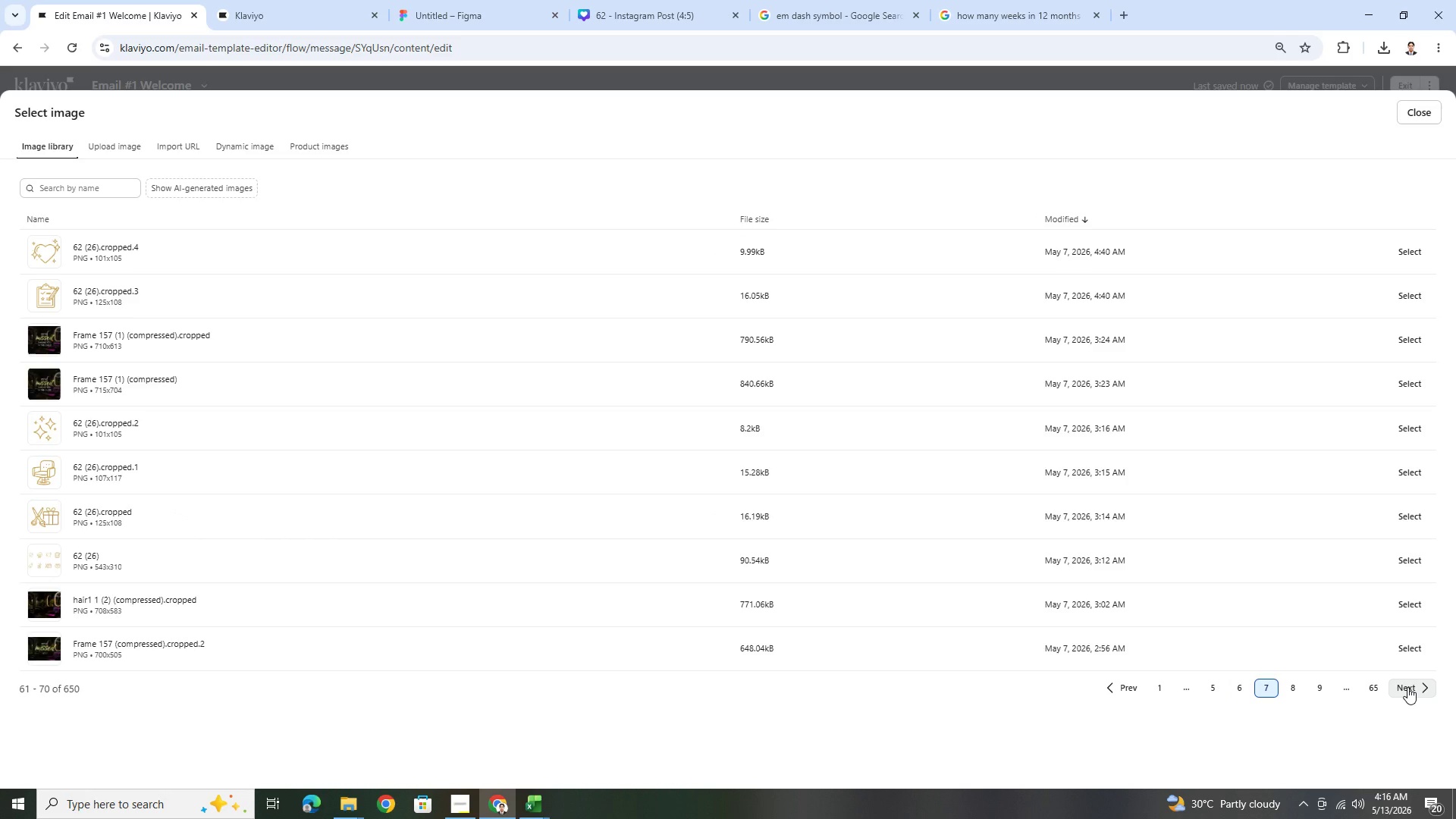 
left_click([1407, 687])
 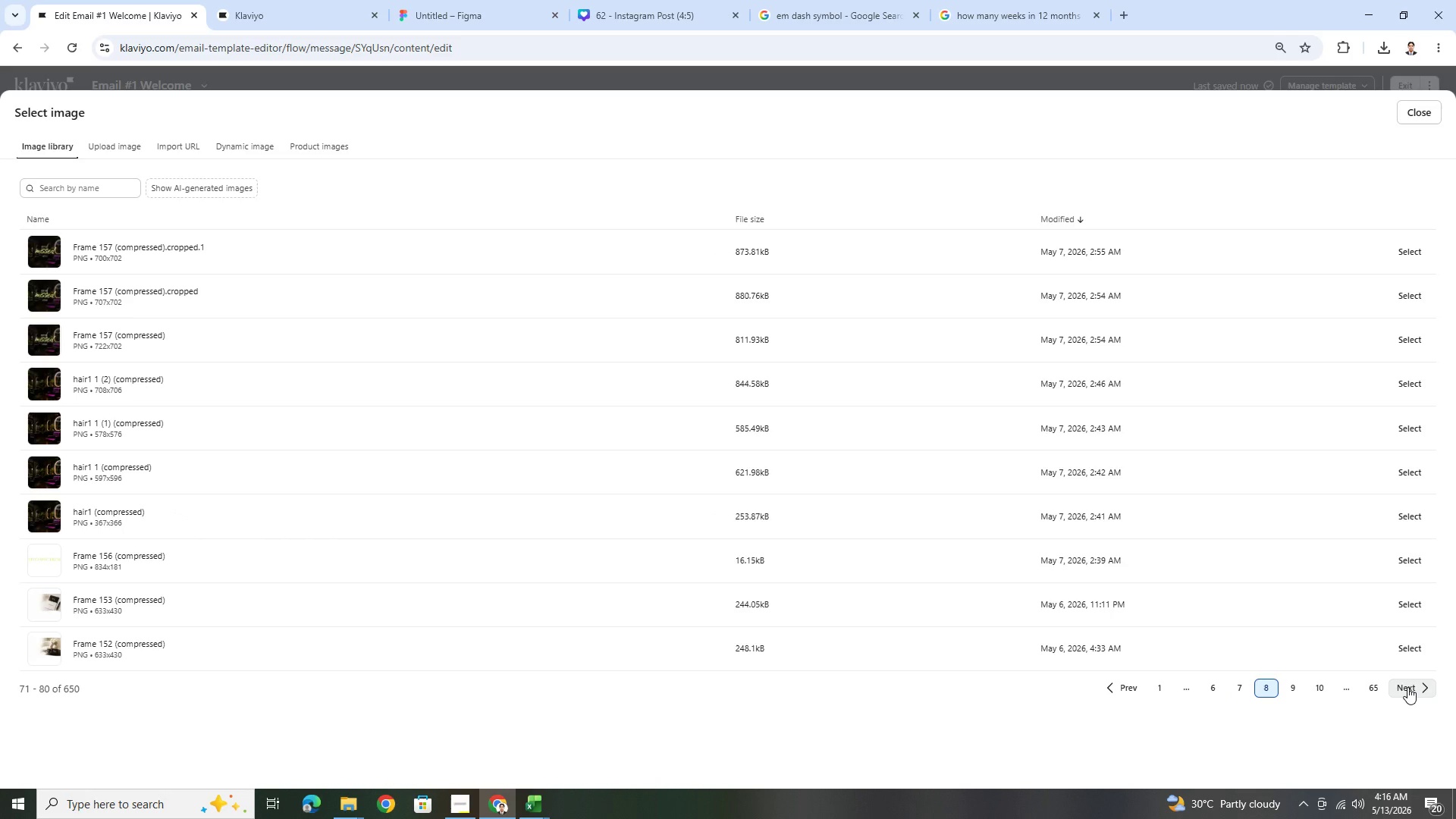 
left_click([1407, 687])
 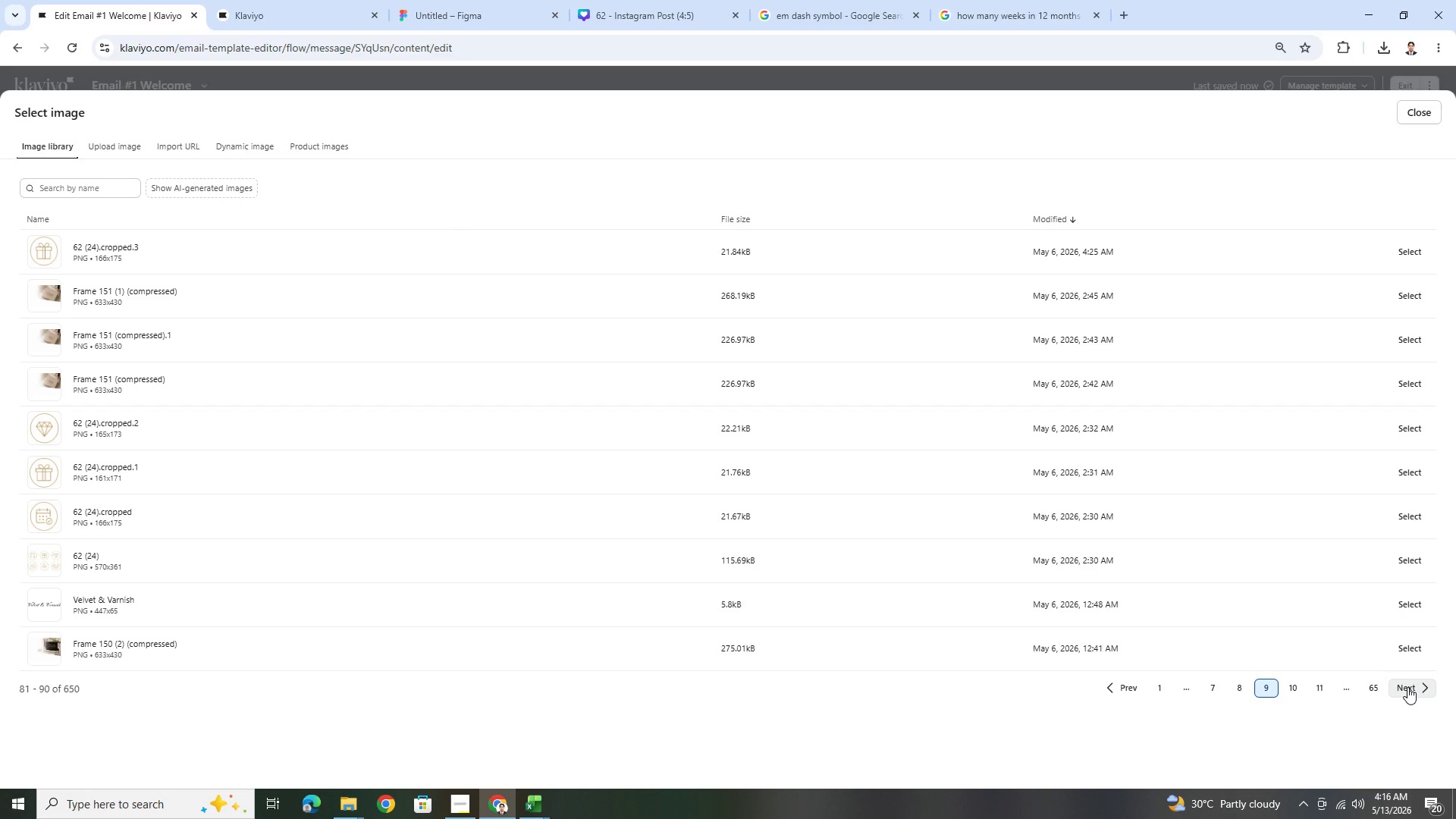 
left_click([1407, 687])
 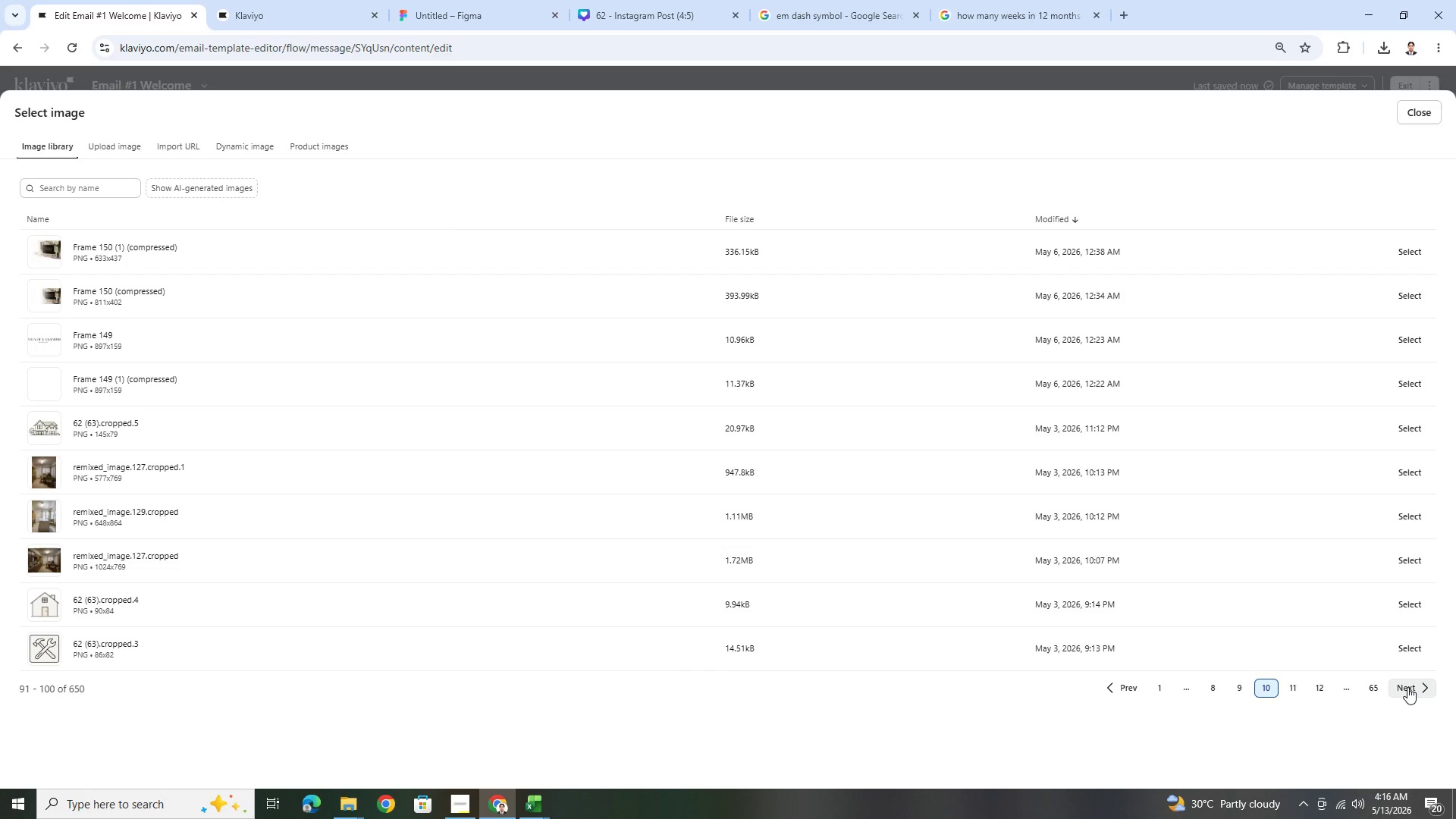 
double_click([1407, 687])
 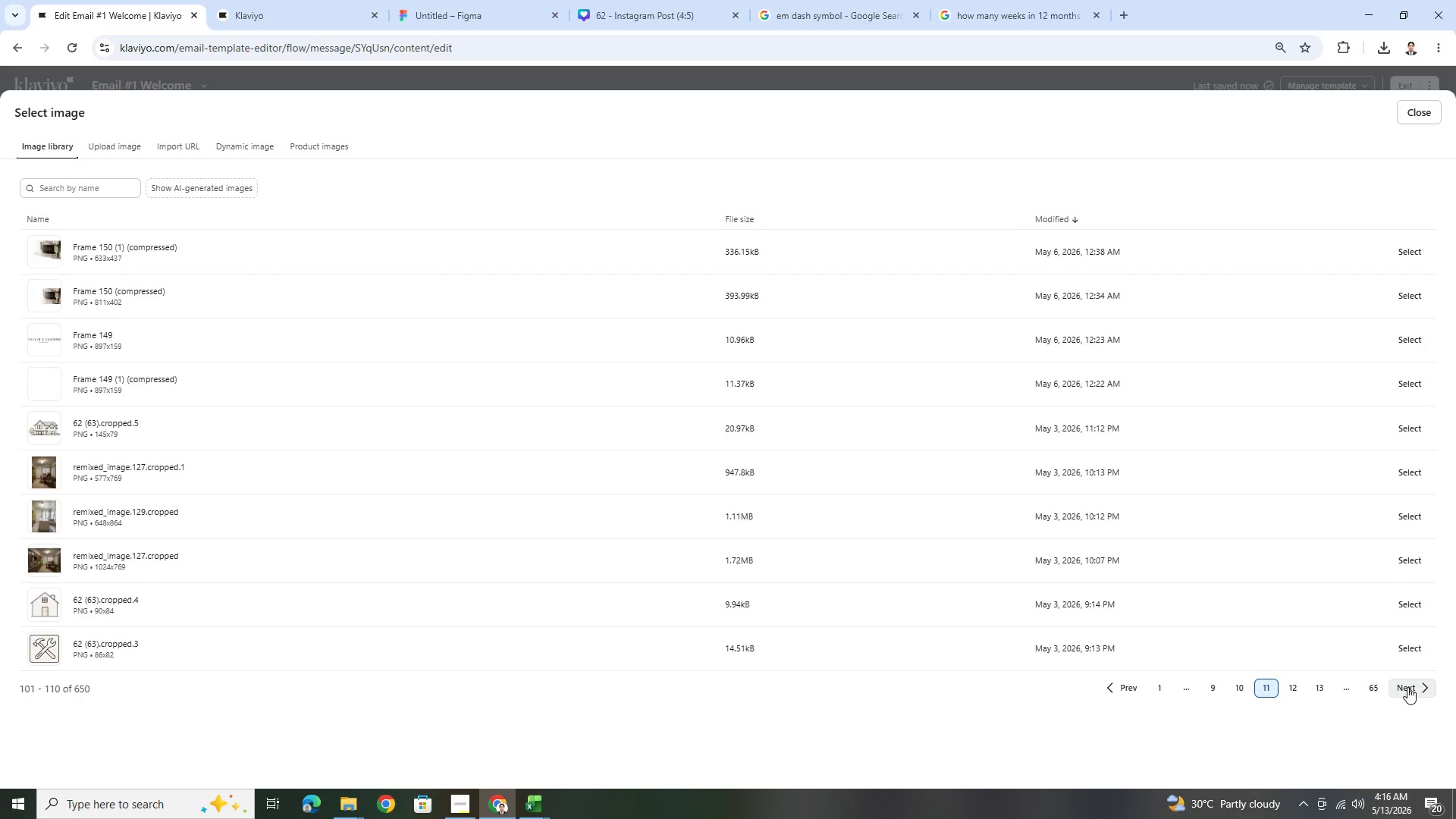 
left_click([1407, 687])
 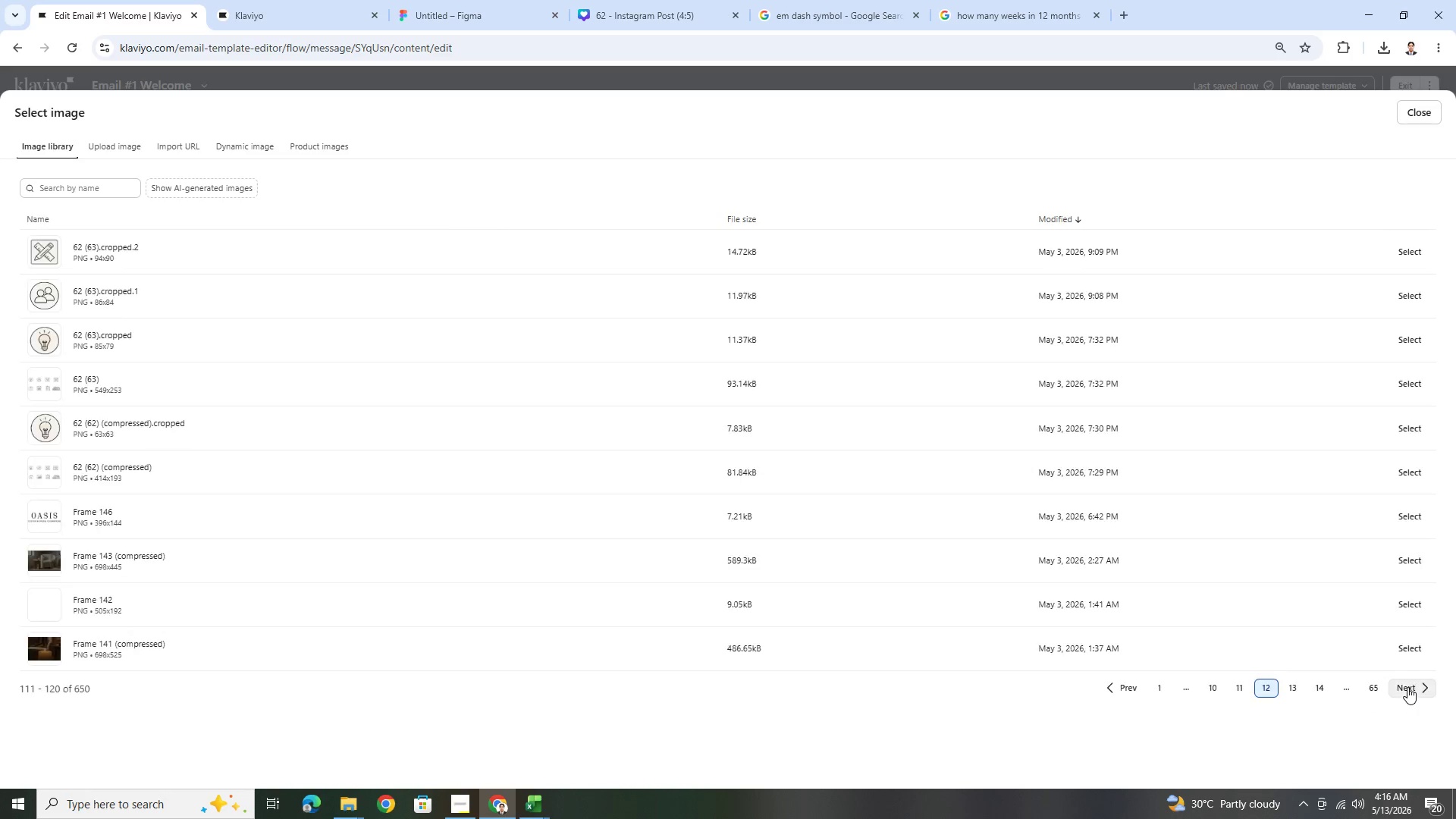 
left_click([1407, 687])
 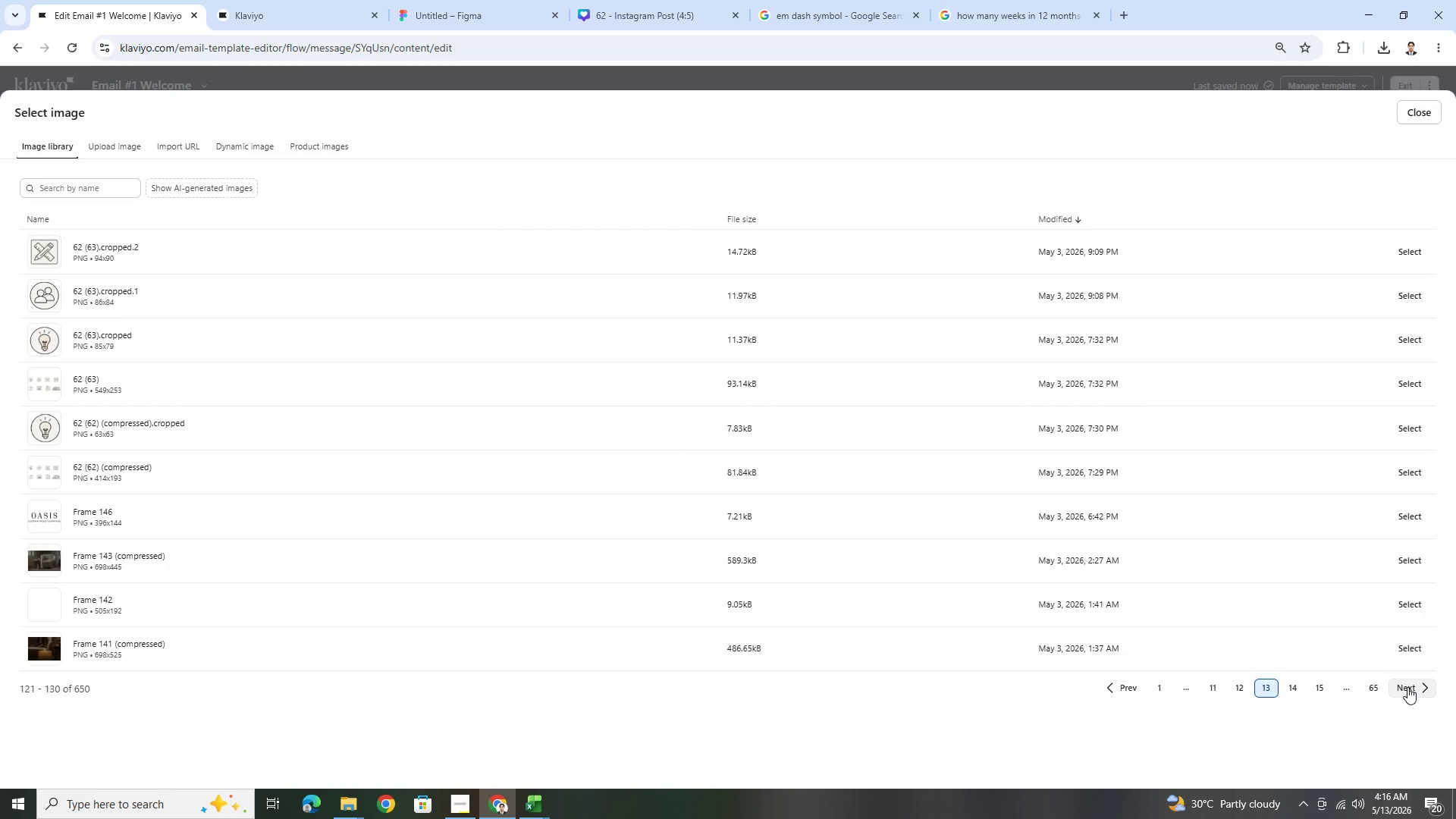 
left_click([1407, 687])
 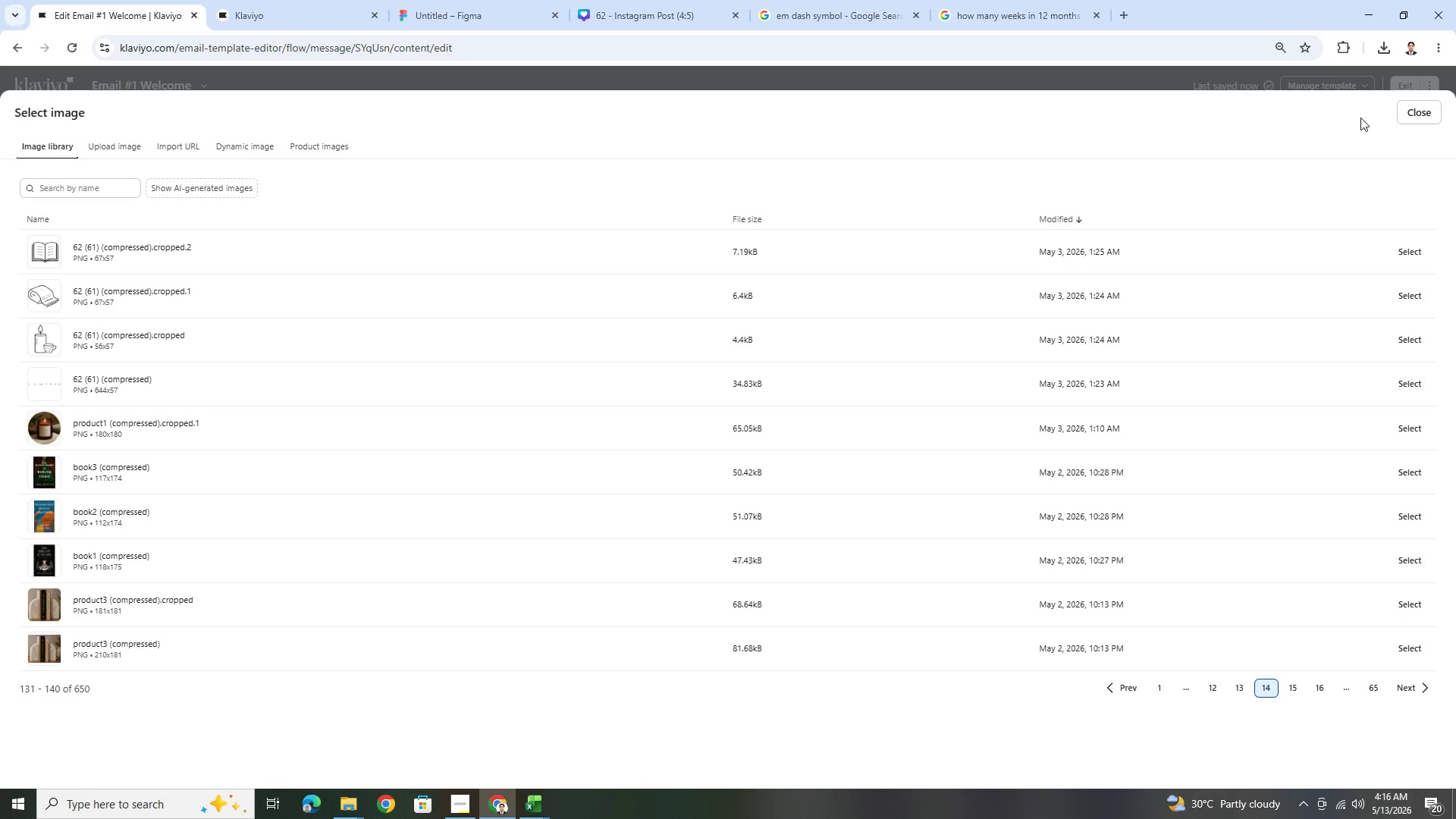 
left_click([1401, 115])
 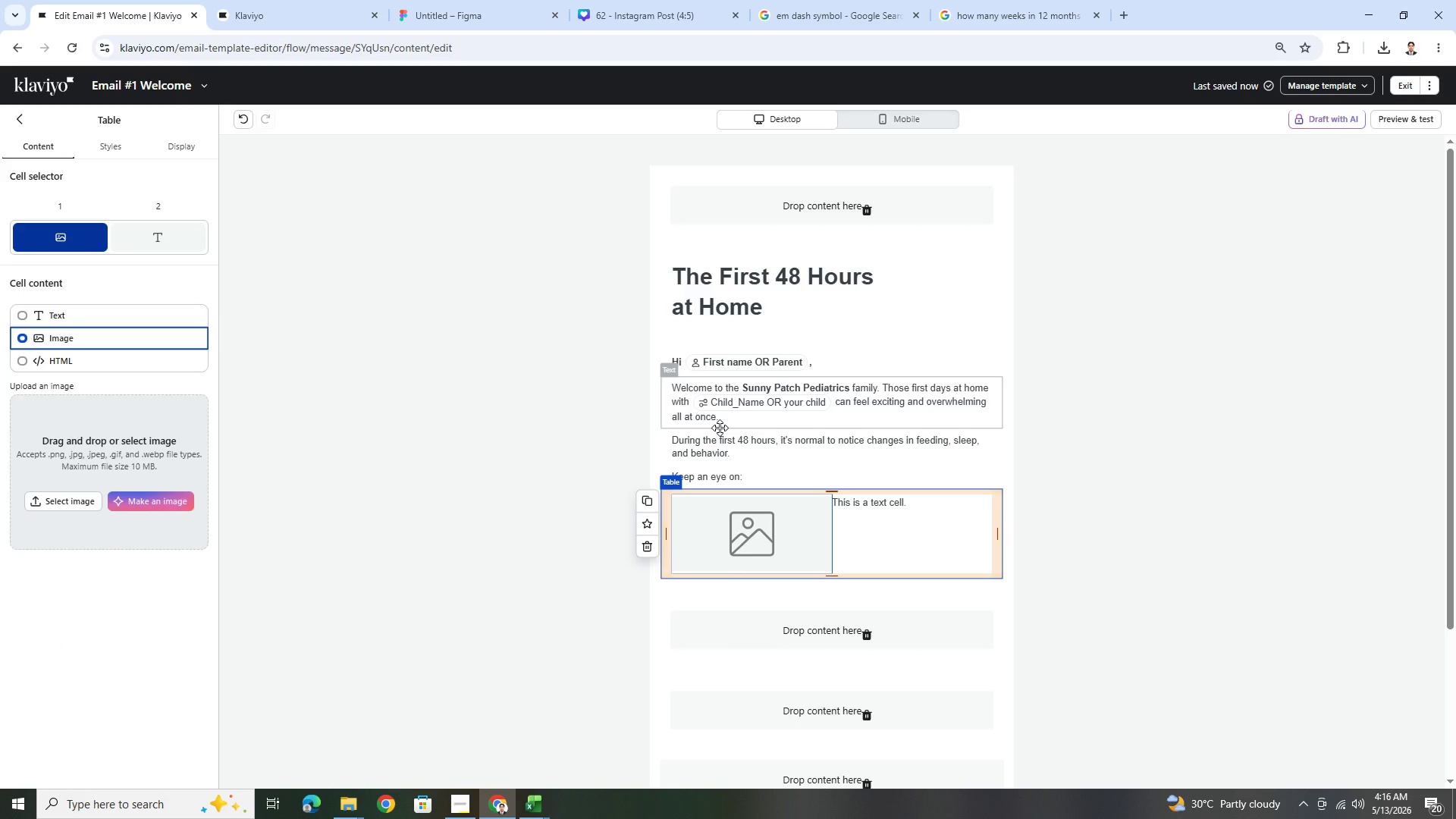 
wait(7.09)
 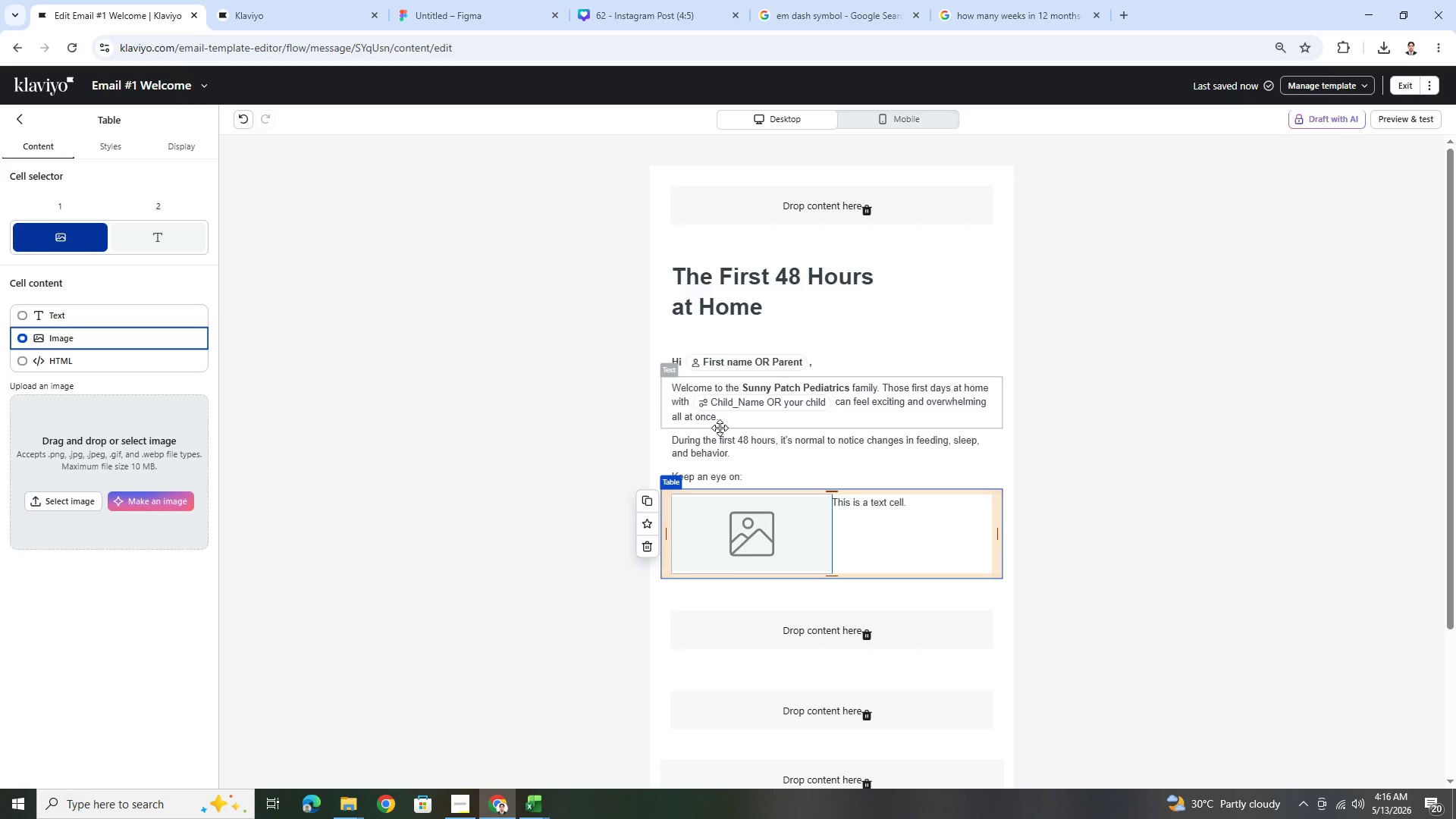 
left_click([827, 0])
 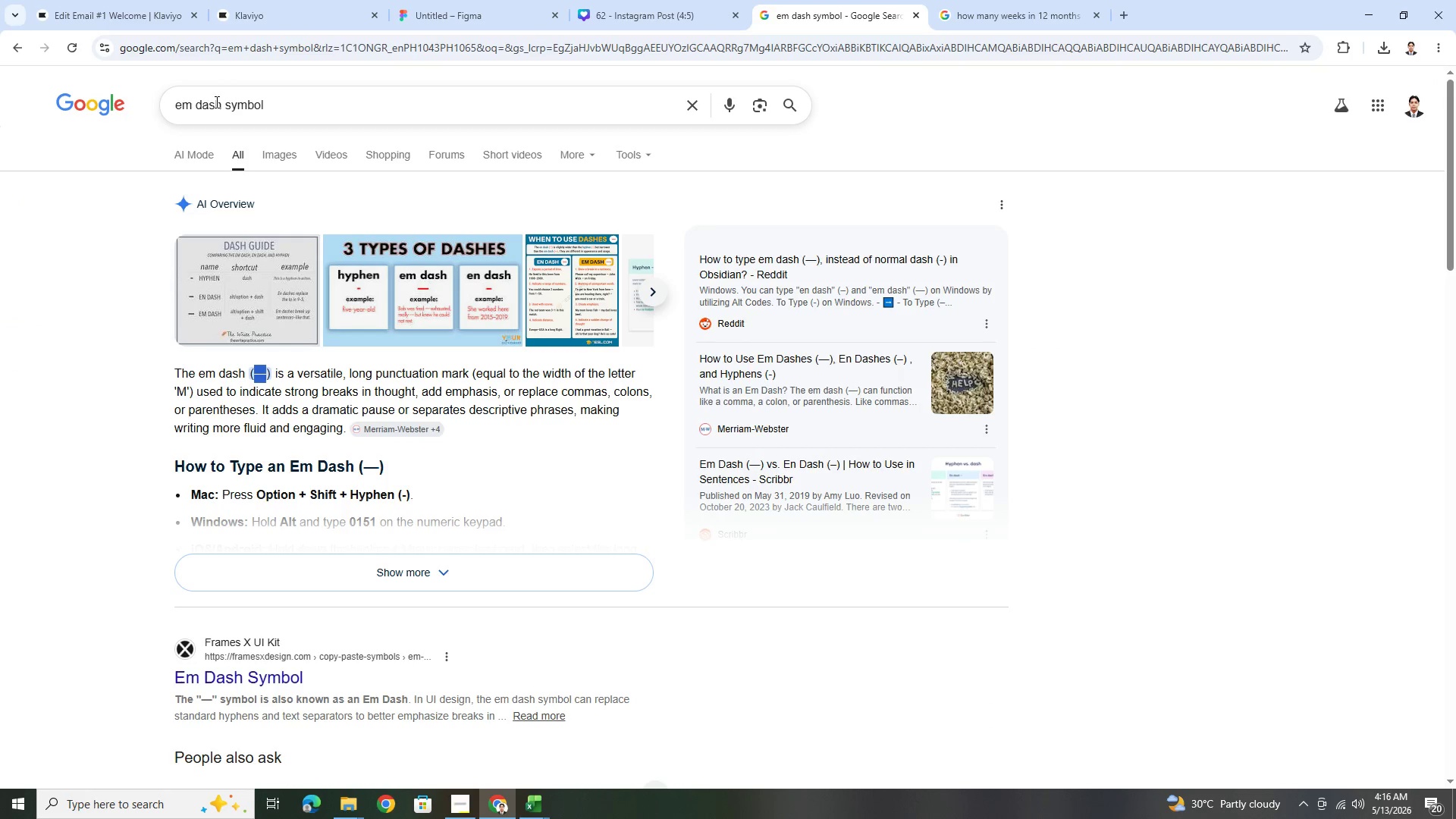 
left_click_drag(start_coordinate=[221, 106], to_coordinate=[160, 103])
 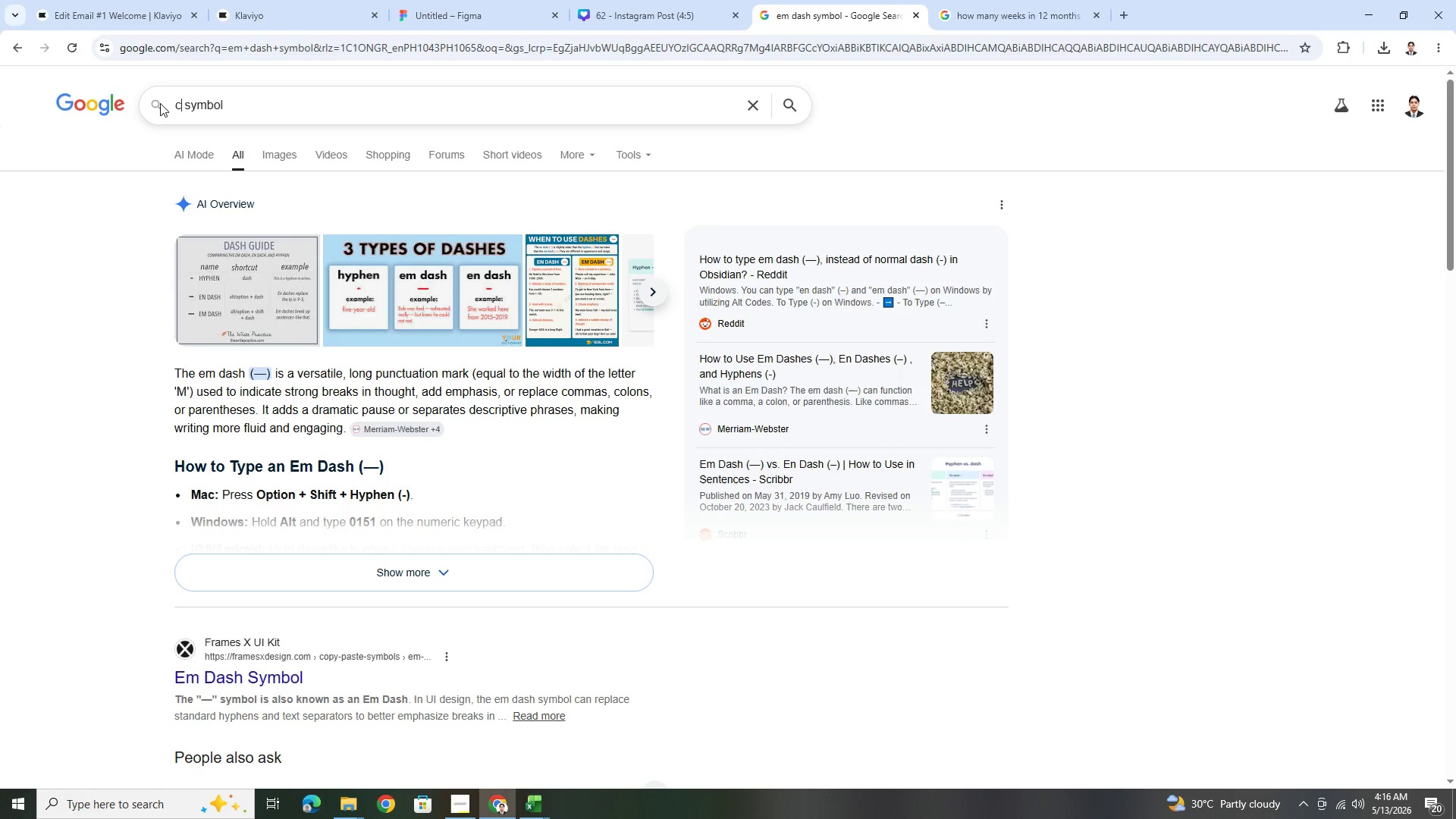 
type(check)
 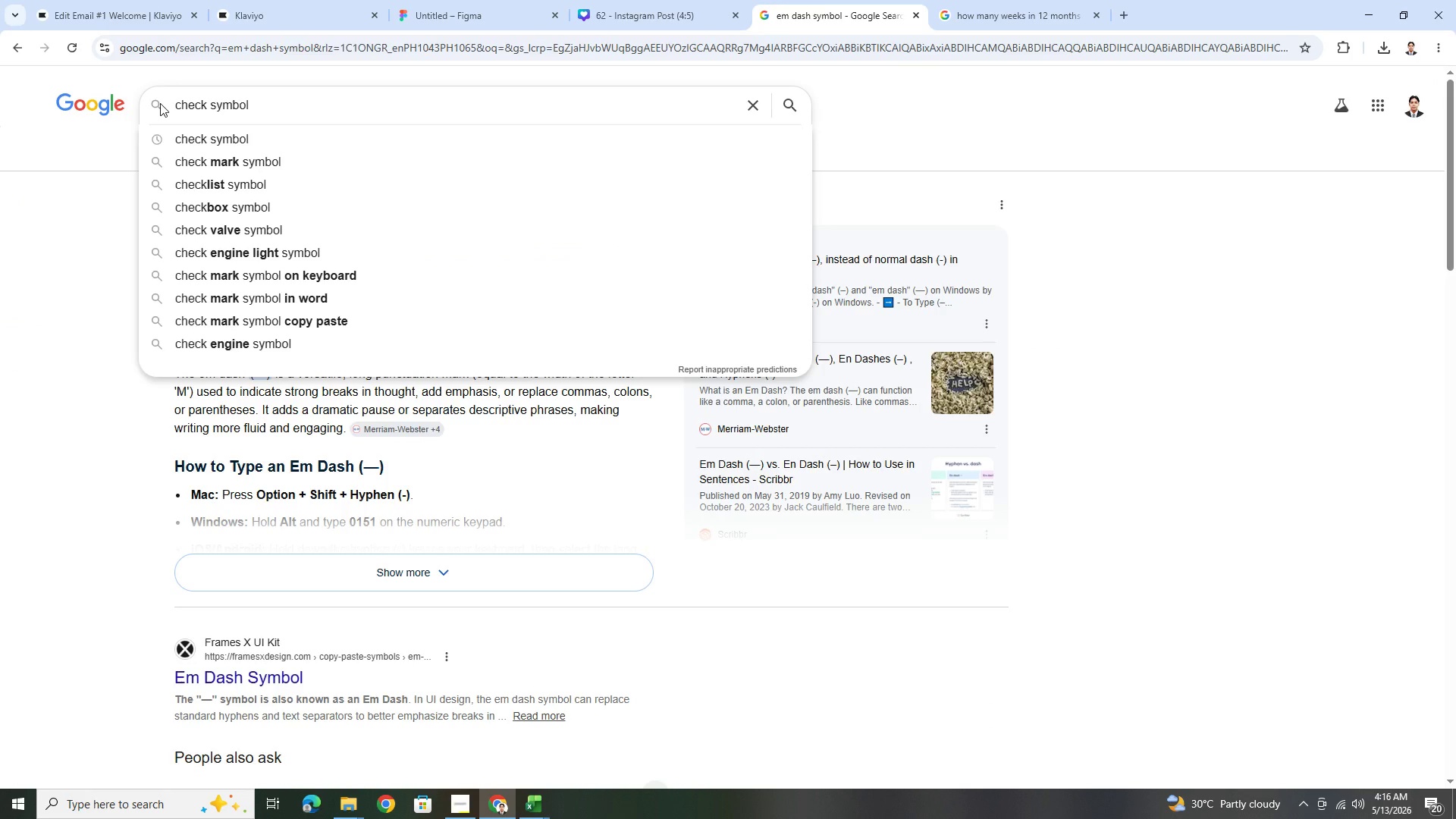 
key(Enter)
 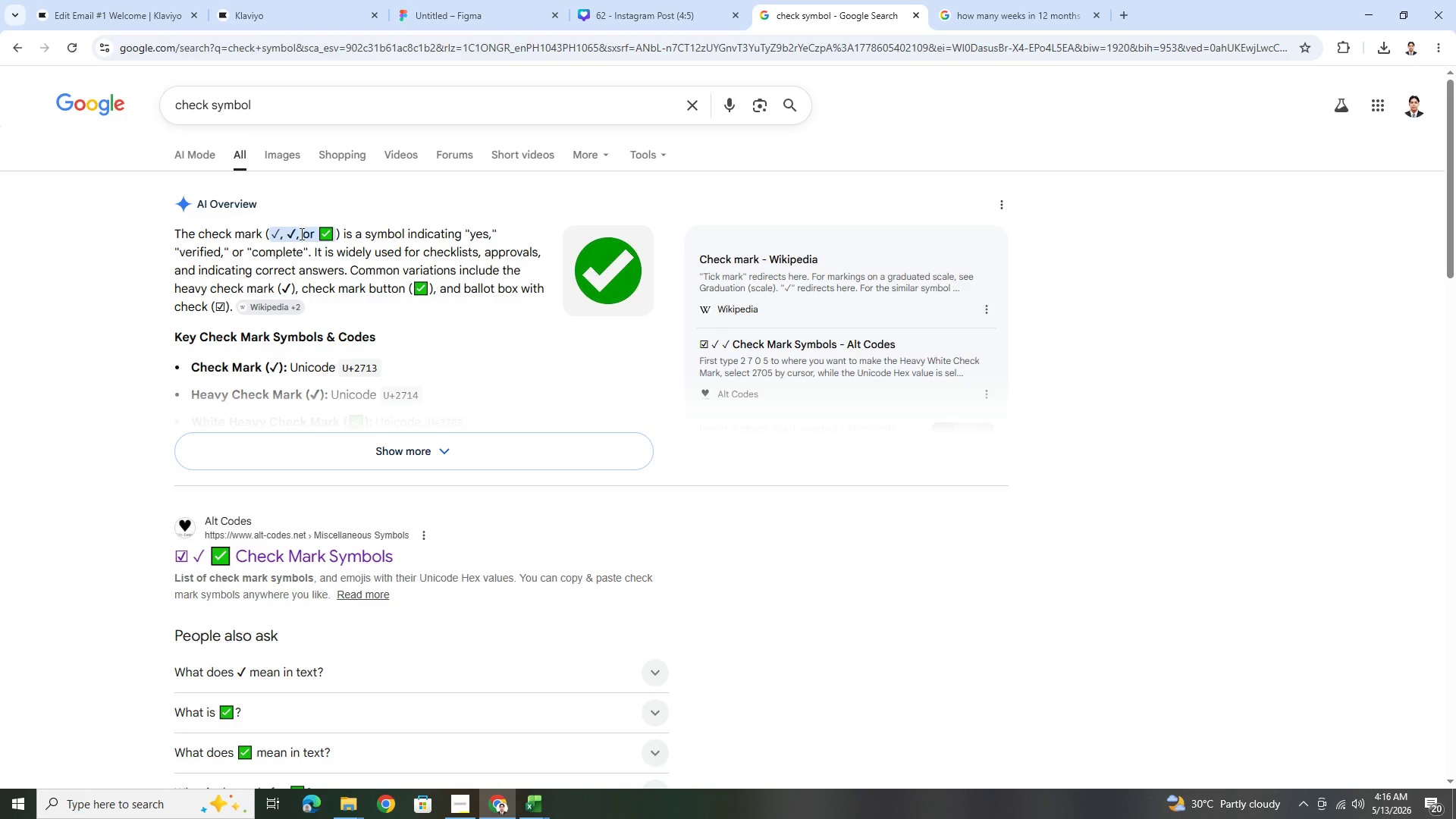 
left_click_drag(start_coordinate=[294, 234], to_coordinate=[287, 233])
 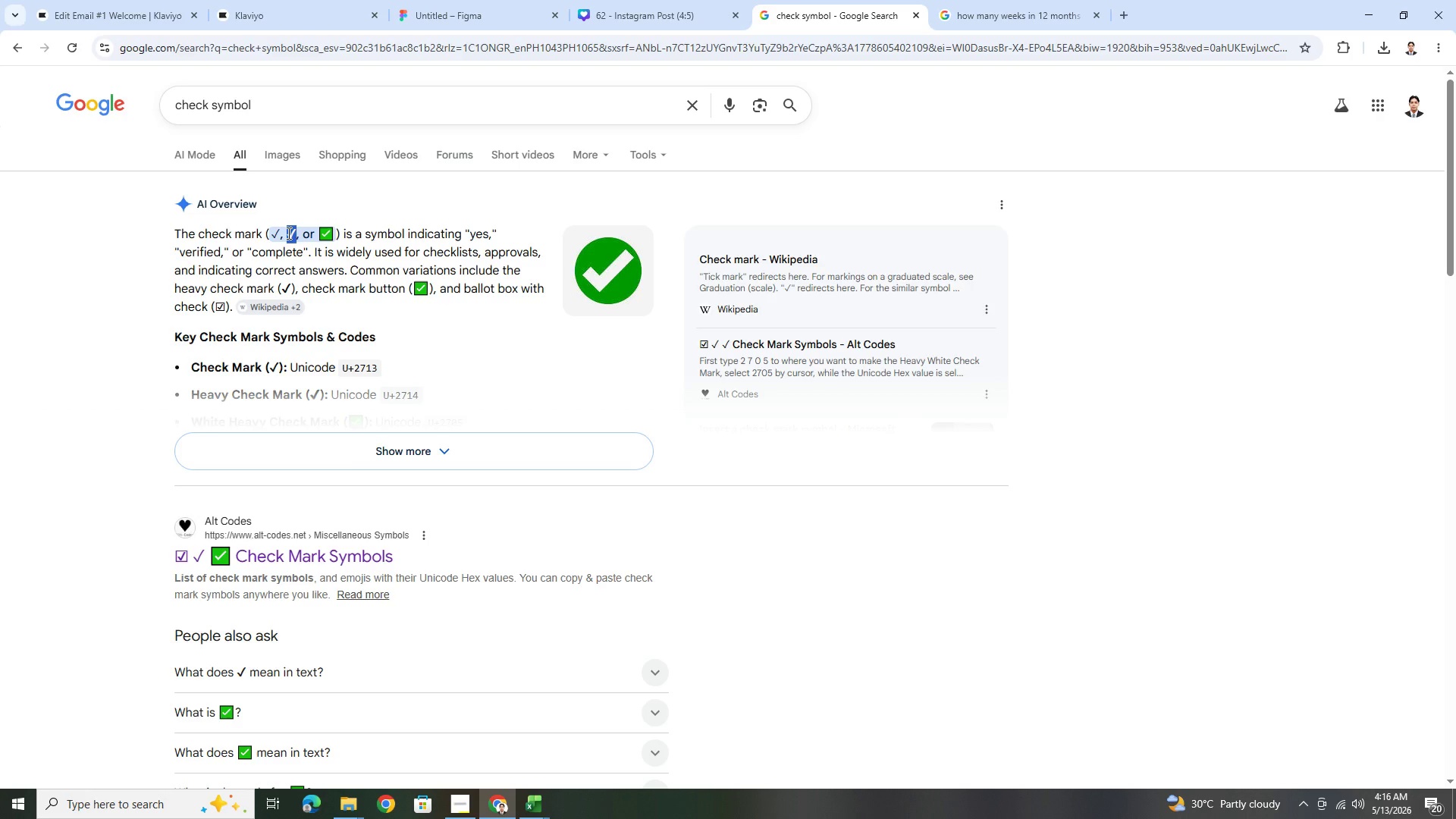 
key(Control+C)
 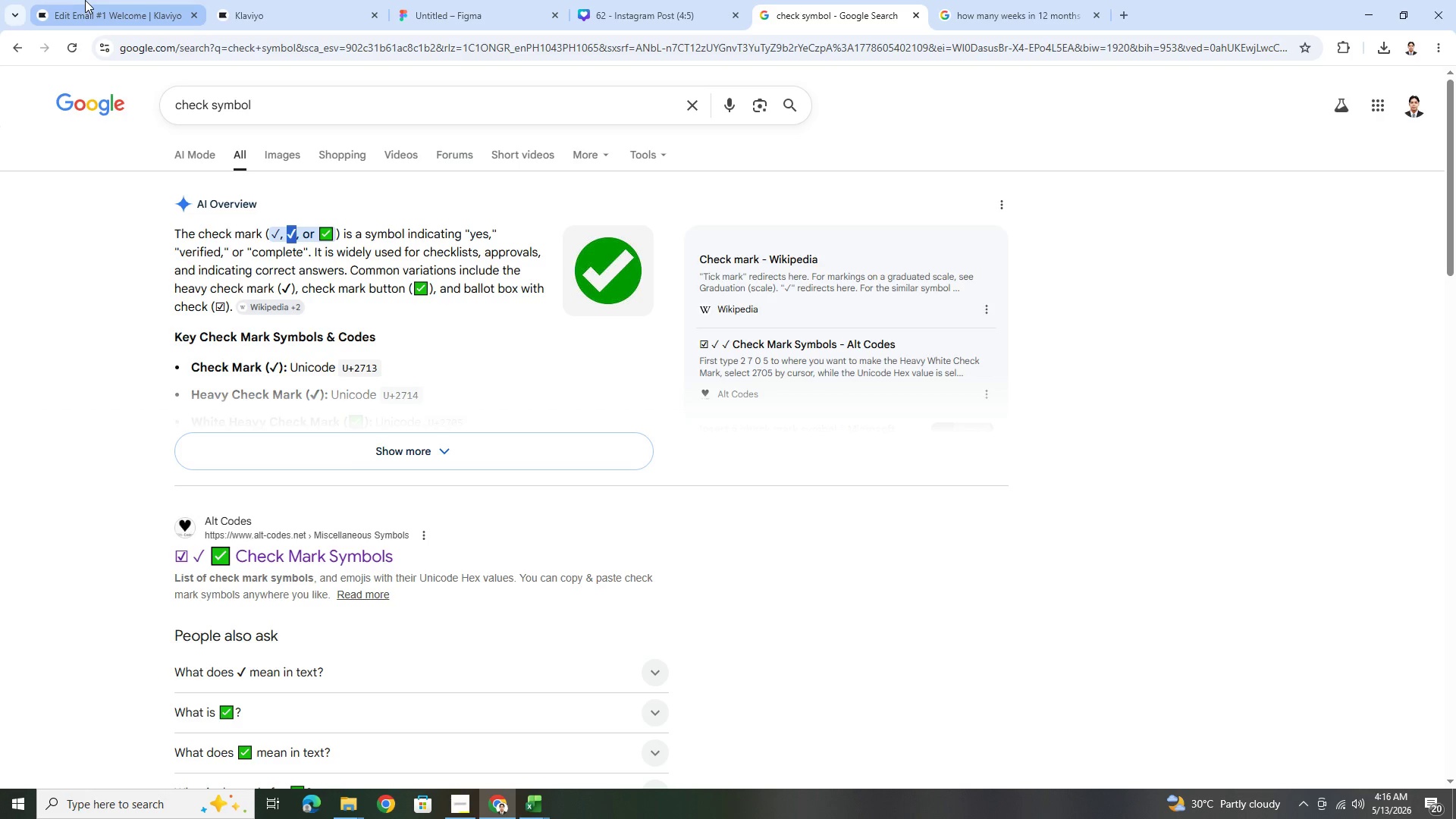 
double_click([89, 0])
 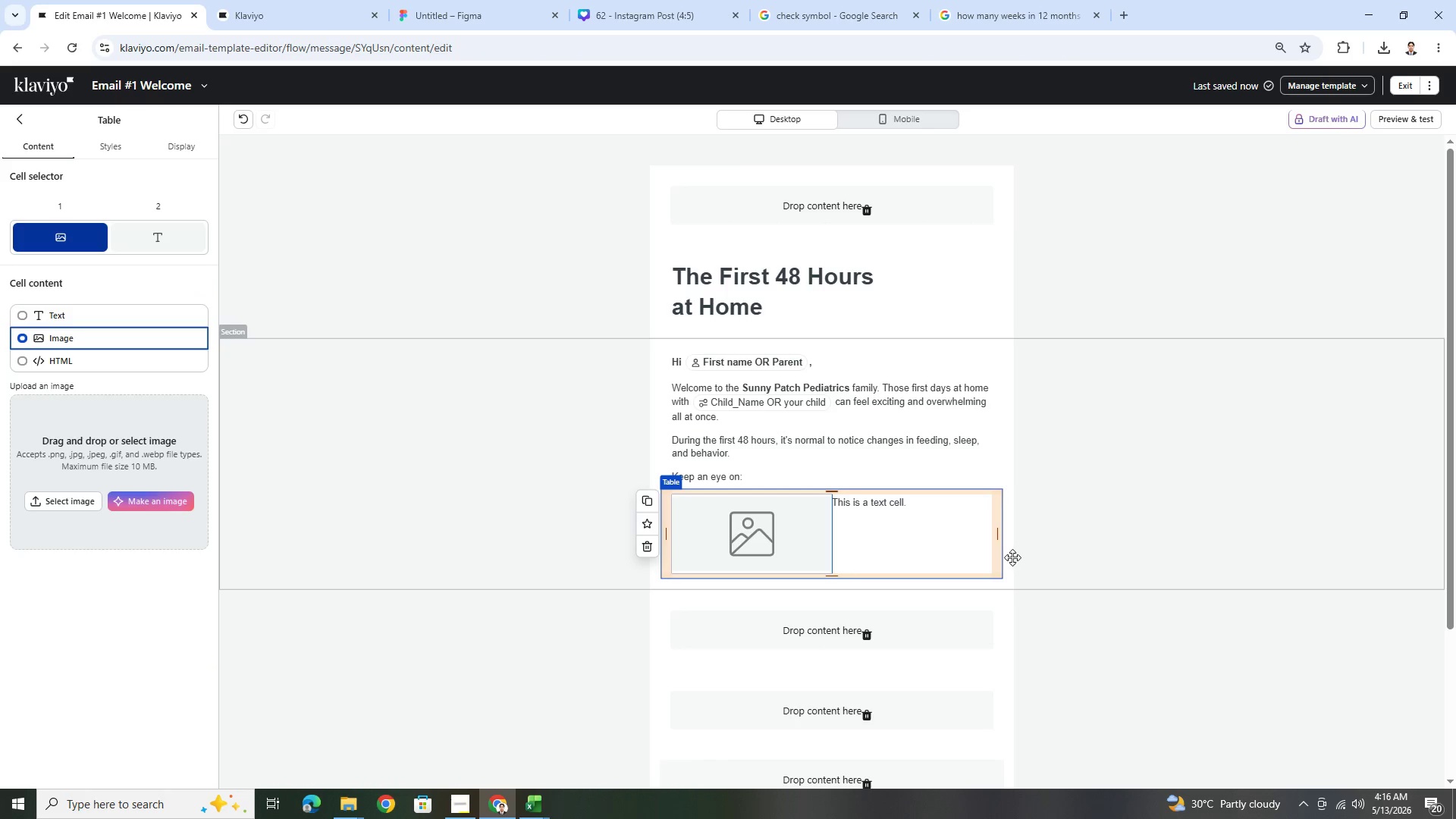 
wait(10.48)
 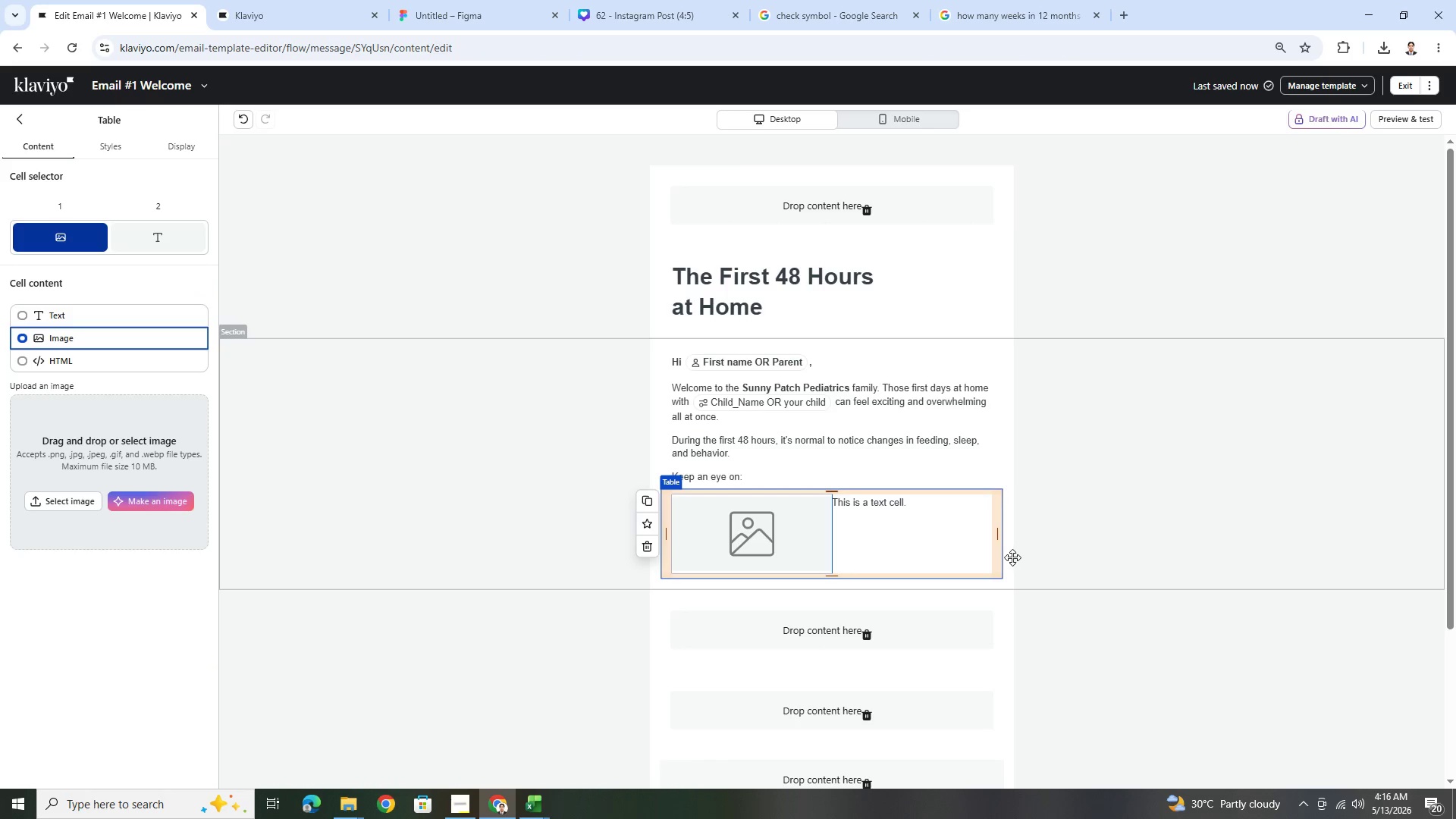 
left_click([67, 315])
 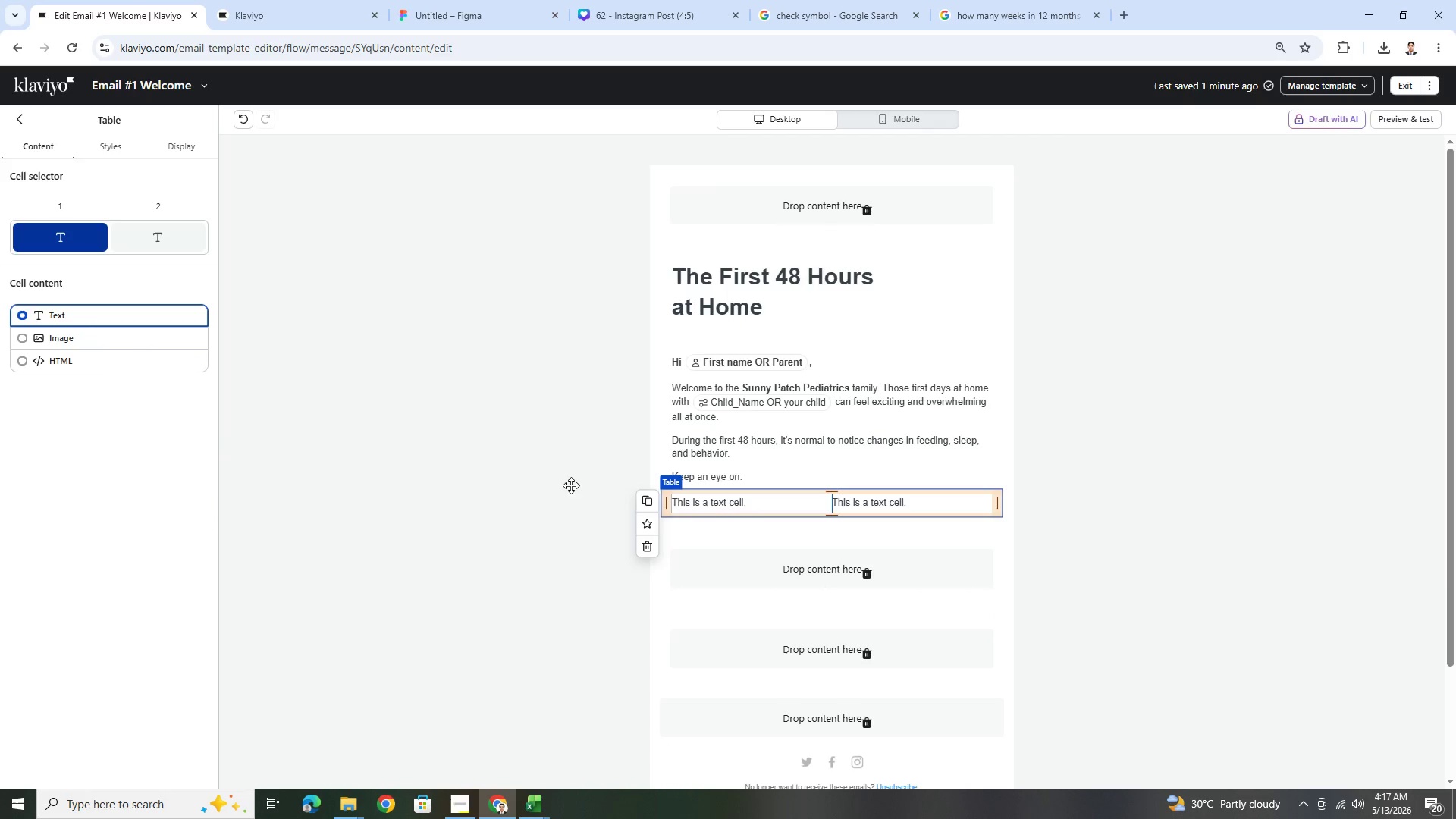 
double_click([723, 502])
 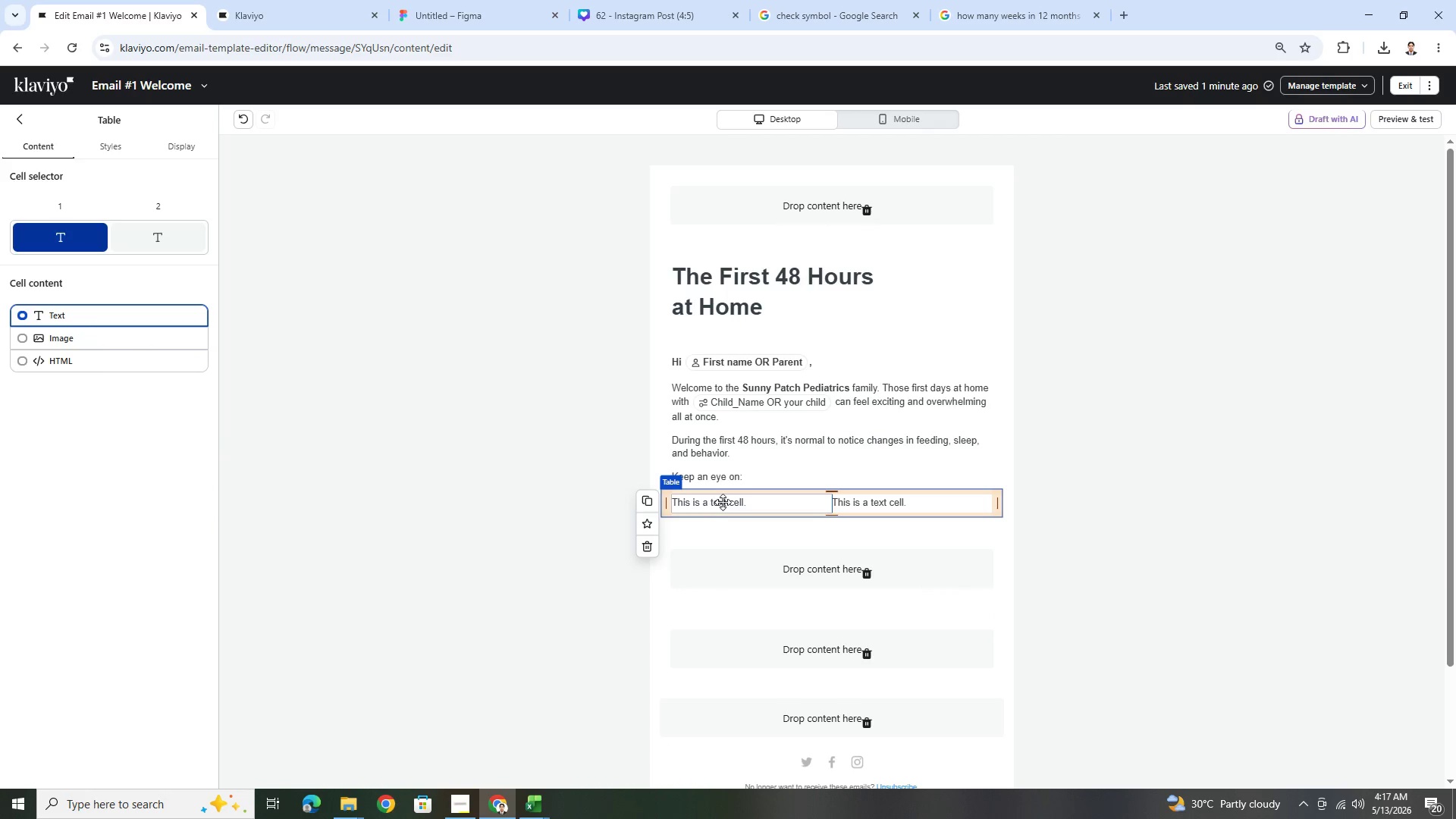 
triple_click([723, 502])
 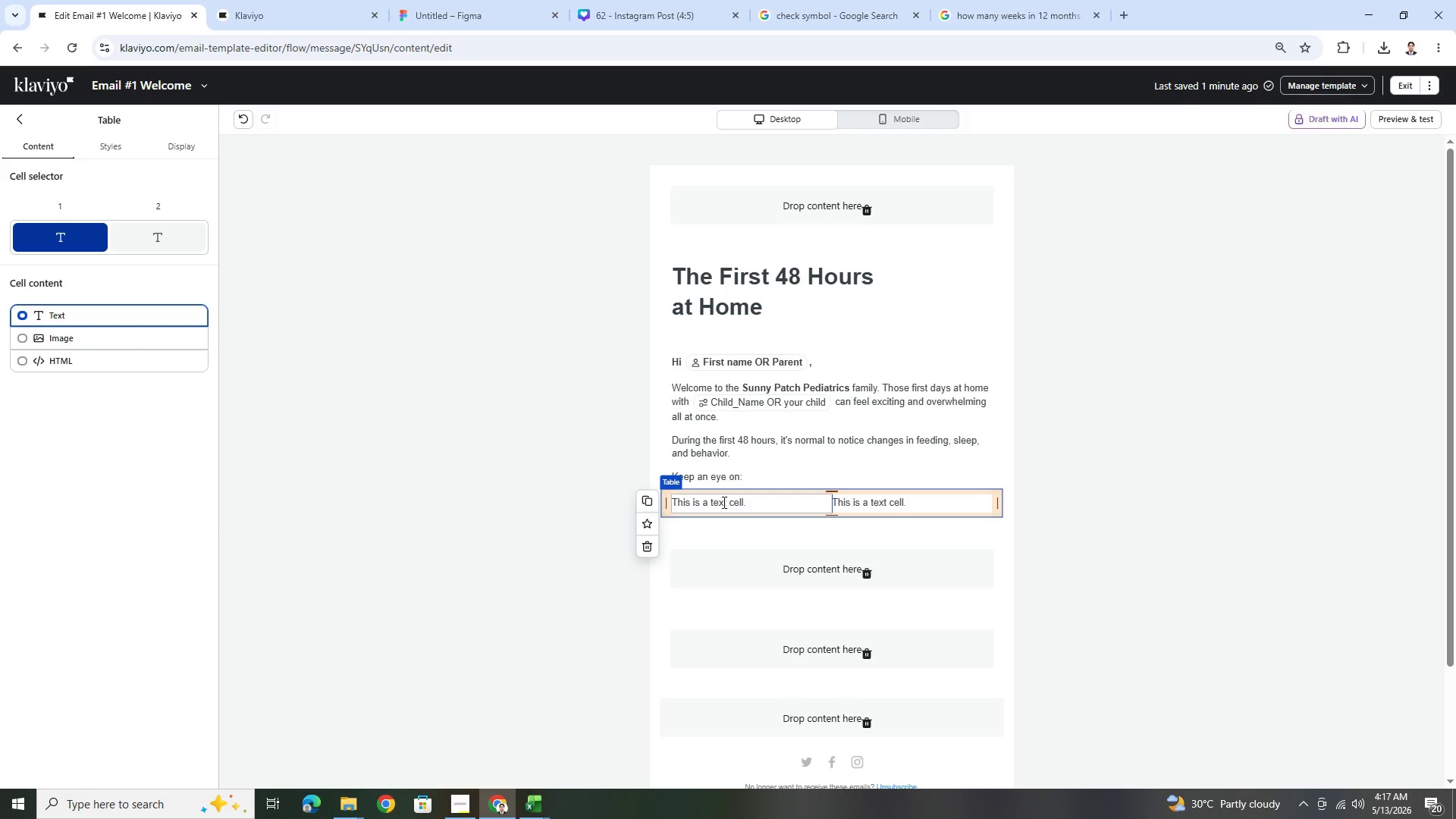 
triple_click([723, 502])
 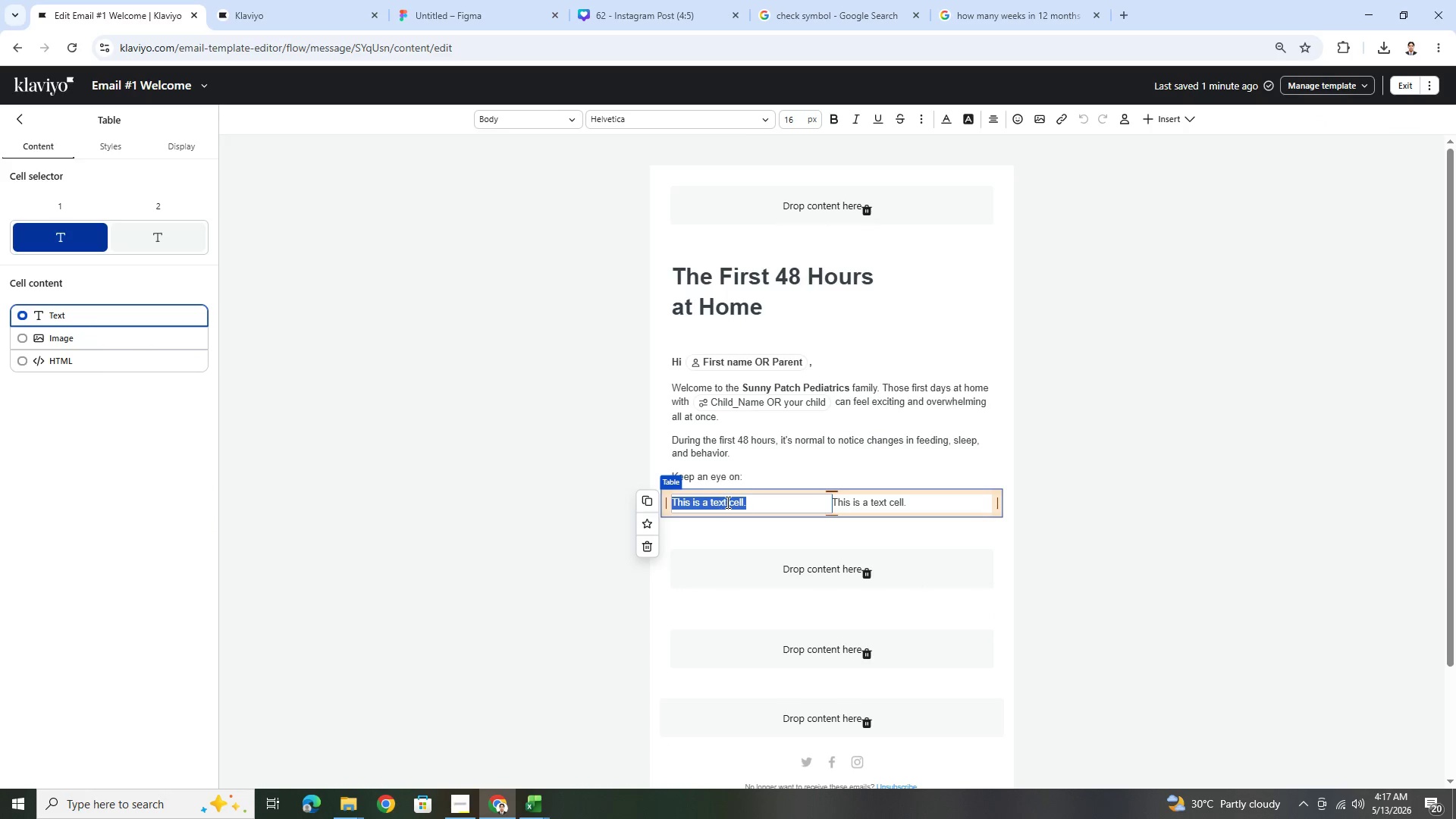 
key(Control+V)
 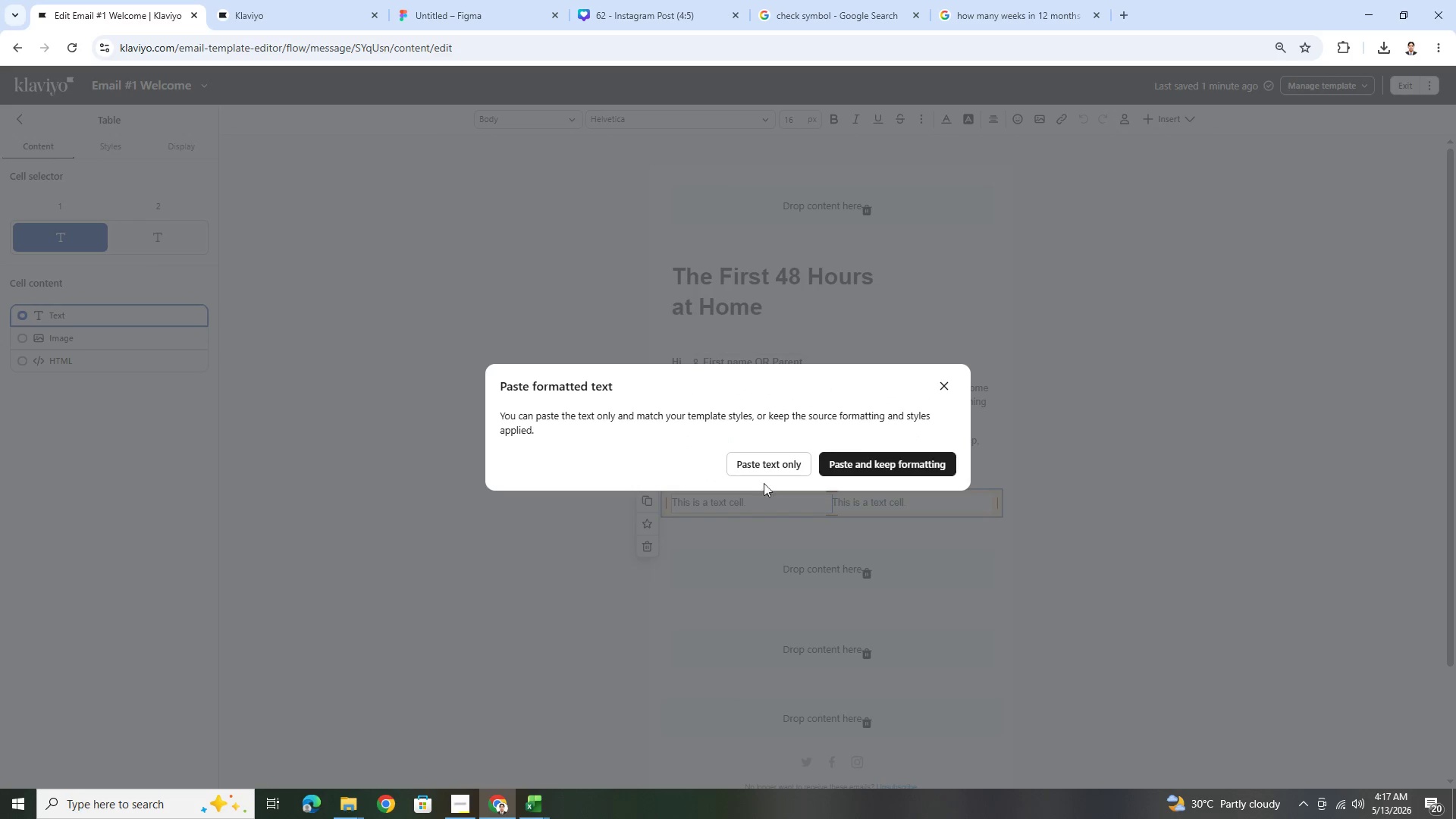 
left_click([770, 463])
 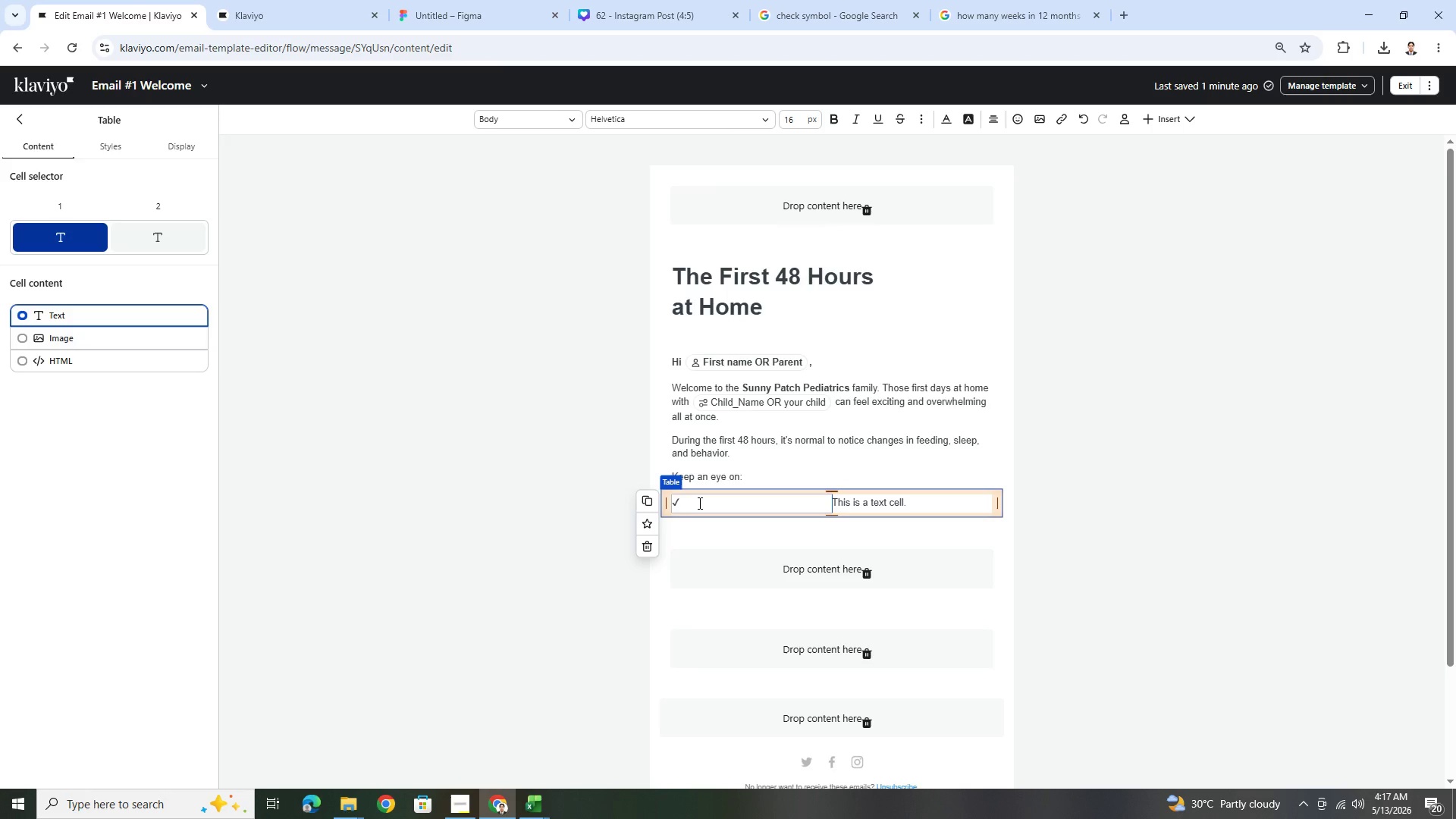 
left_click_drag(start_coordinate=[695, 503], to_coordinate=[670, 504])
 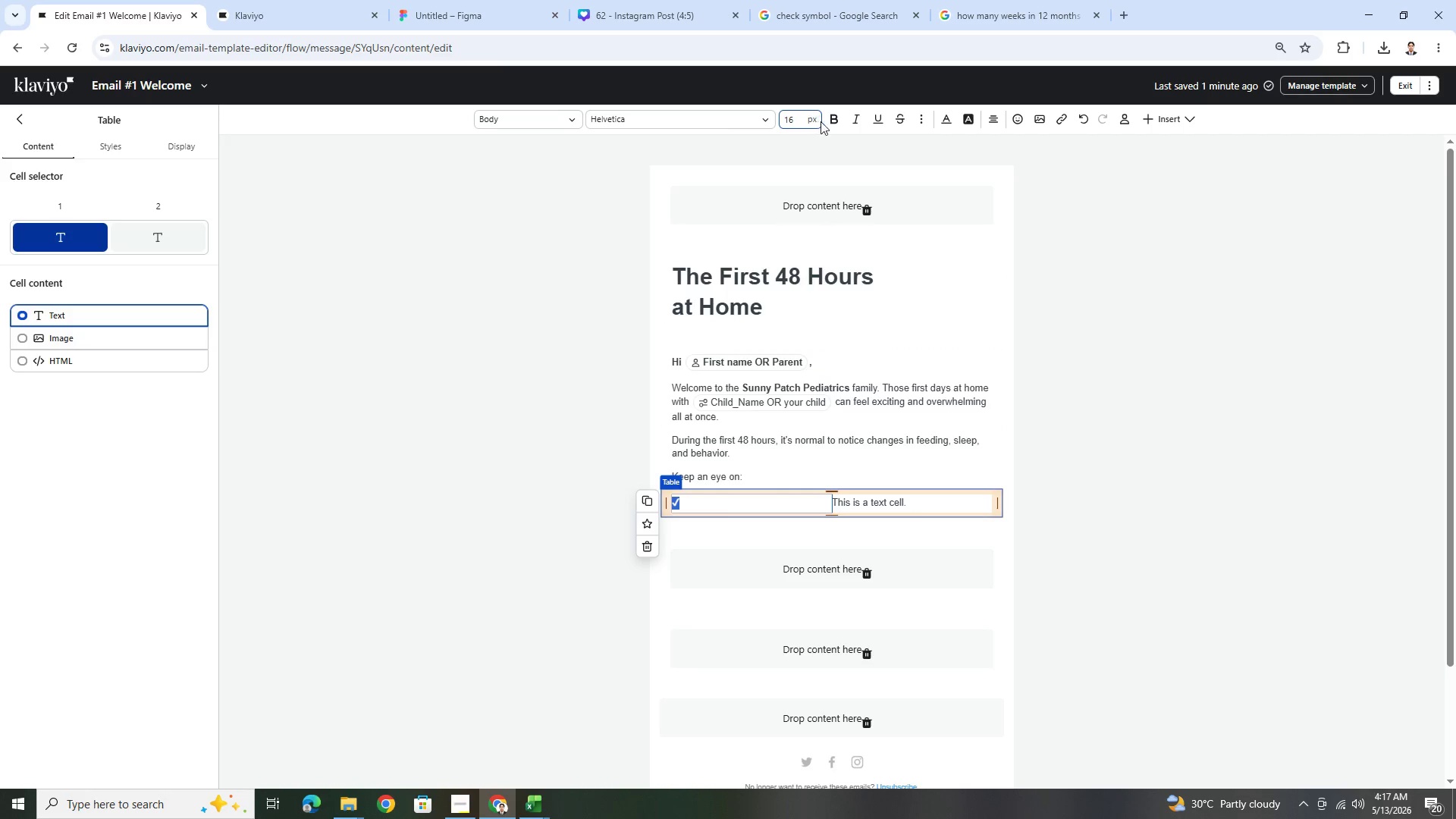 
wait(11.8)
 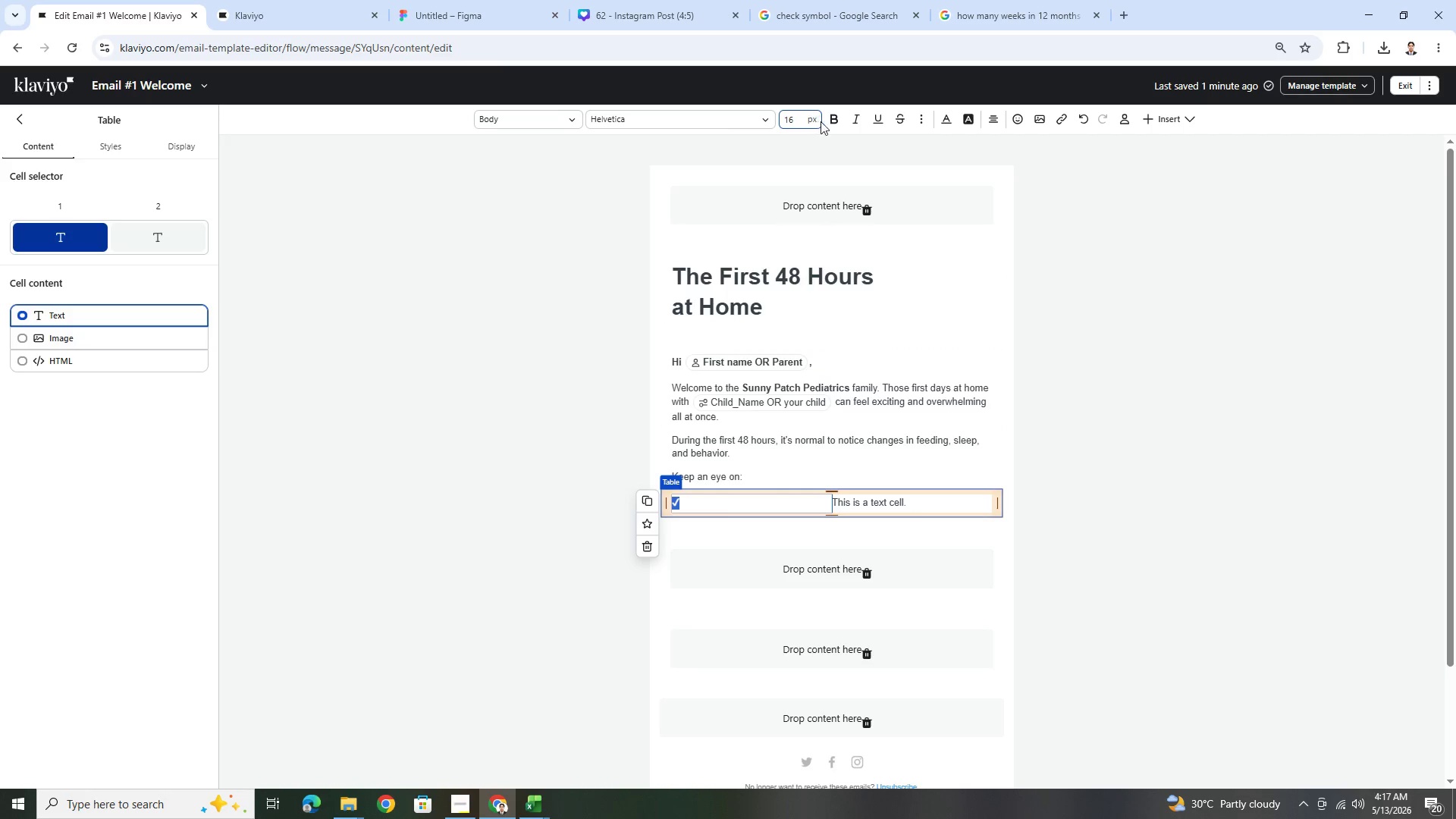 
left_click([774, 531])
 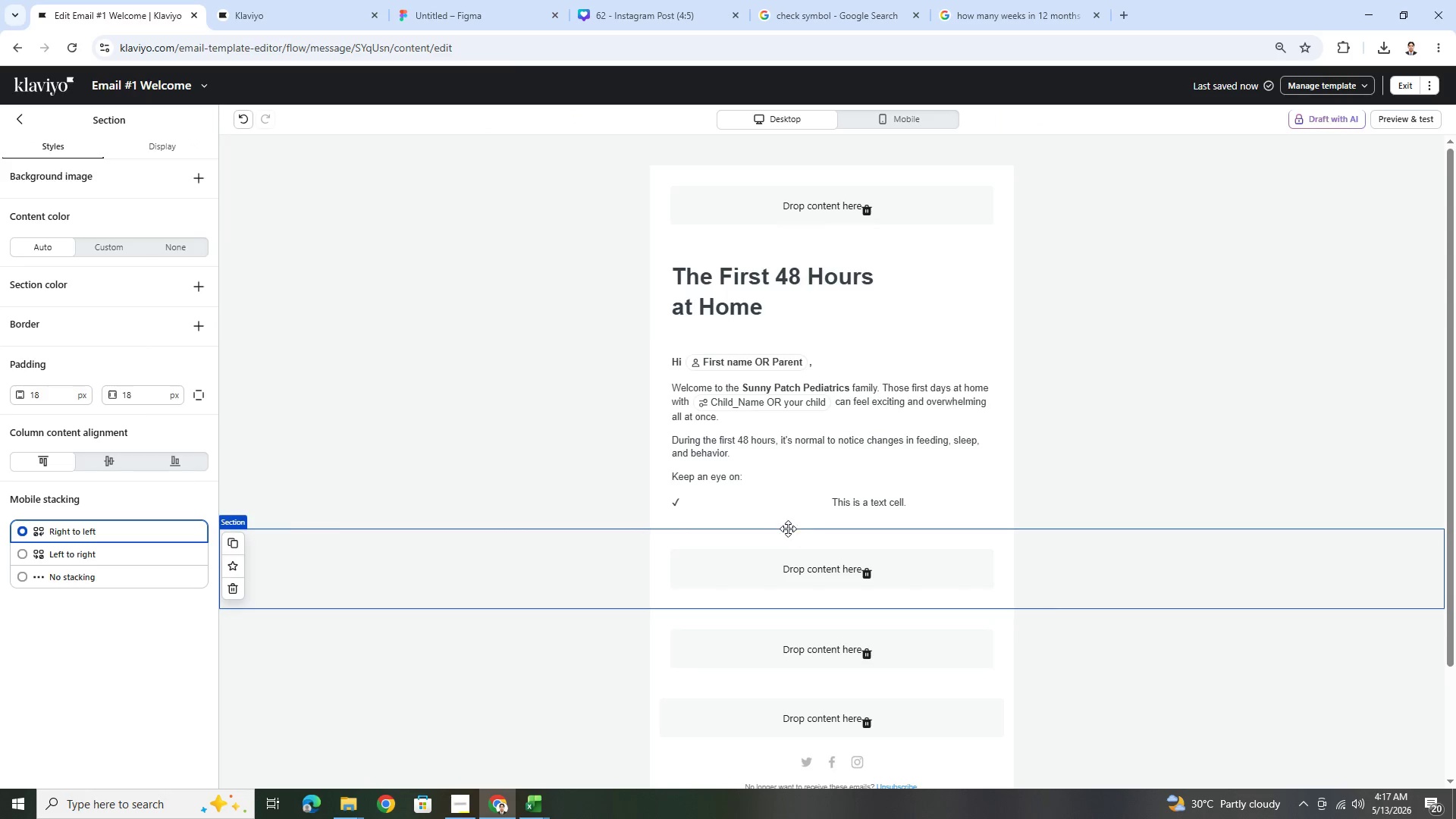 
left_click([774, 509])
 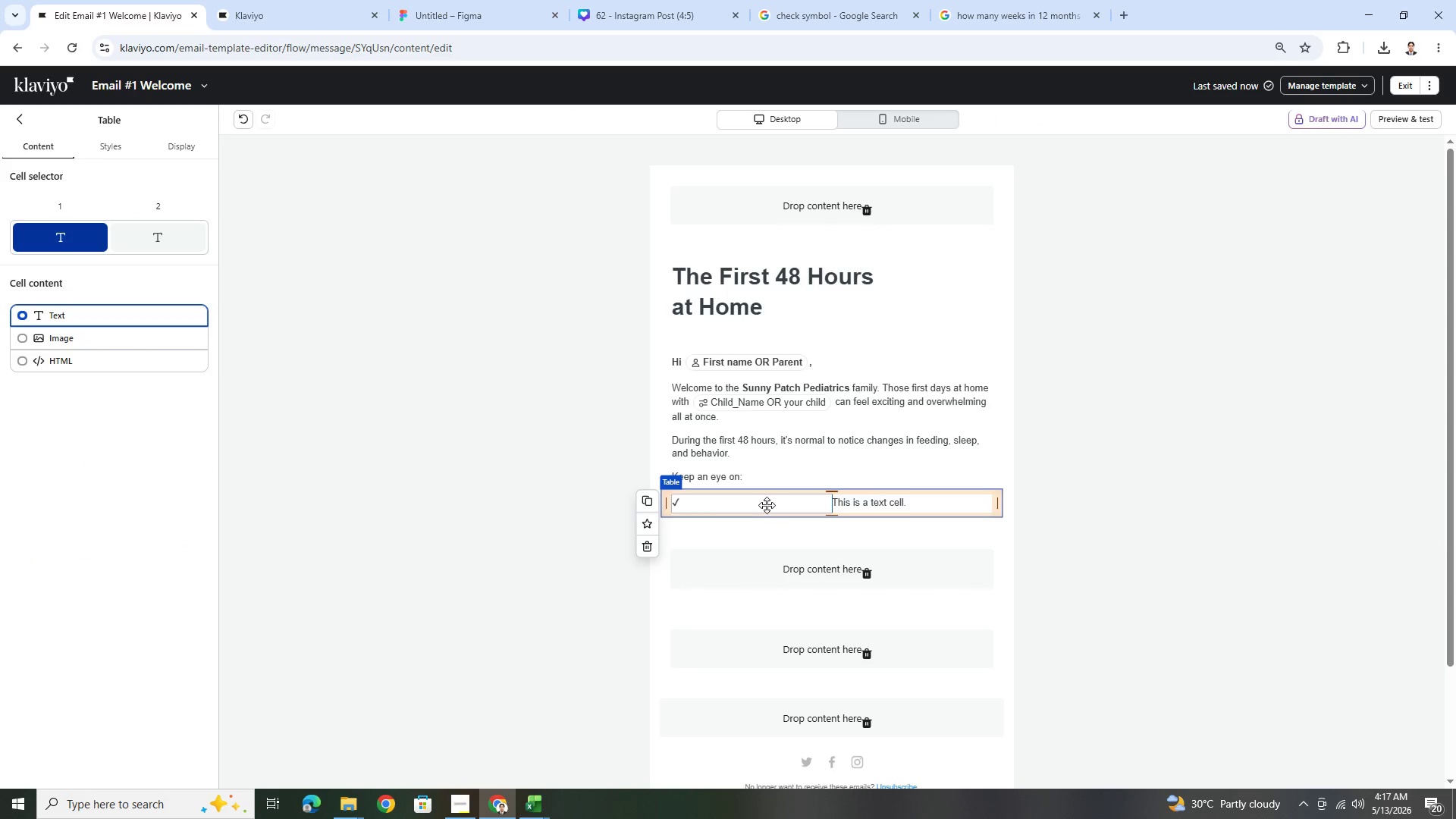 
double_click([765, 504])
 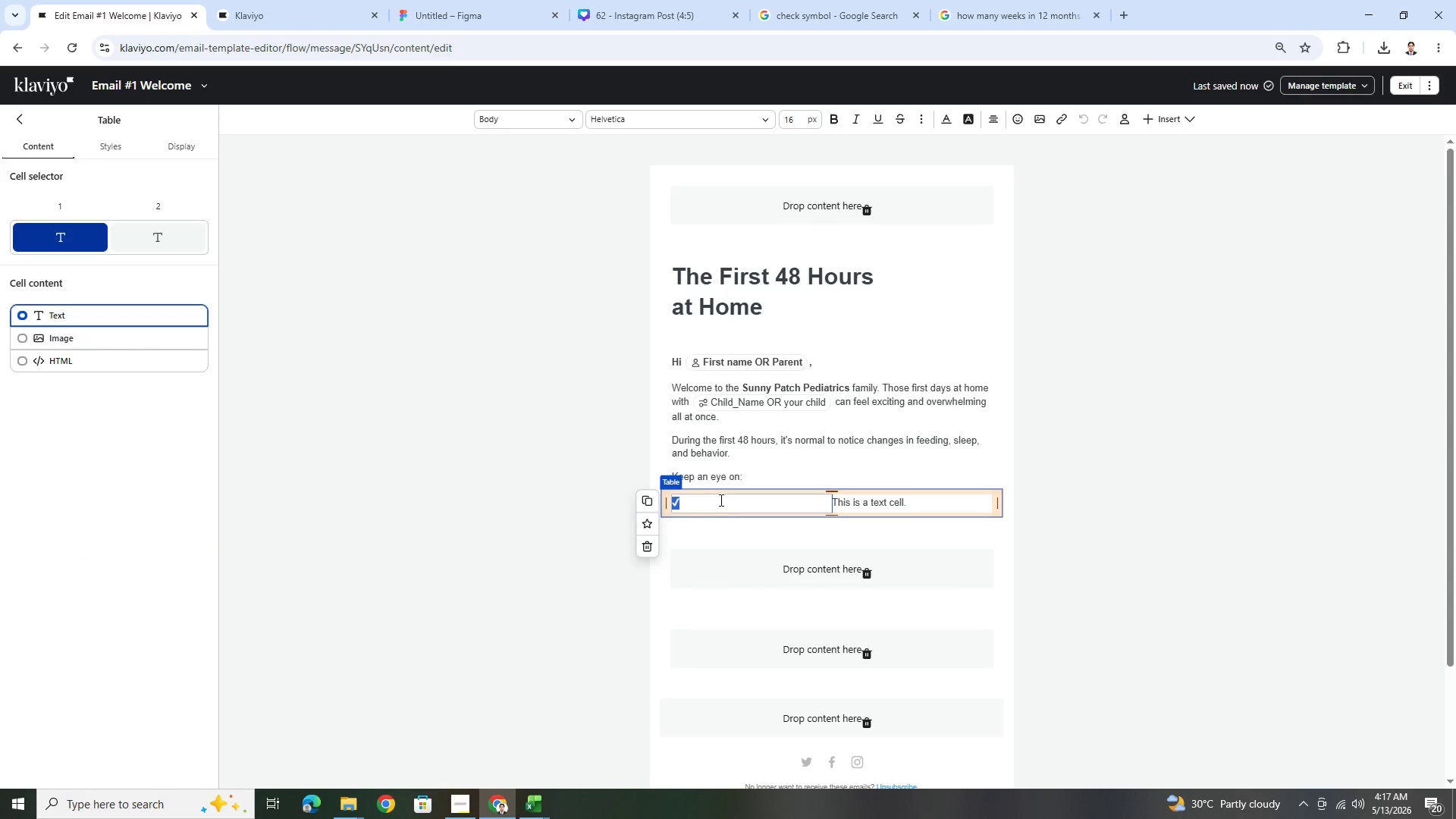 
left_click([909, 515])
 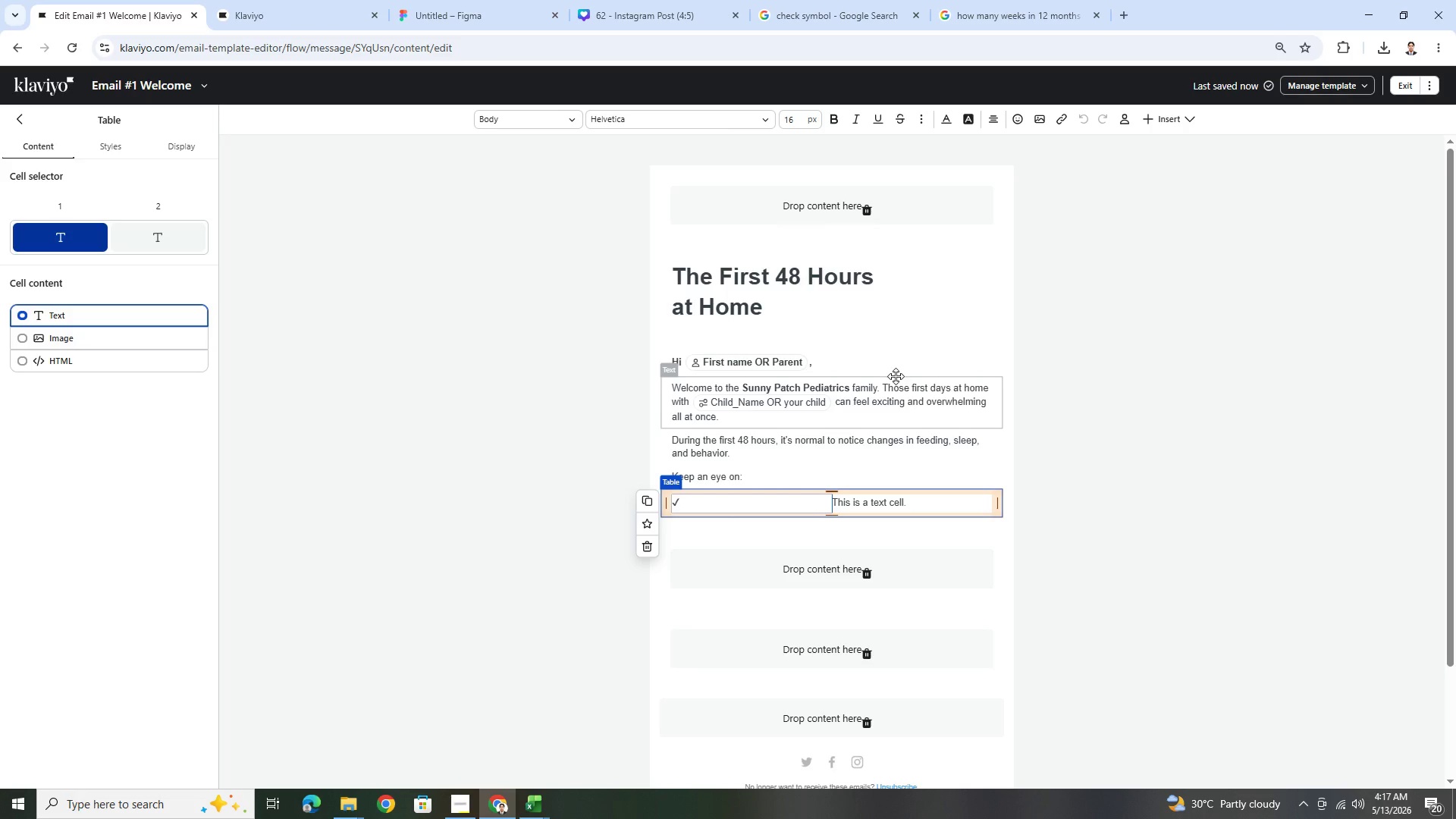 
wait(9.73)
 